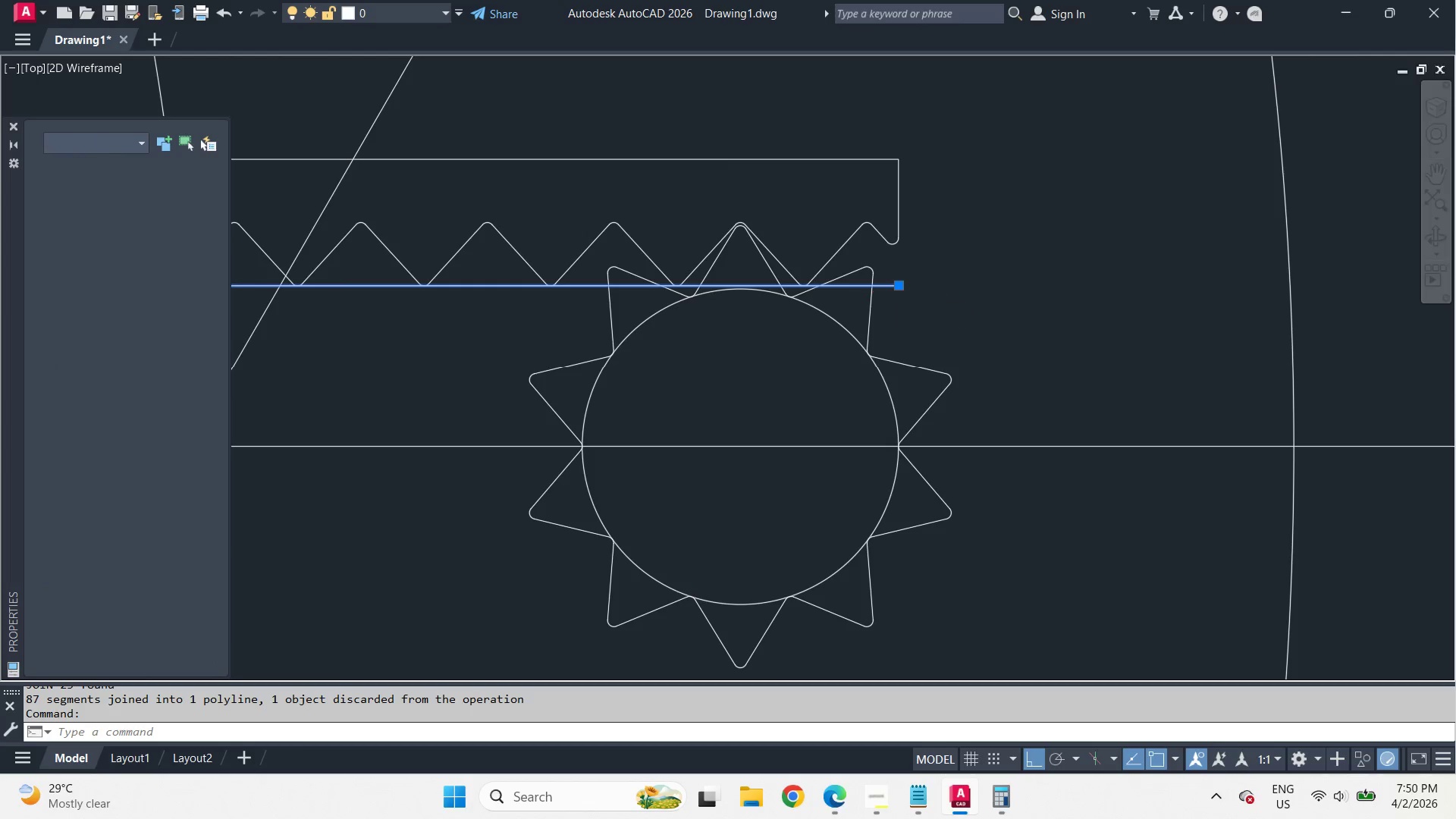 
key(Space)
 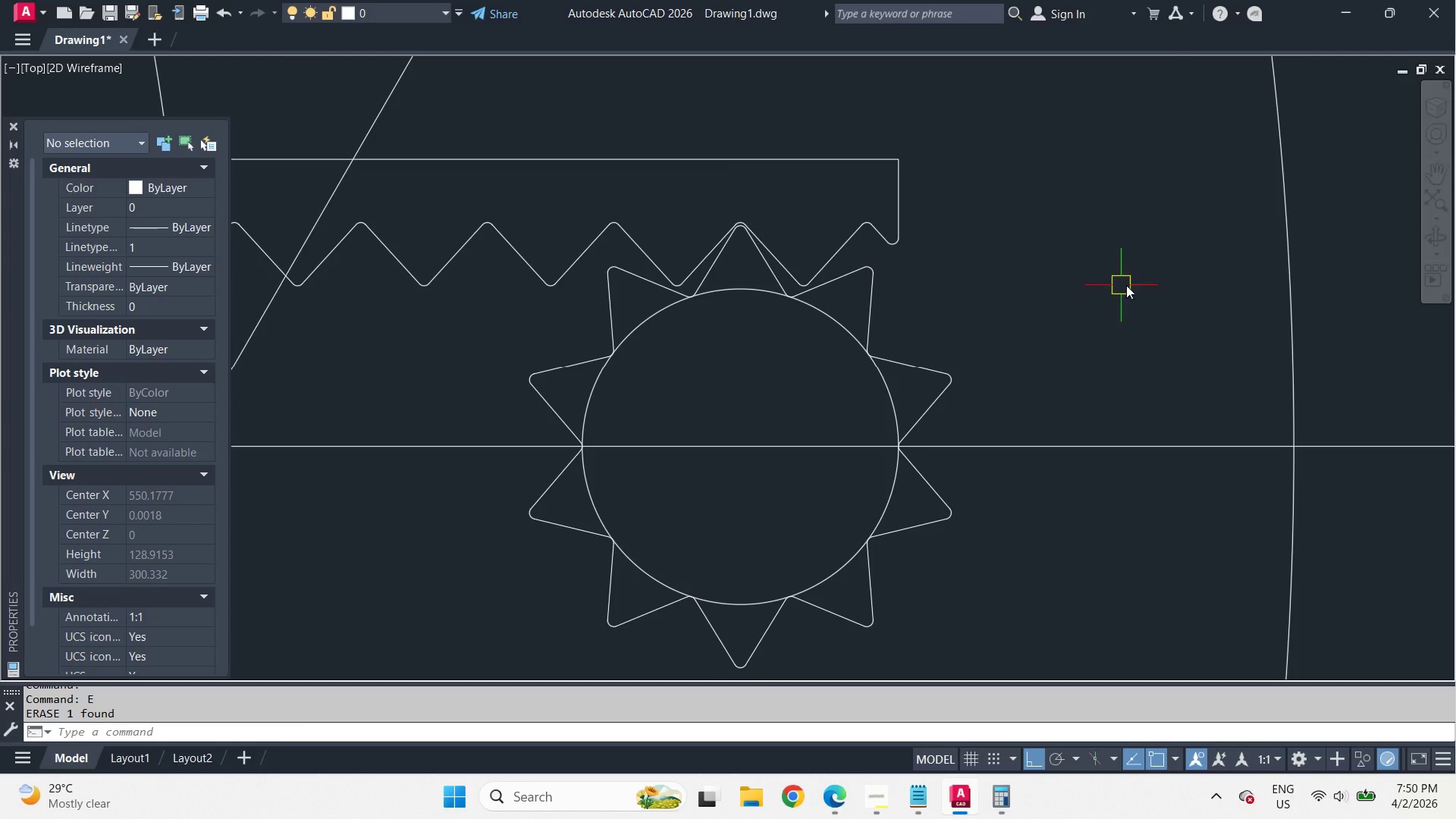 
scroll: coordinate [968, 353], scroll_direction: up, amount: 4.0
 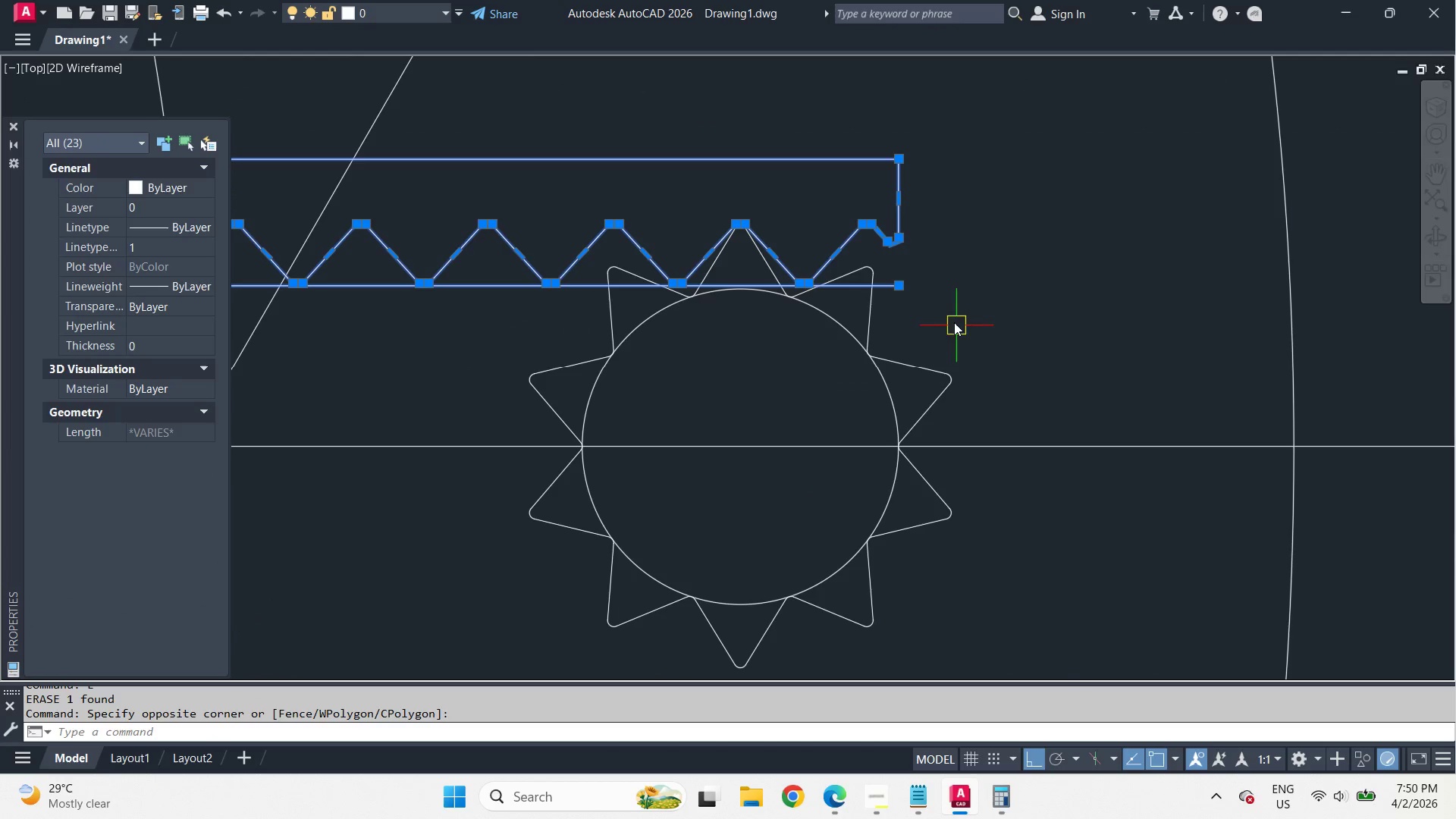 
scroll: coordinate [866, 312], scroll_direction: down, amount: 4.0
 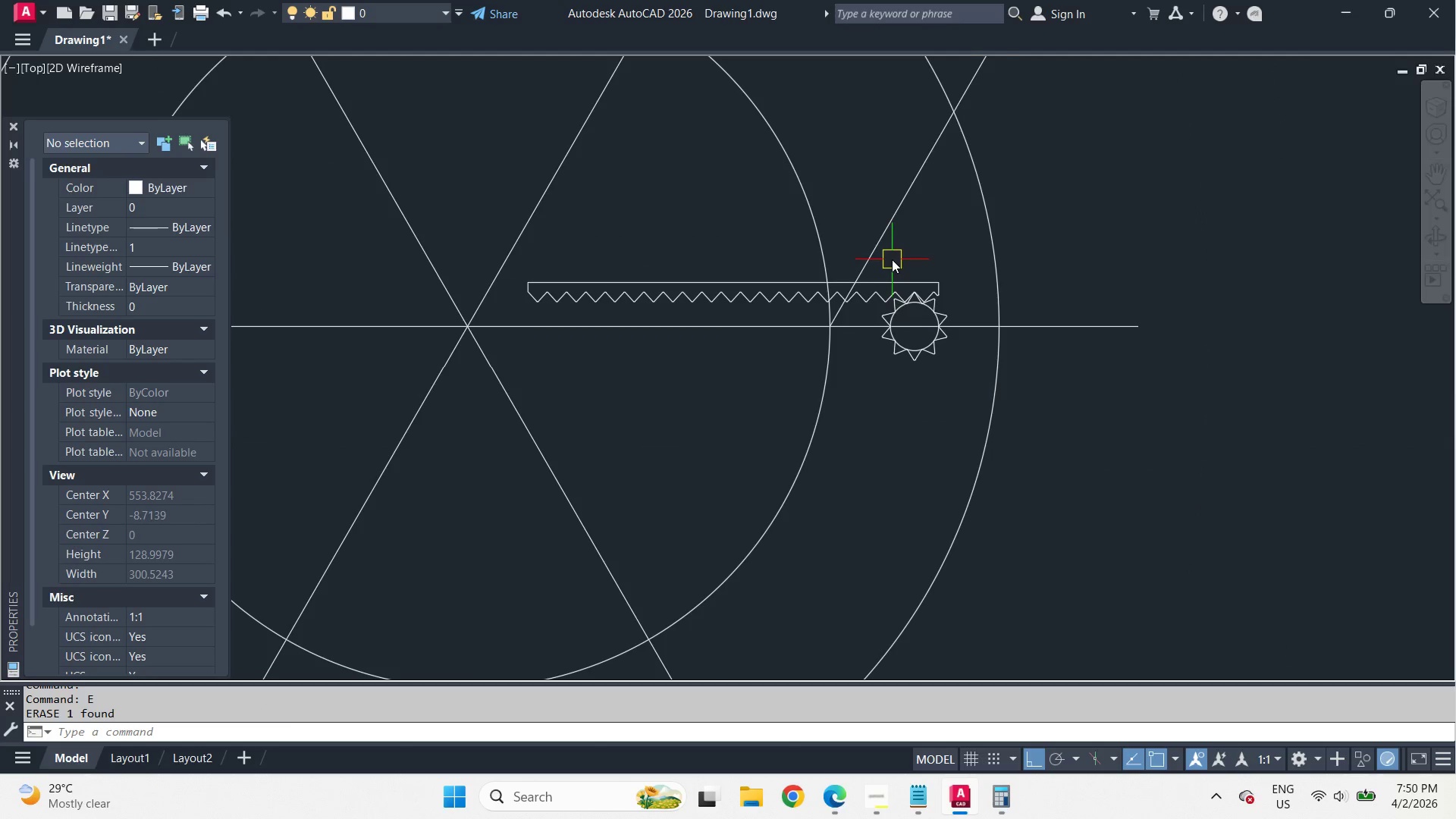 
scroll: coordinate [892, 259], scroll_direction: up, amount: 1.0
 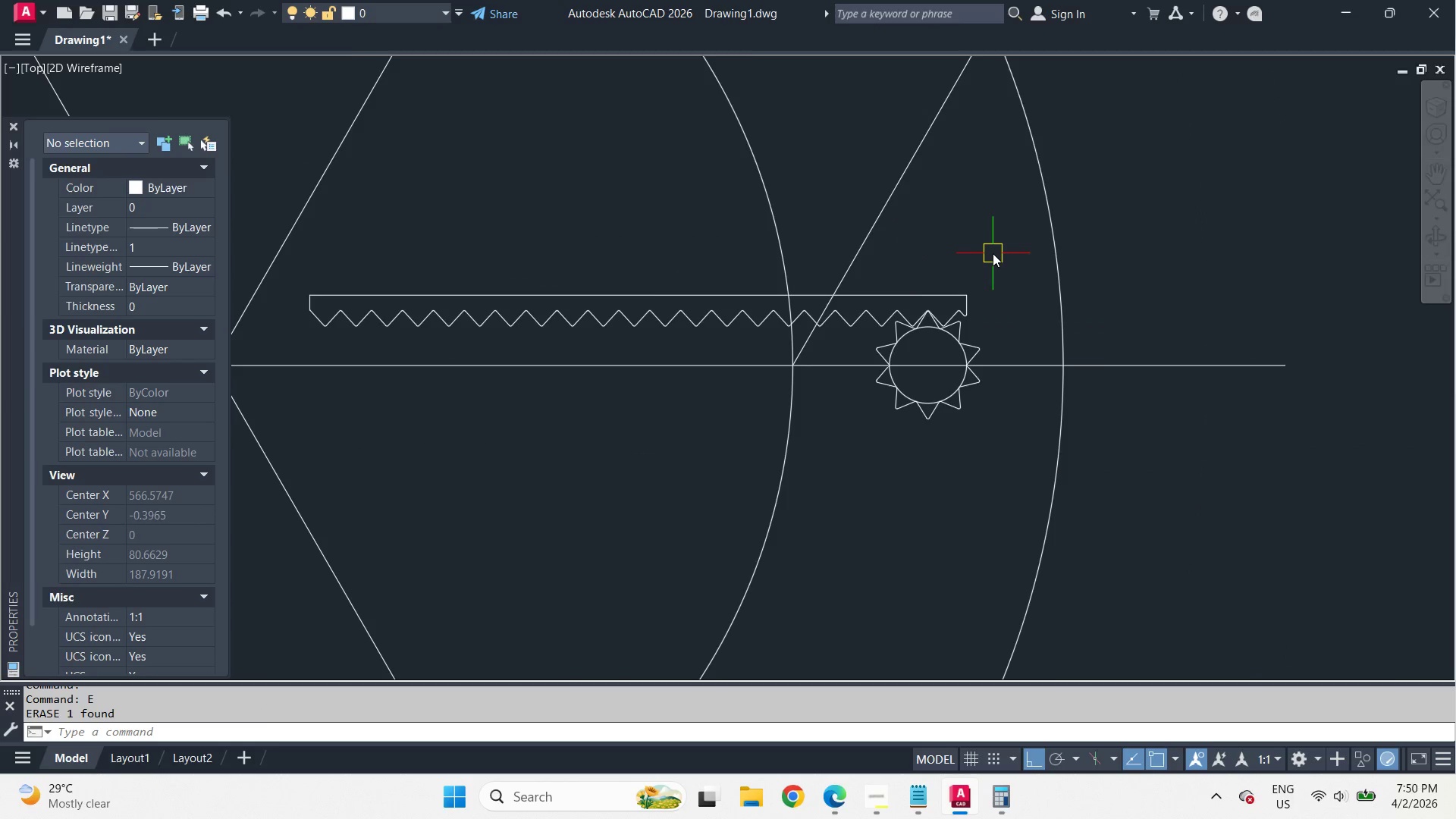 
scroll: coordinate [993, 249], scroll_direction: none, amount: 0.0
 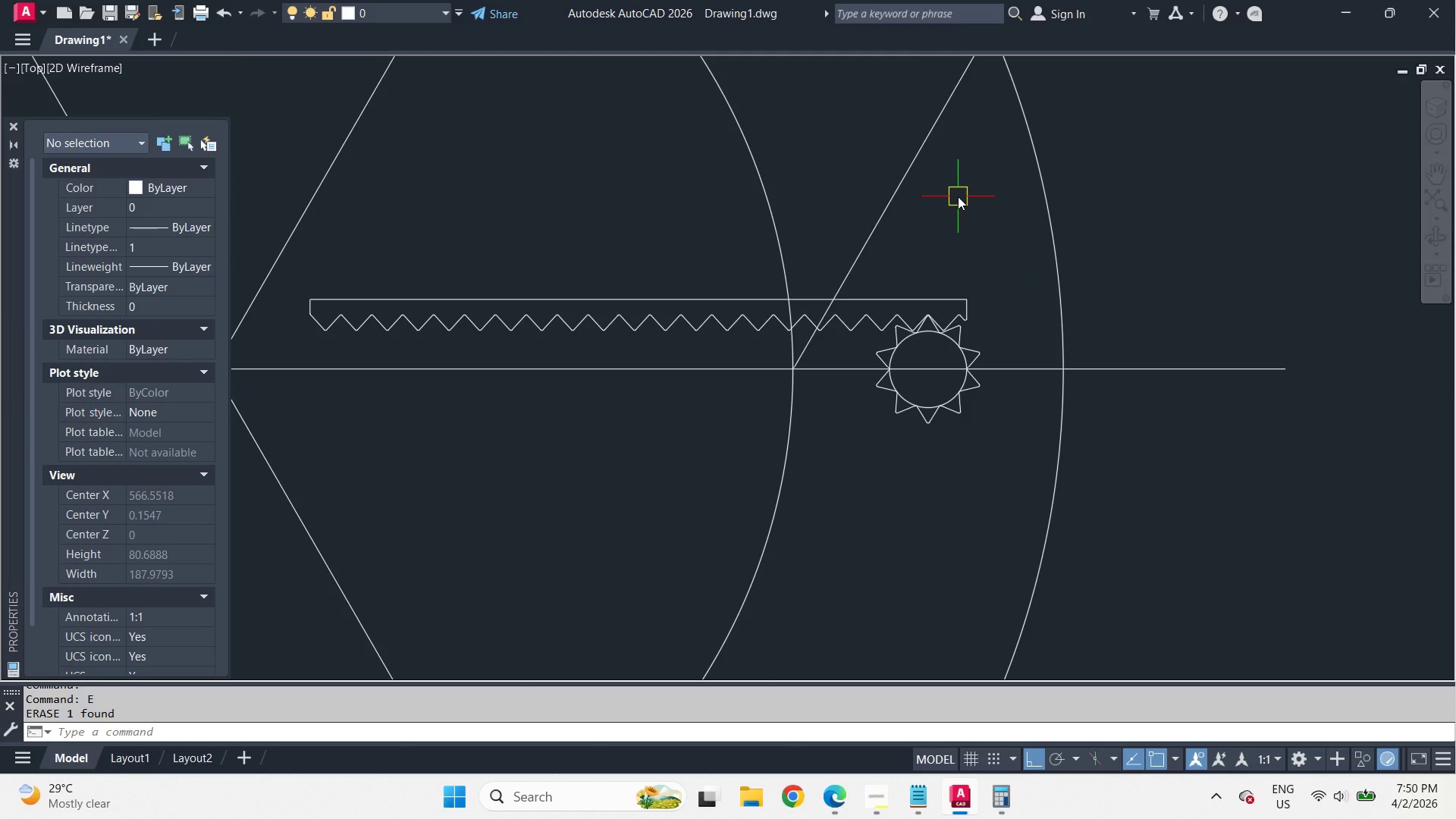 
scroll: coordinate [958, 204], scroll_direction: down, amount: 2.0
 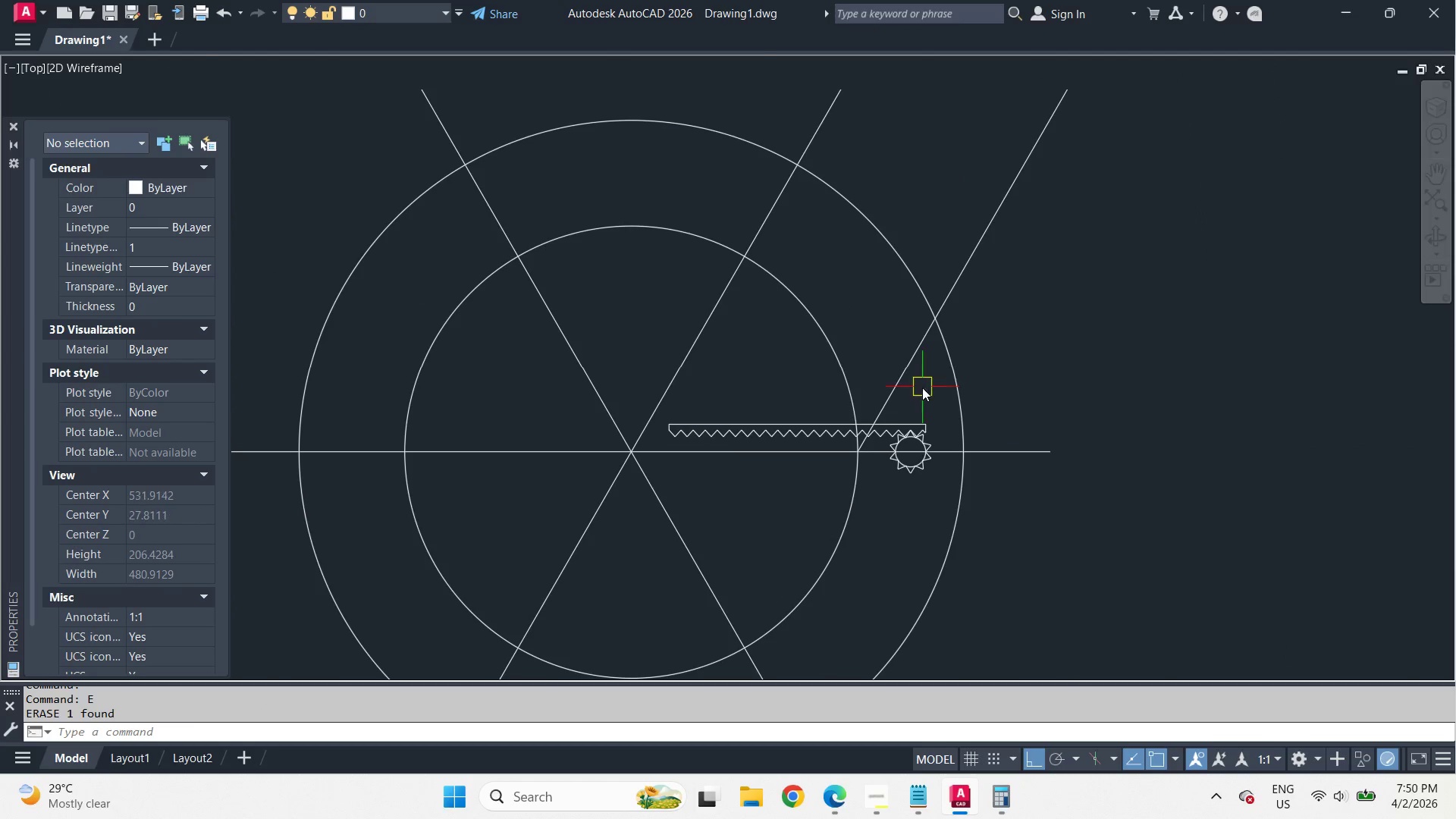 
scroll: coordinate [922, 388], scroll_direction: up, amount: 1.0
 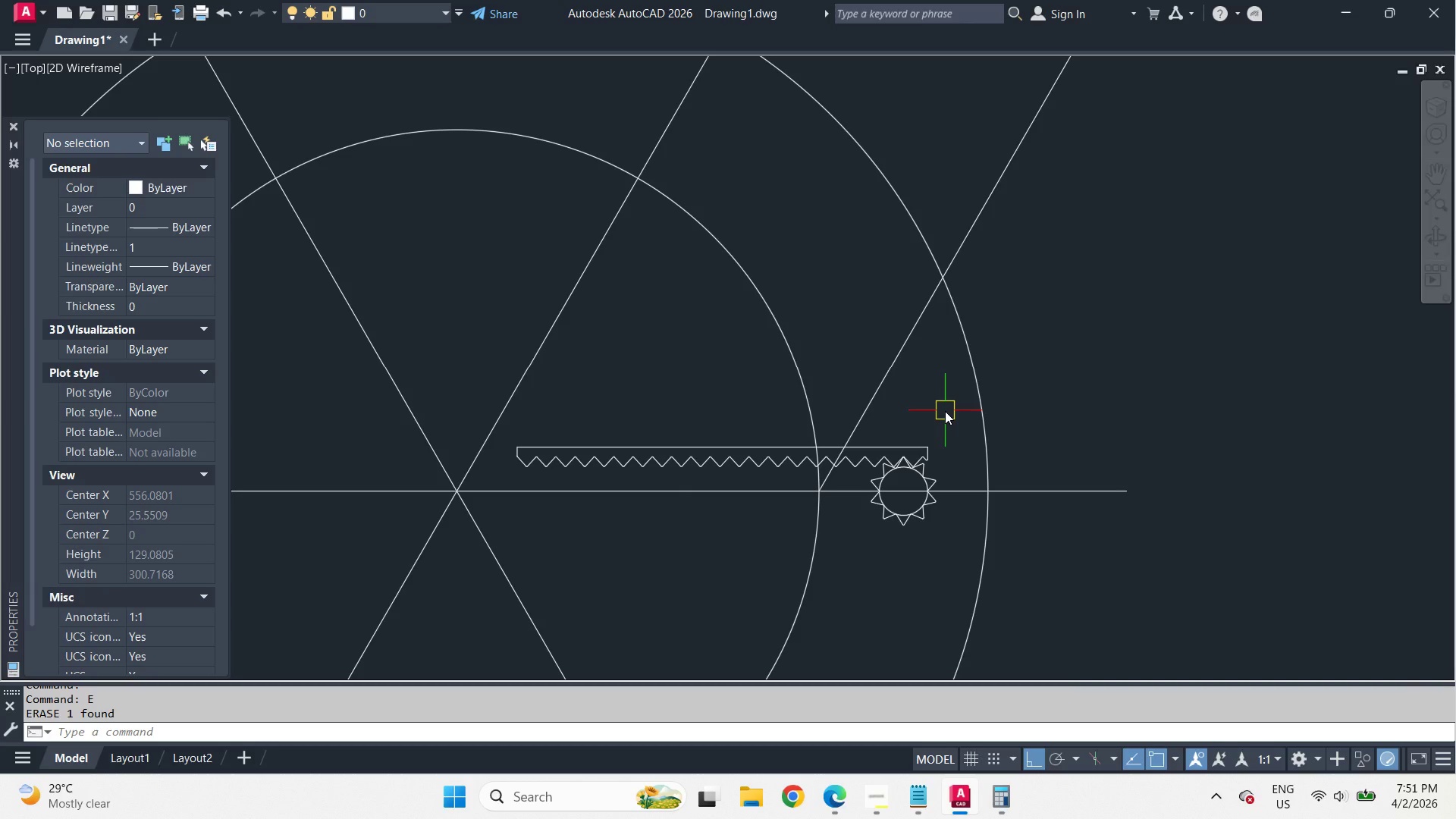 
wait(68.85)
 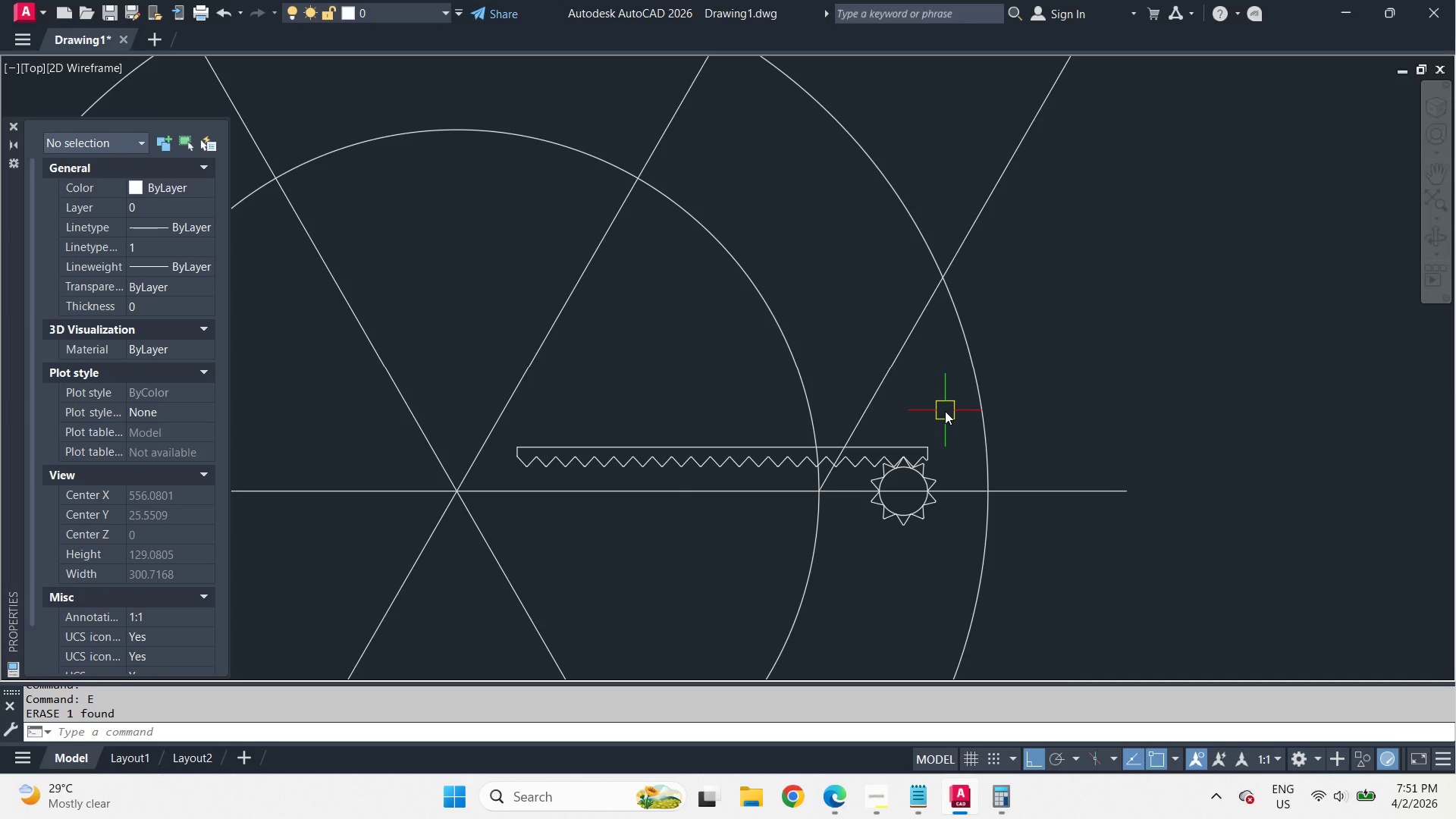 
scroll: coordinate [879, 498], scroll_direction: up, amount: 4.0
 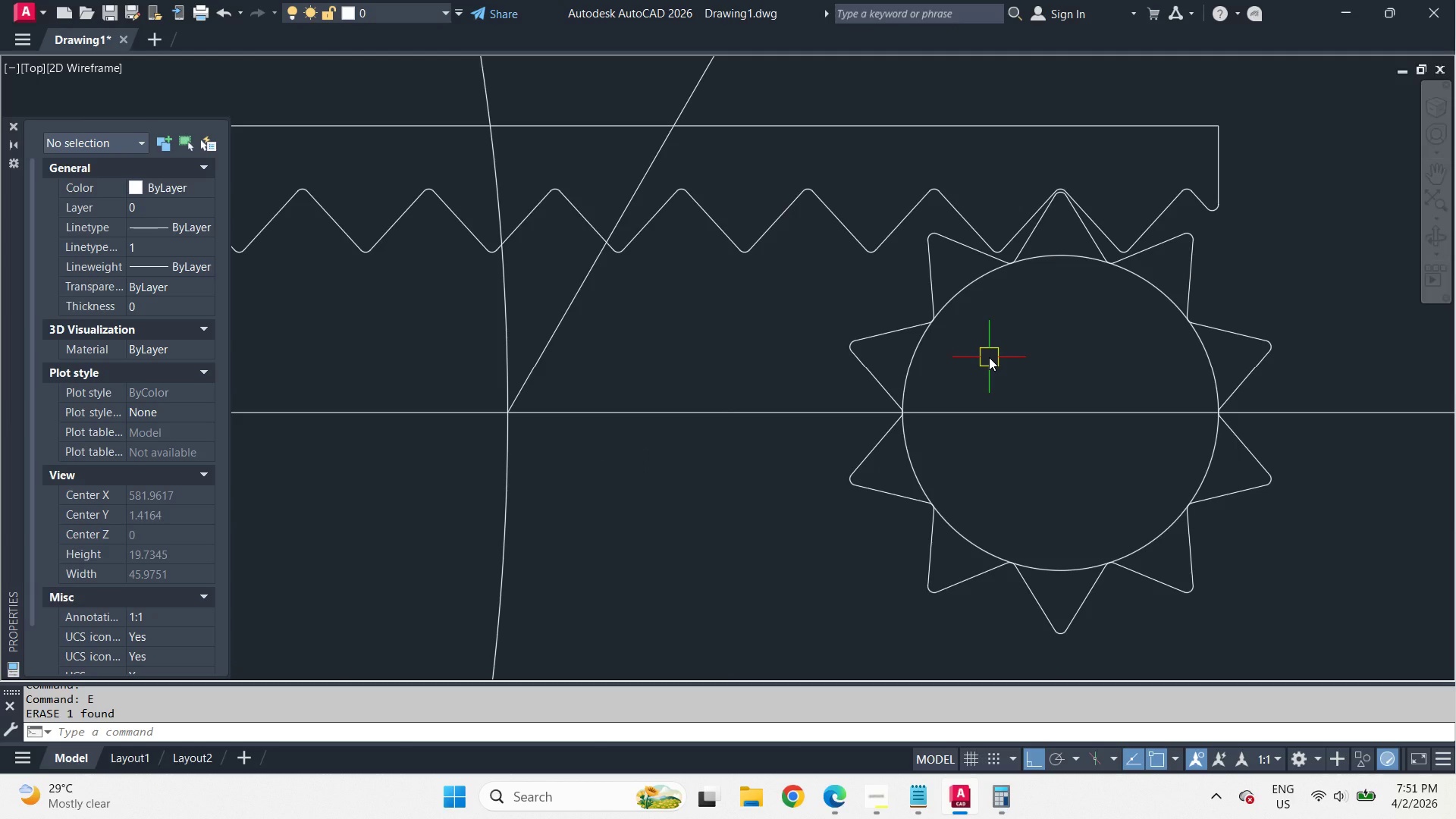 
scroll: coordinate [989, 357], scroll_direction: down, amount: 3.0
 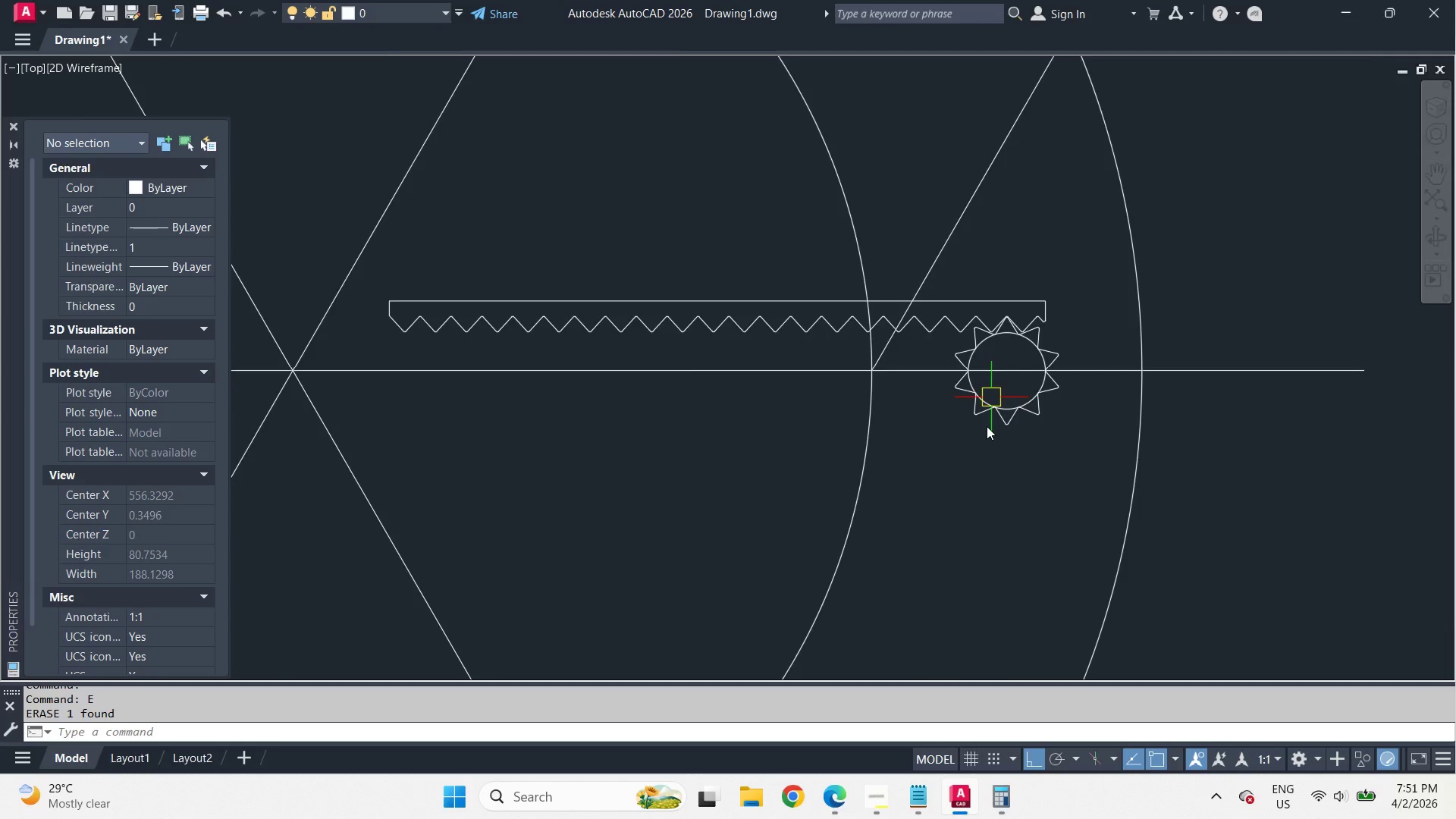 
scroll: coordinate [990, 453], scroll_direction: none, amount: 0.0
 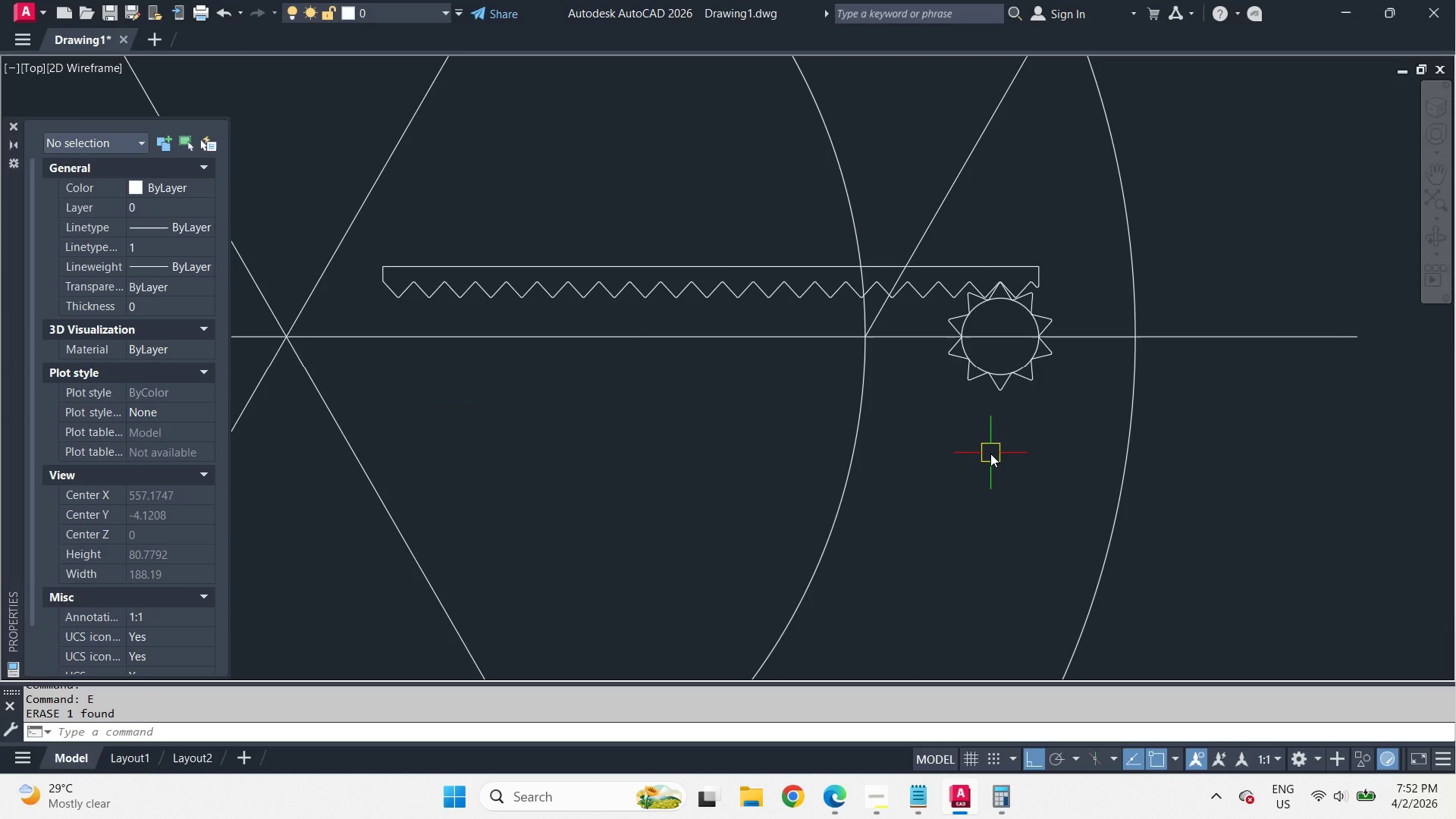 
scroll: coordinate [990, 453], scroll_direction: down, amount: 3.0
 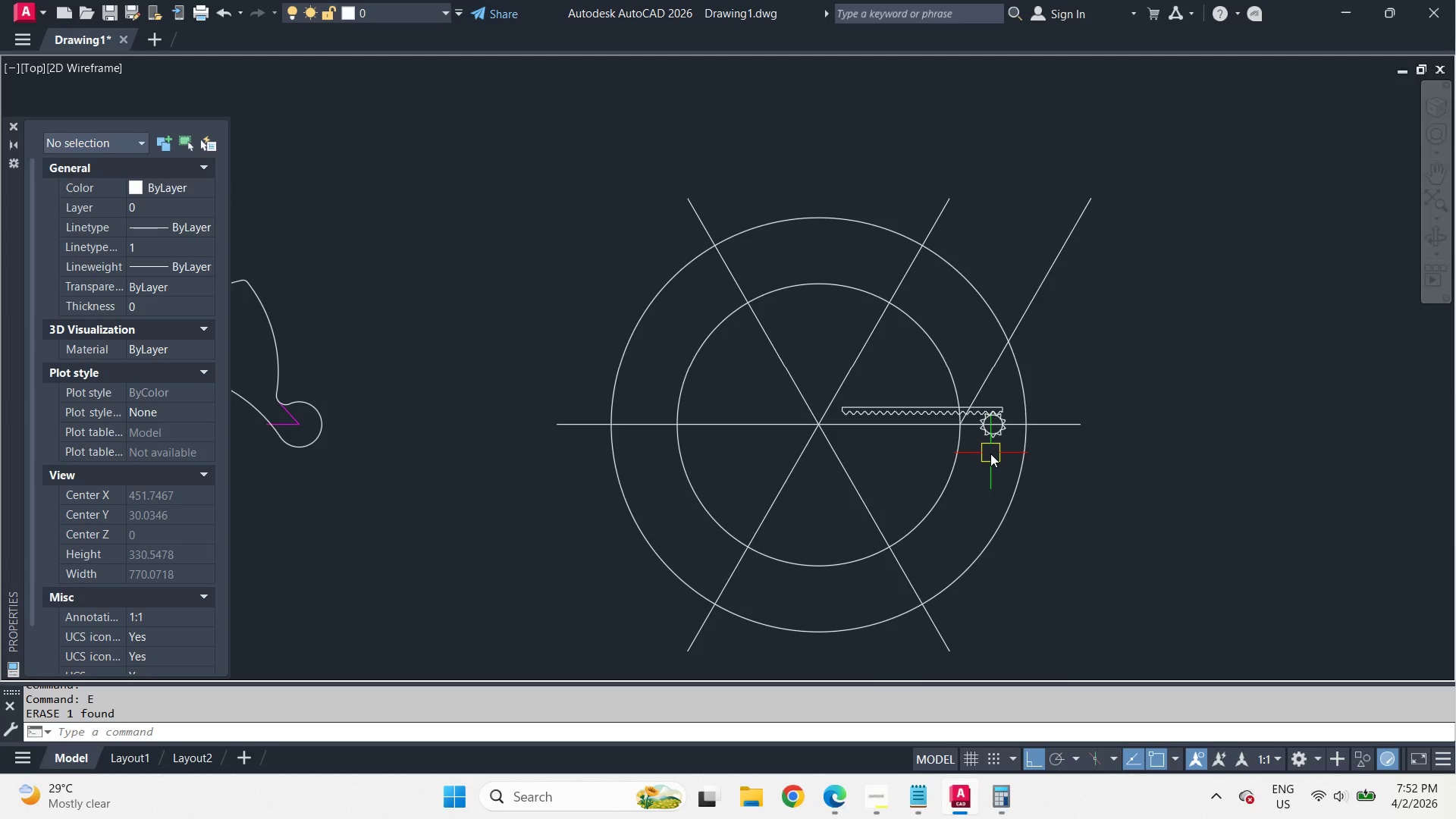 
scroll: coordinate [990, 453], scroll_direction: up, amount: 3.0
 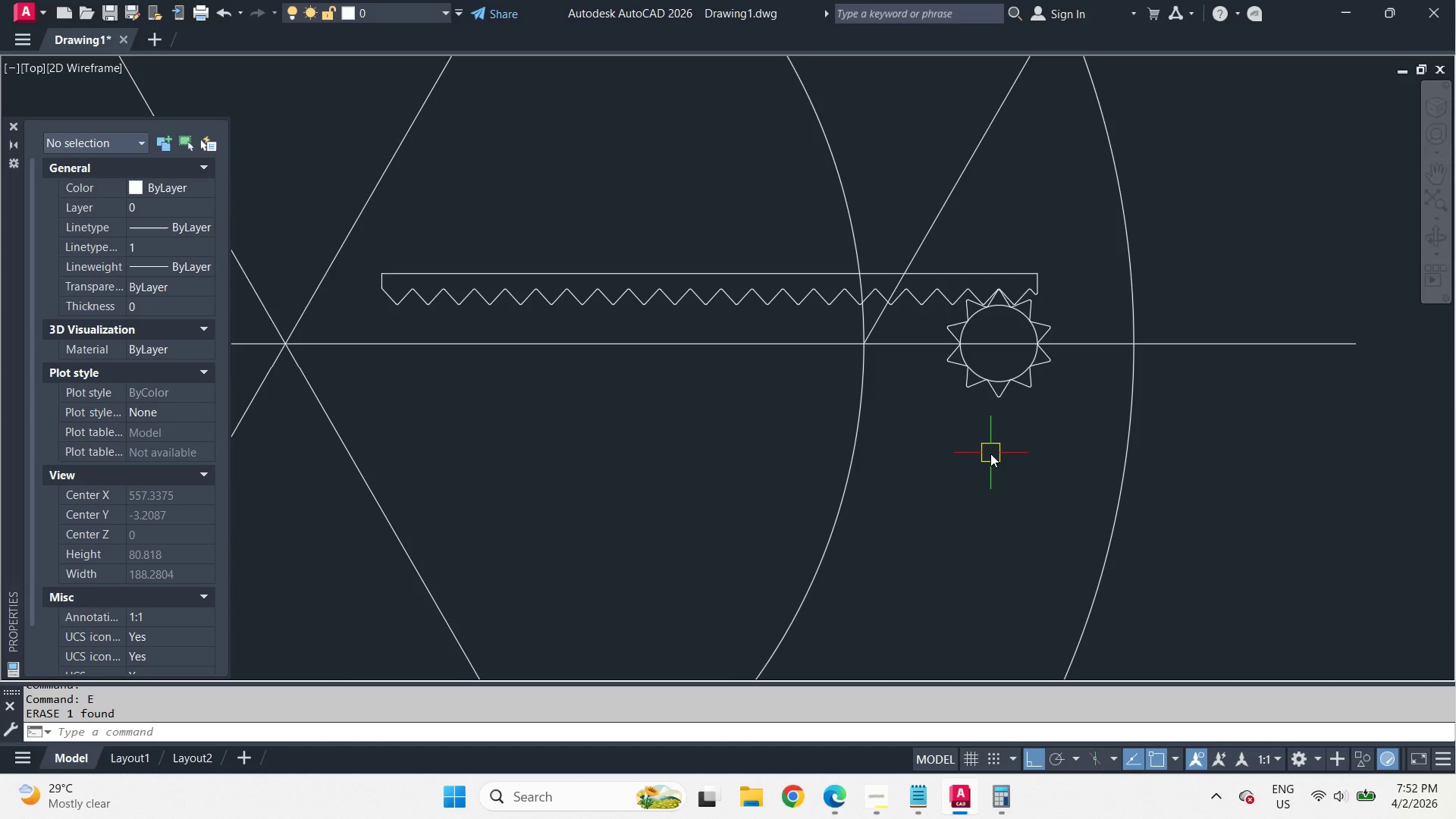 
scroll: coordinate [990, 453], scroll_direction: down, amount: 1.0
 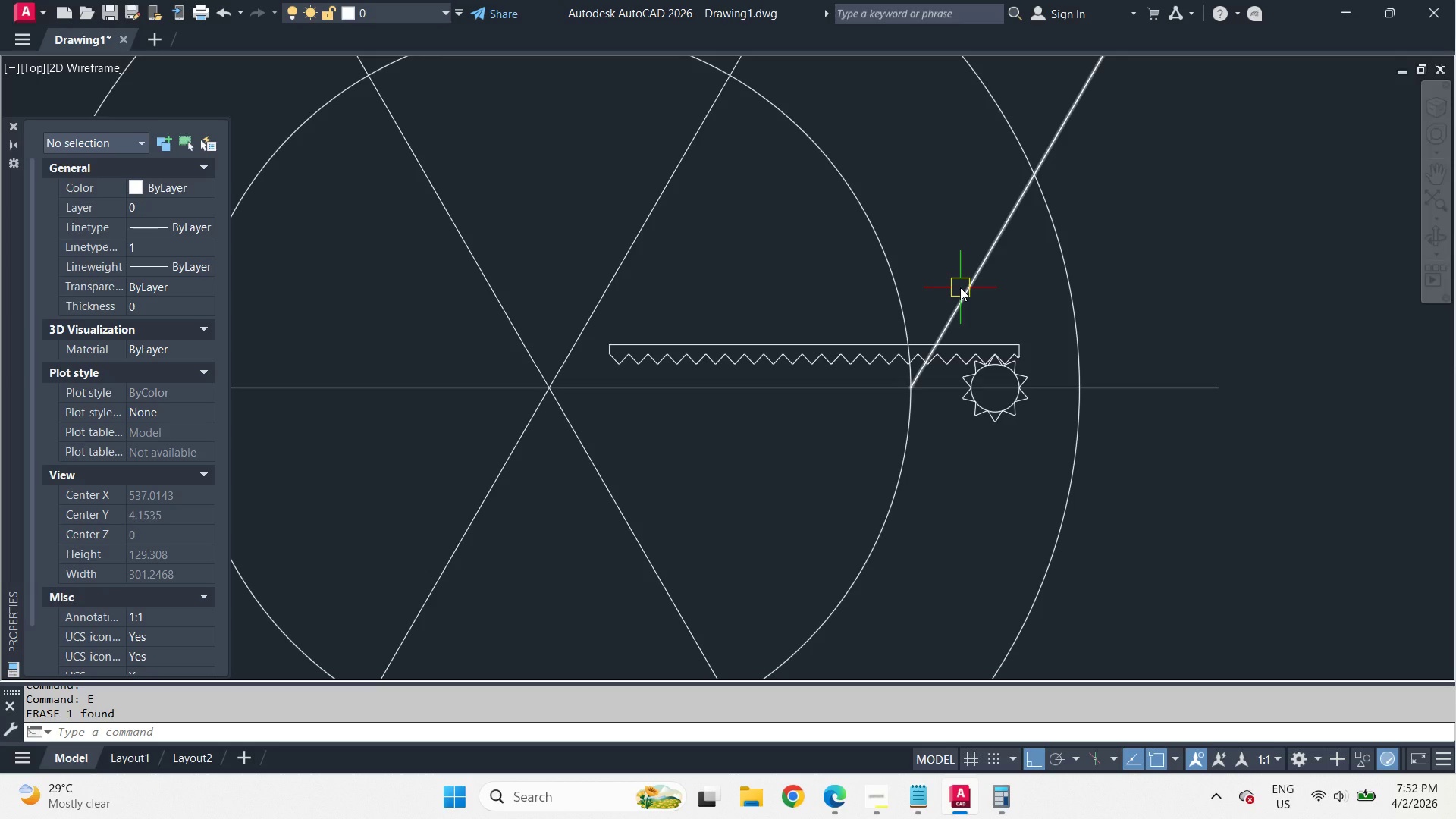 
left_click([960, 287])
 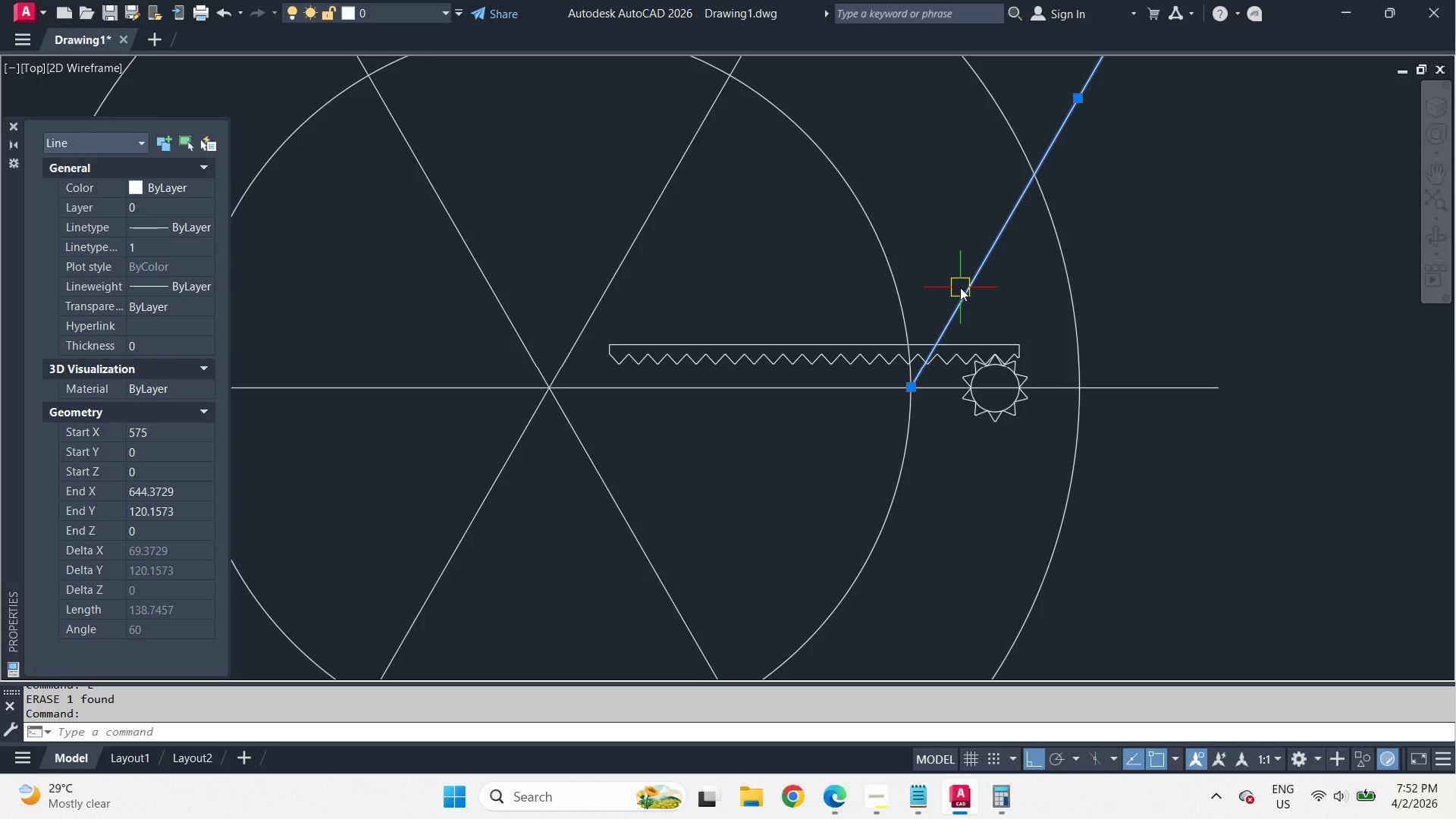 
key(E)
 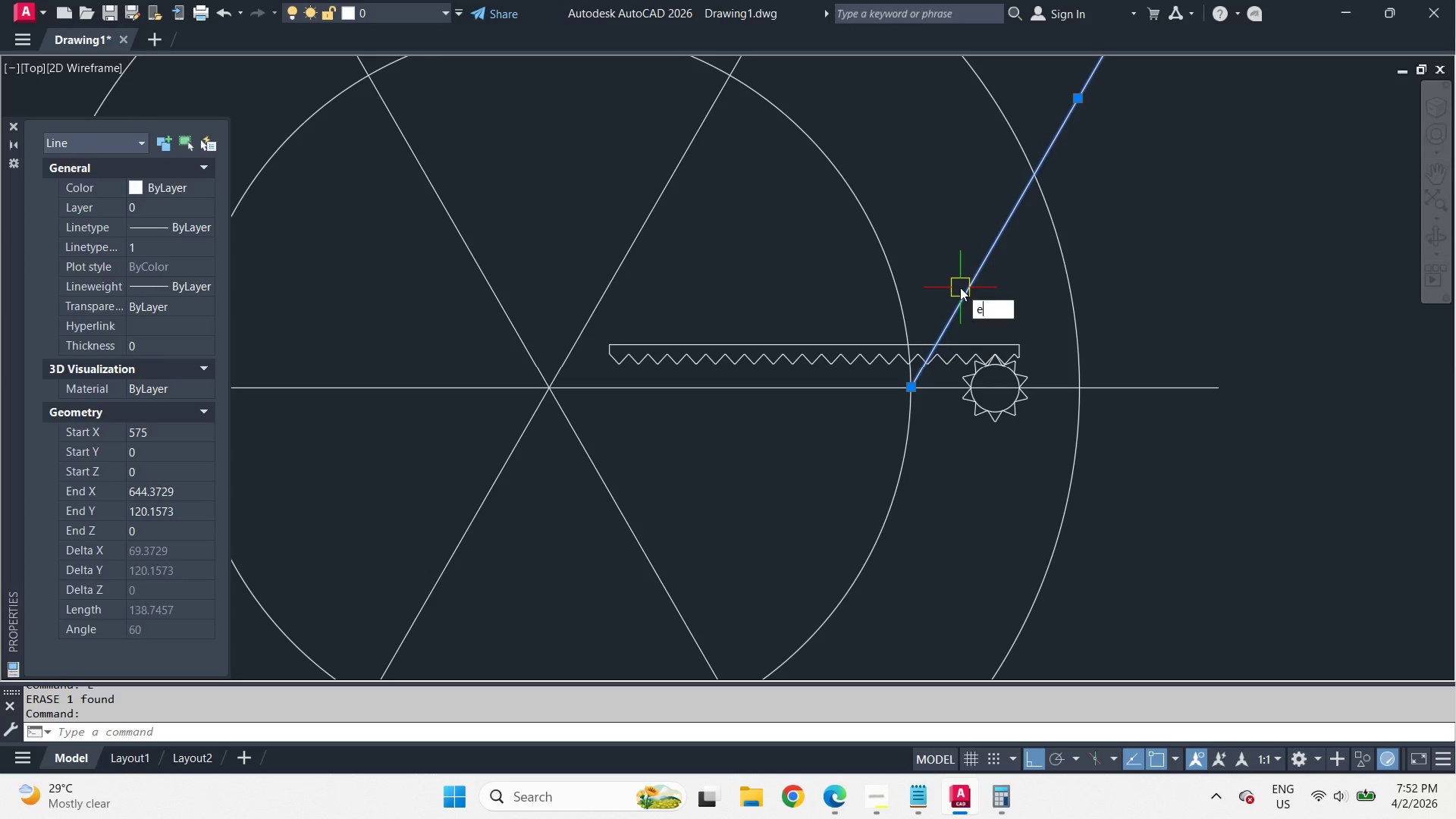 
key(Space)
 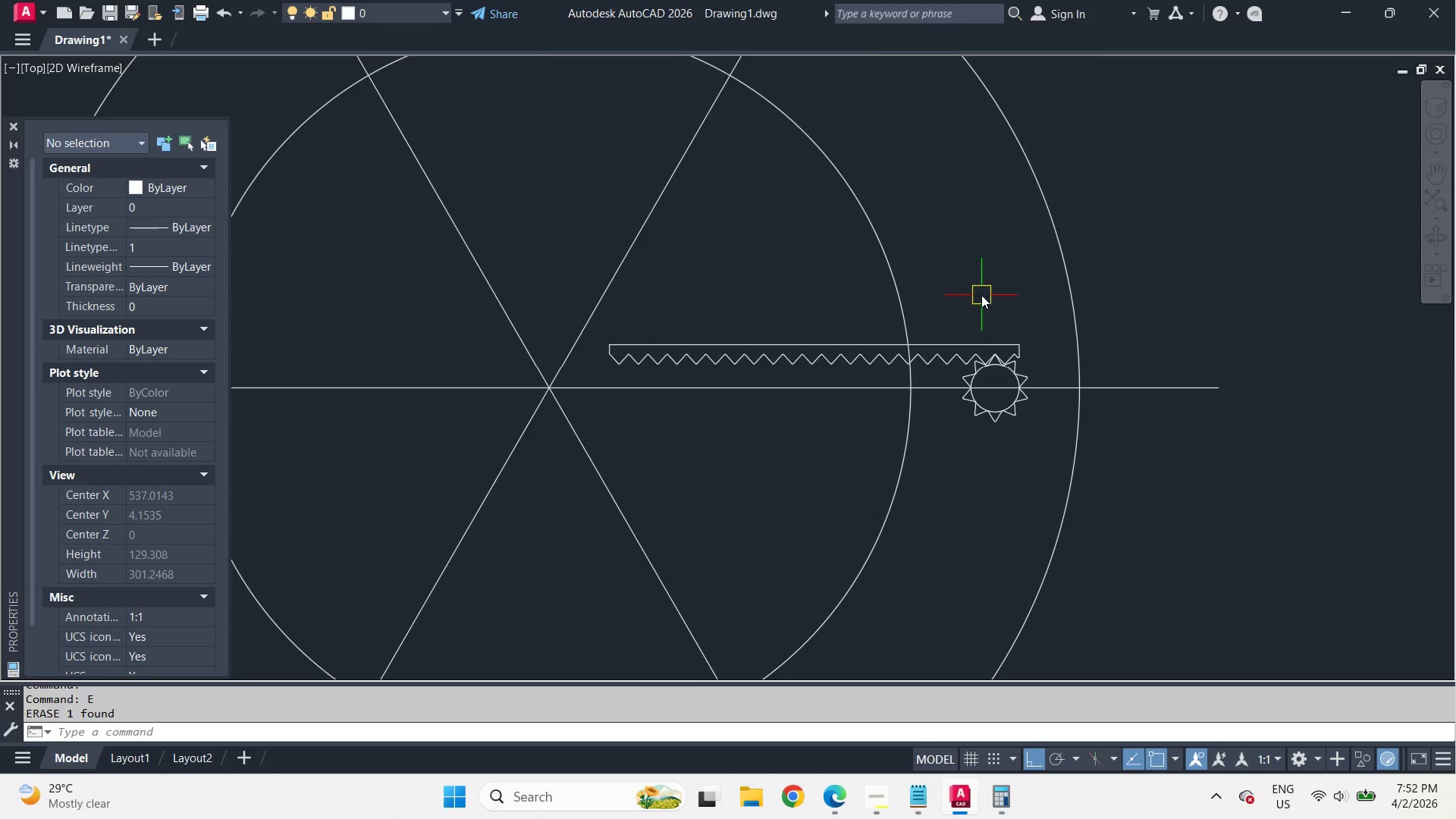 
scroll: coordinate [984, 291], scroll_direction: none, amount: 0.0
 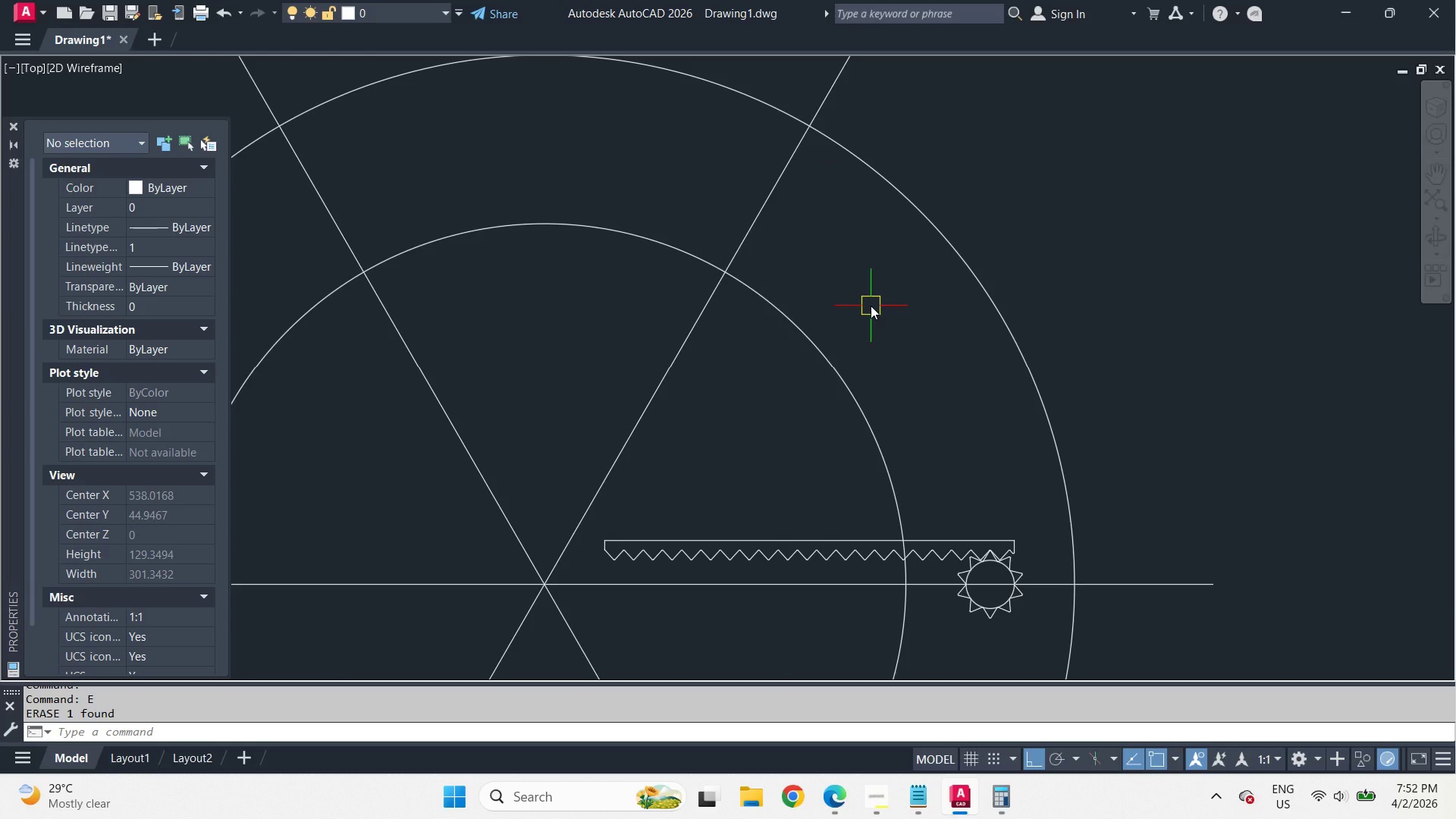 
wait(5.68)
 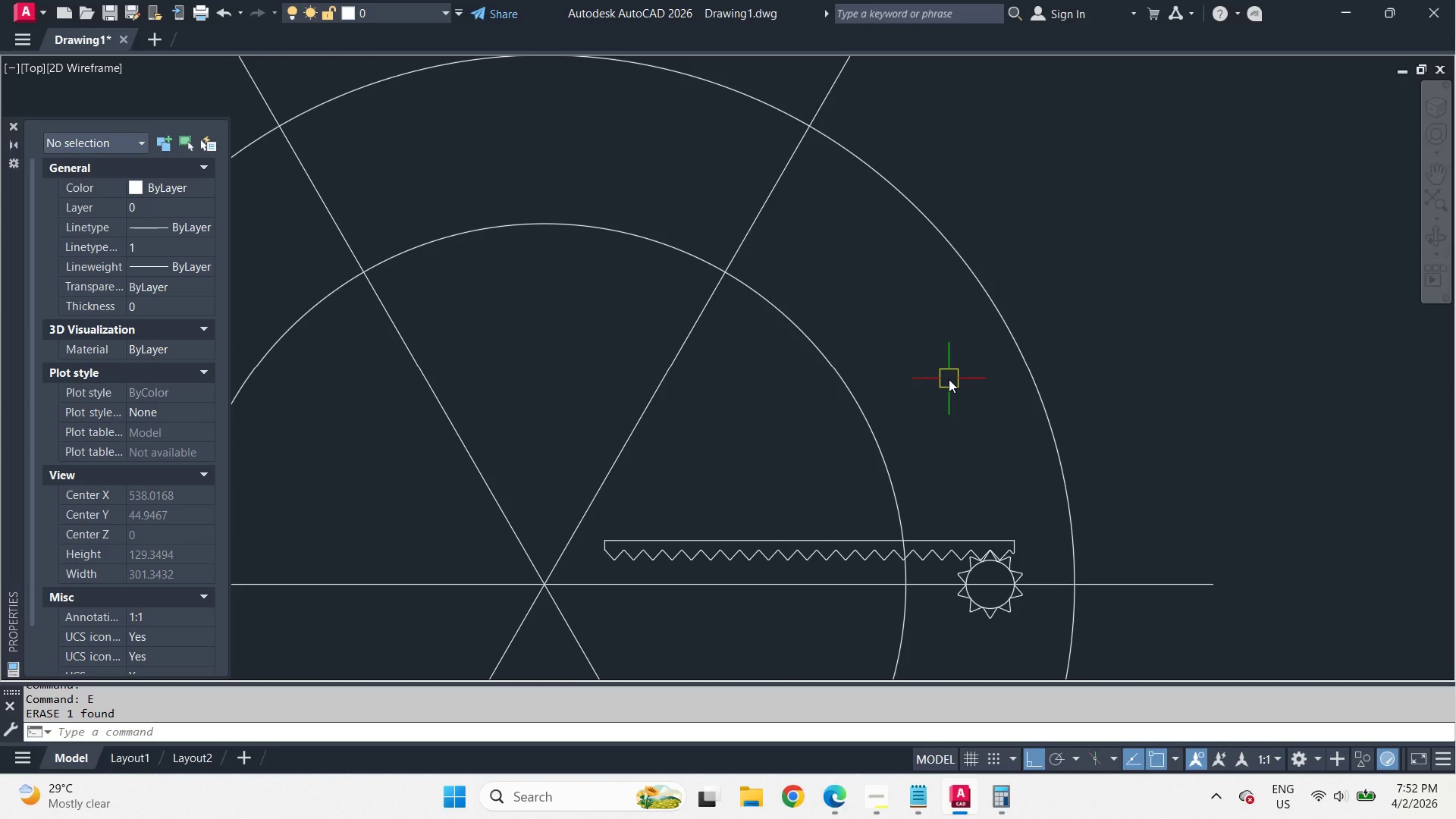 
key(O)
 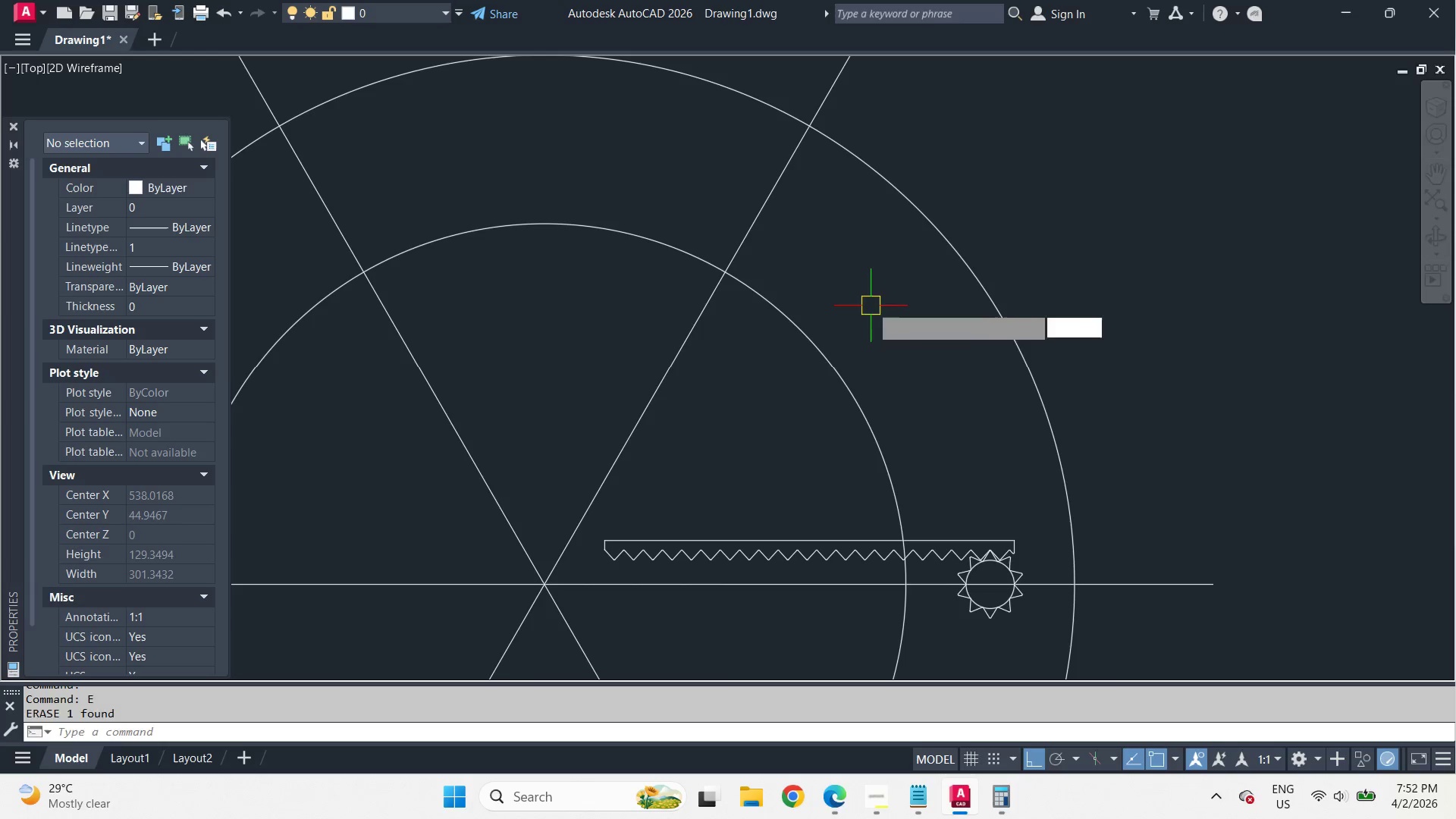 
key(Space)
 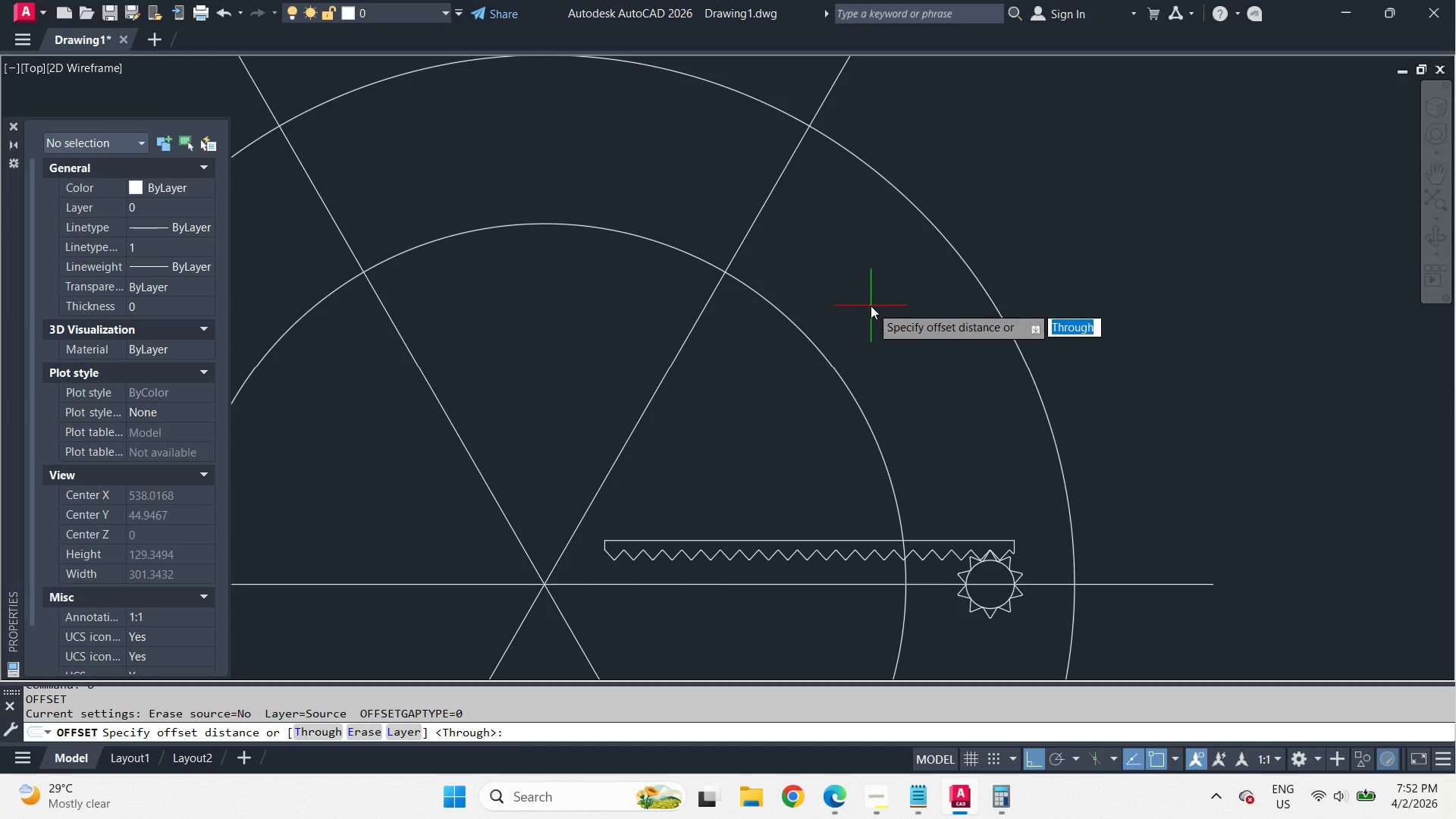 
key(5)
 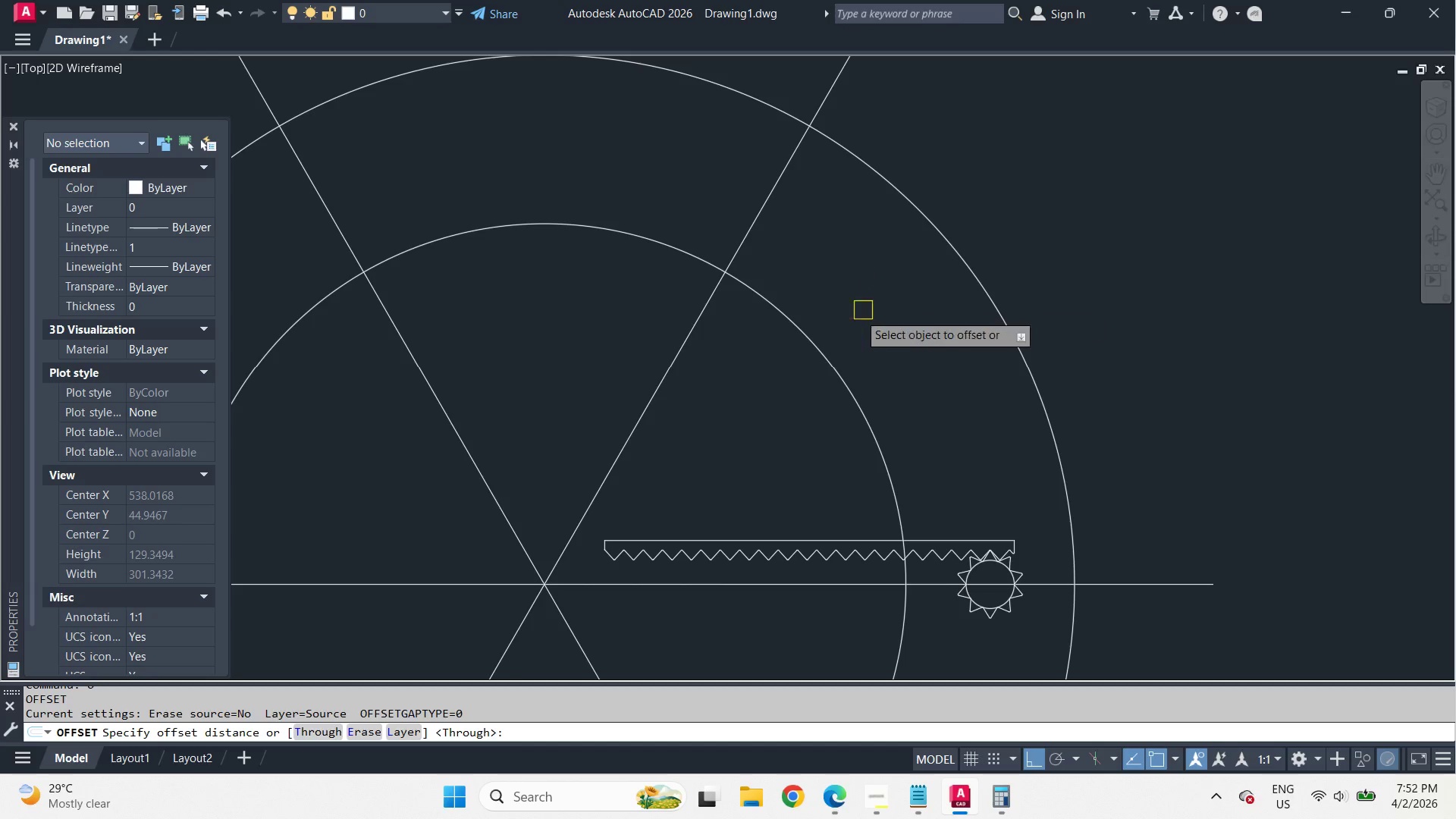 
key(Space)
 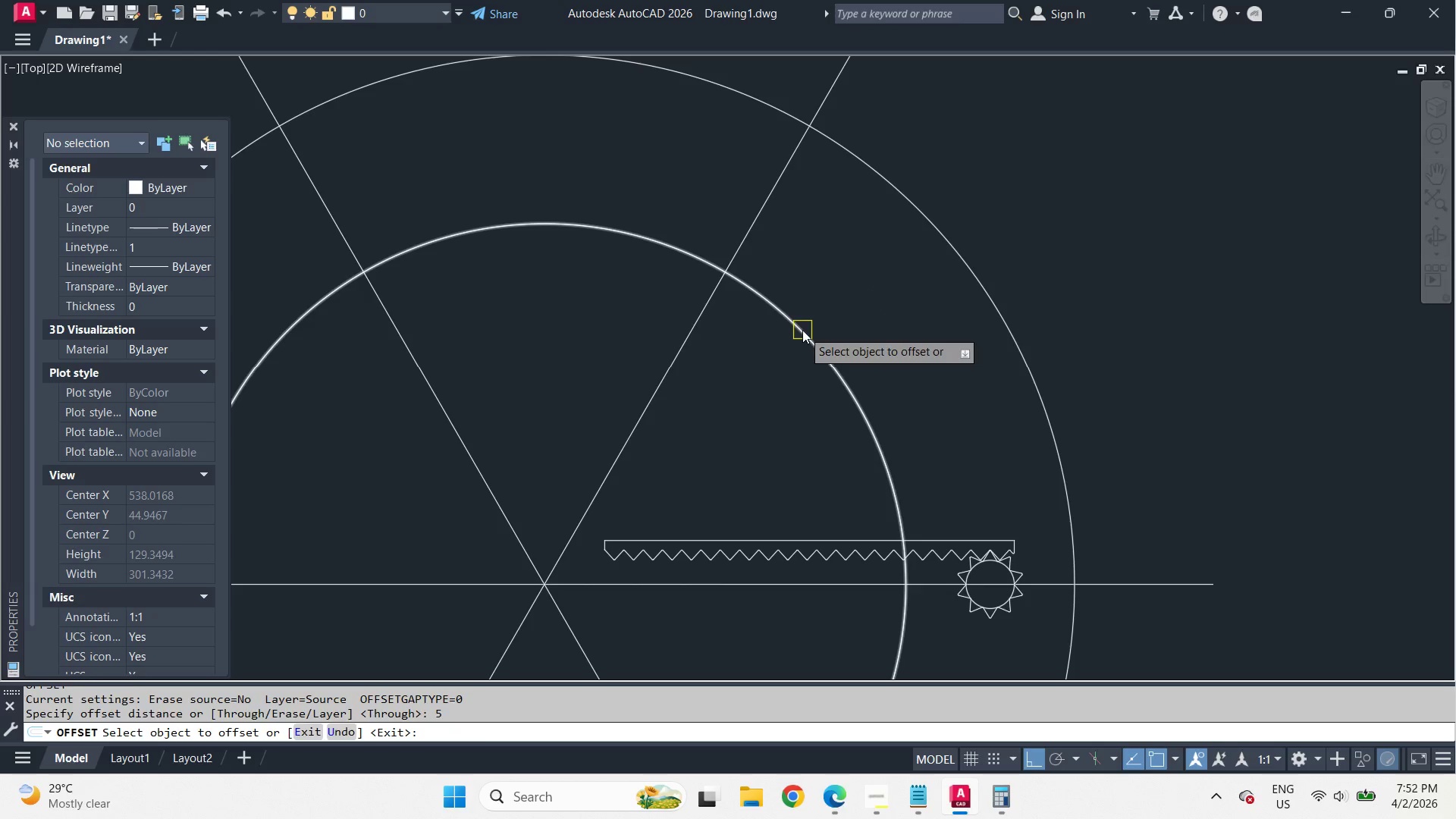 
left_click_drag(start_coordinate=[802, 330], to_coordinate=[823, 316])
 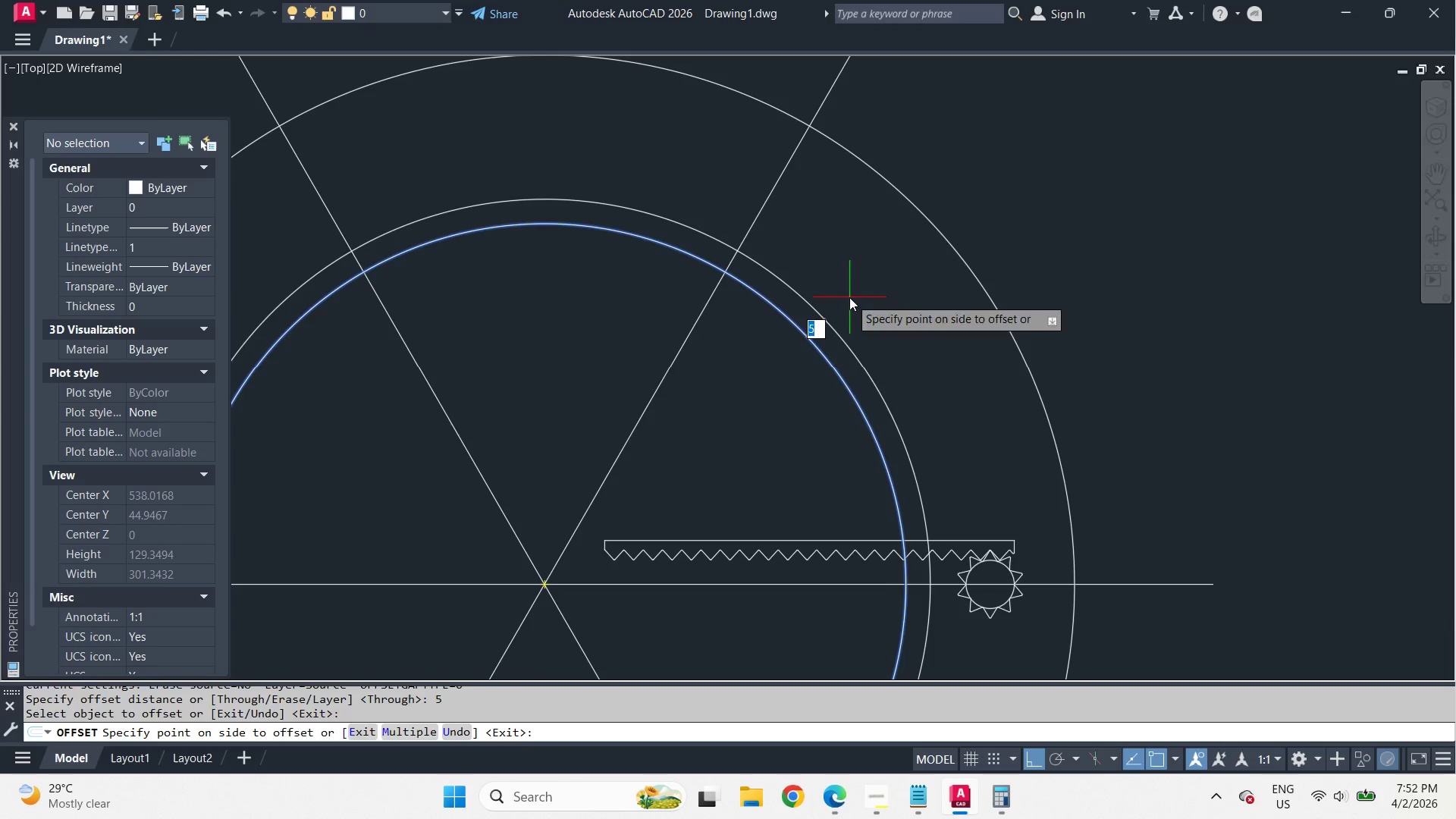 
left_click([849, 297])
 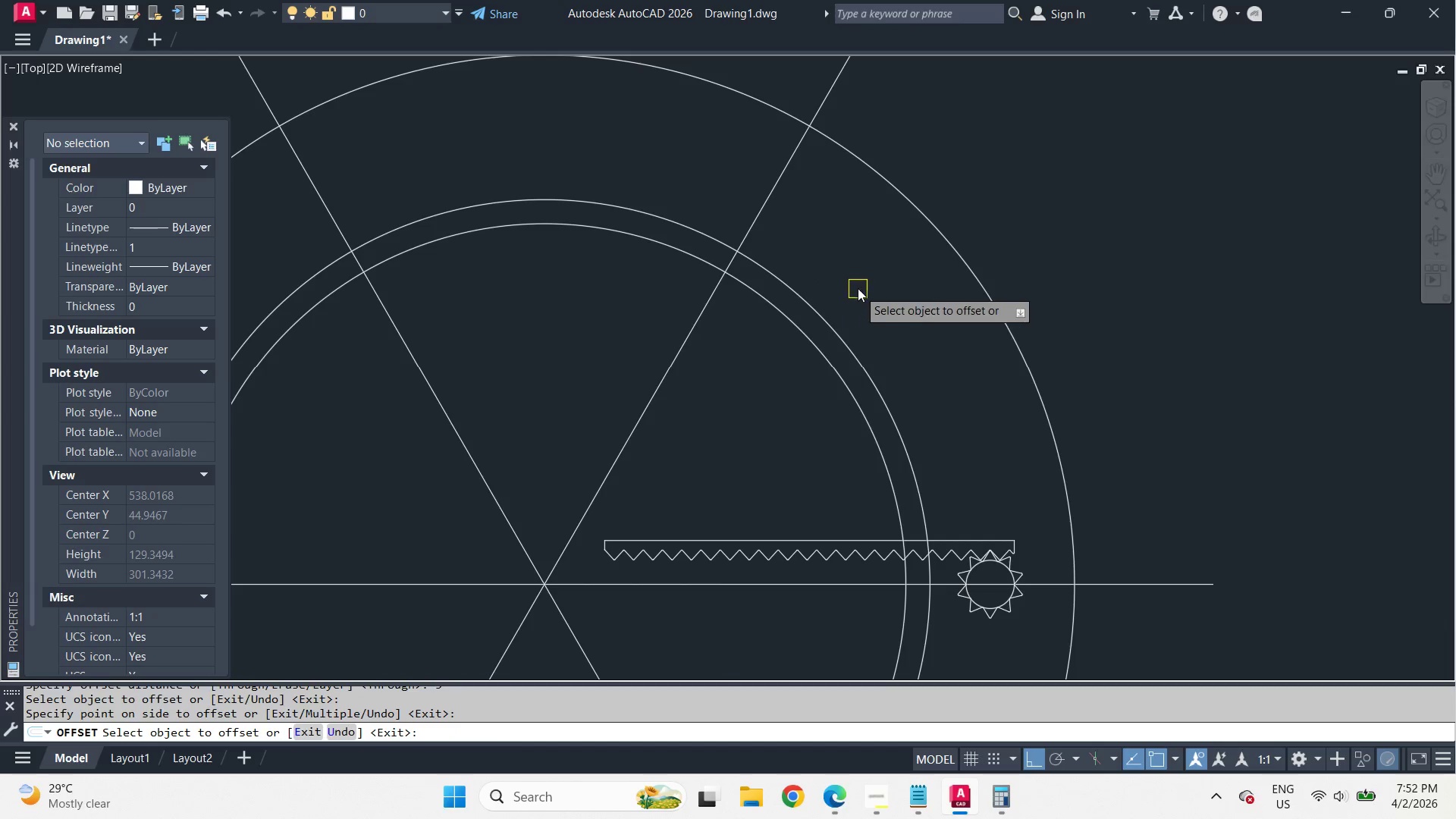 
key(Space)
 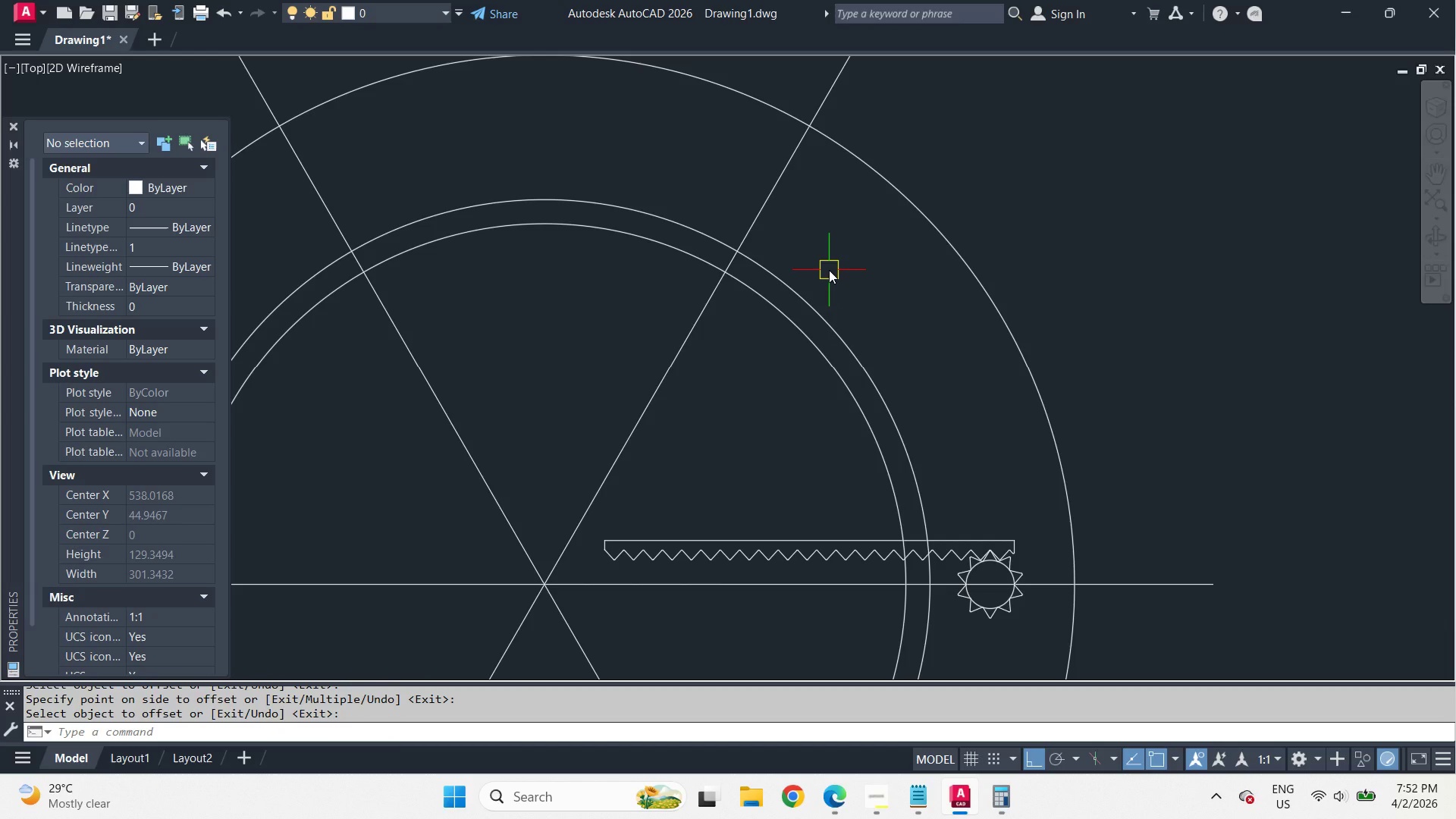 
key(L)
 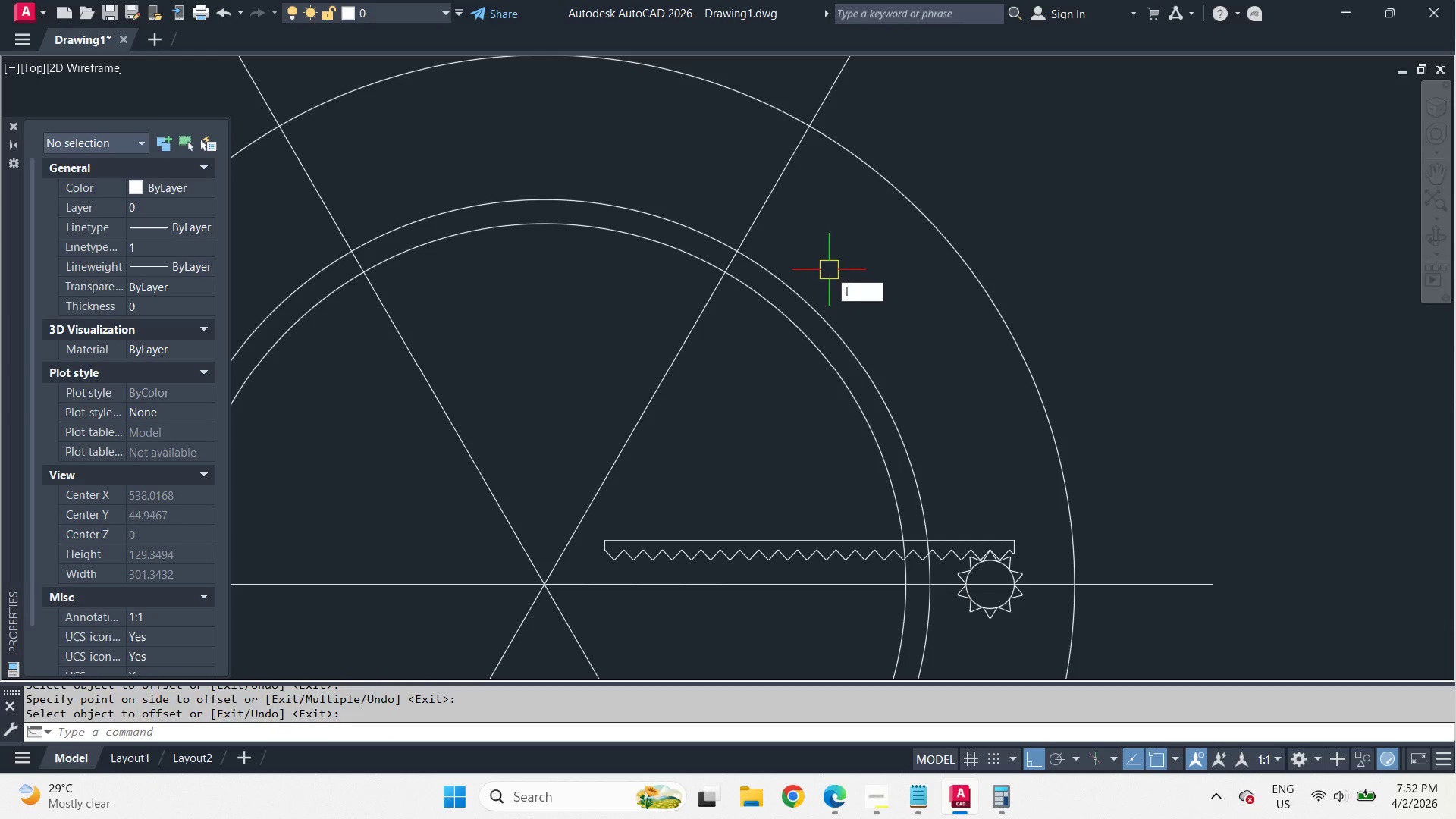 
key(Space)
 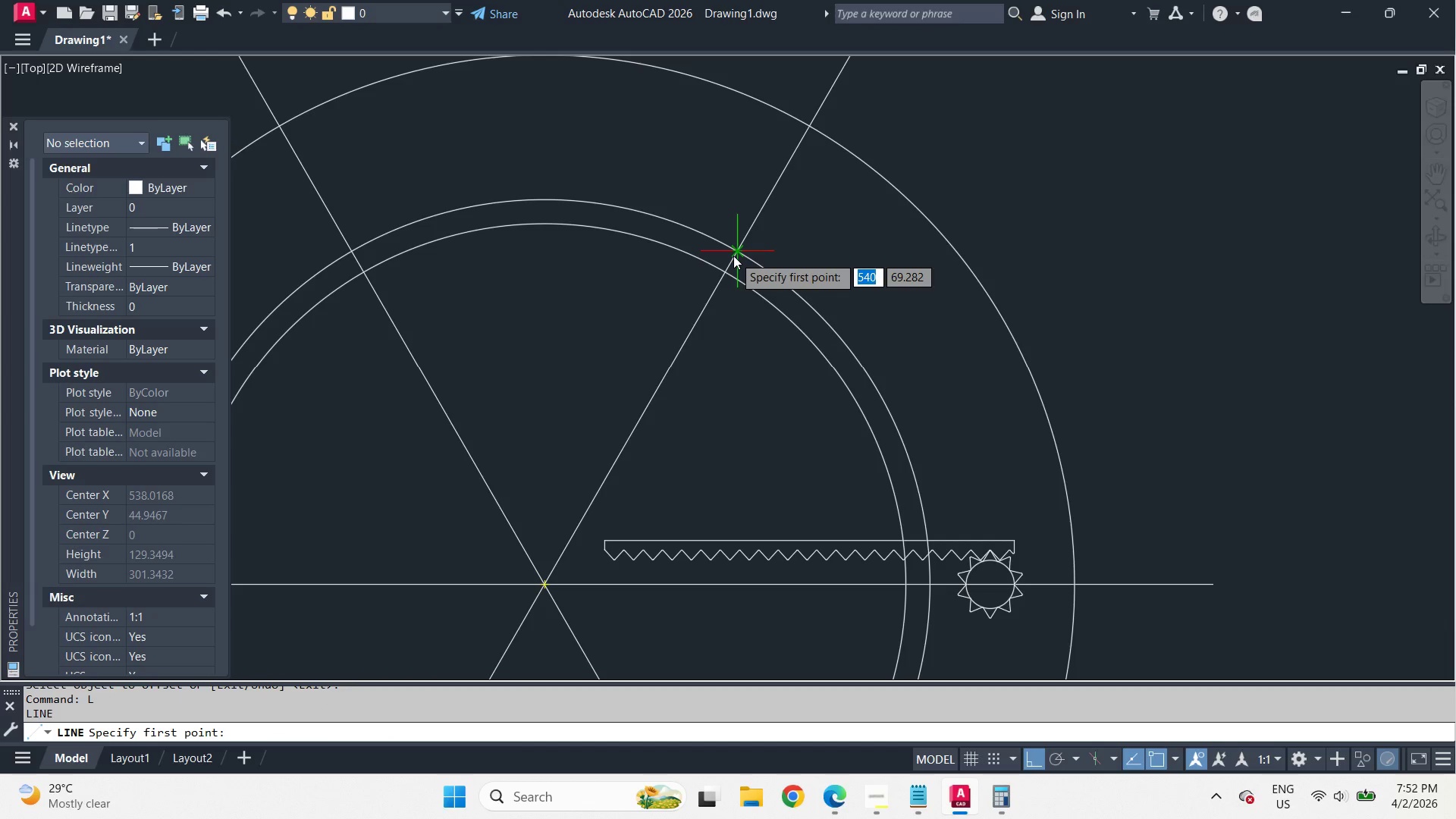 
left_click_drag(start_coordinate=[733, 256], to_coordinate=[756, 258])
 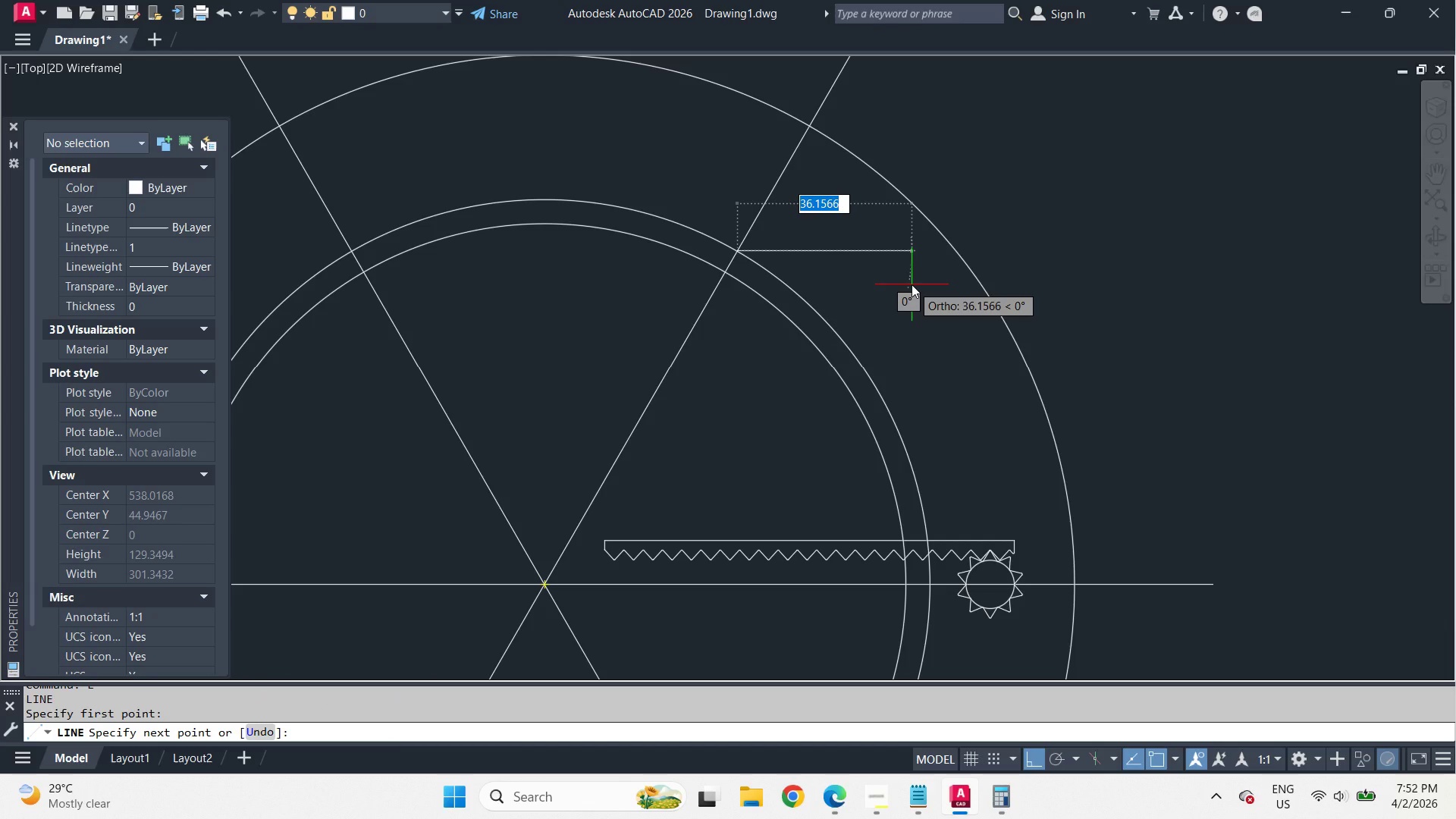 
wait(7.84)
 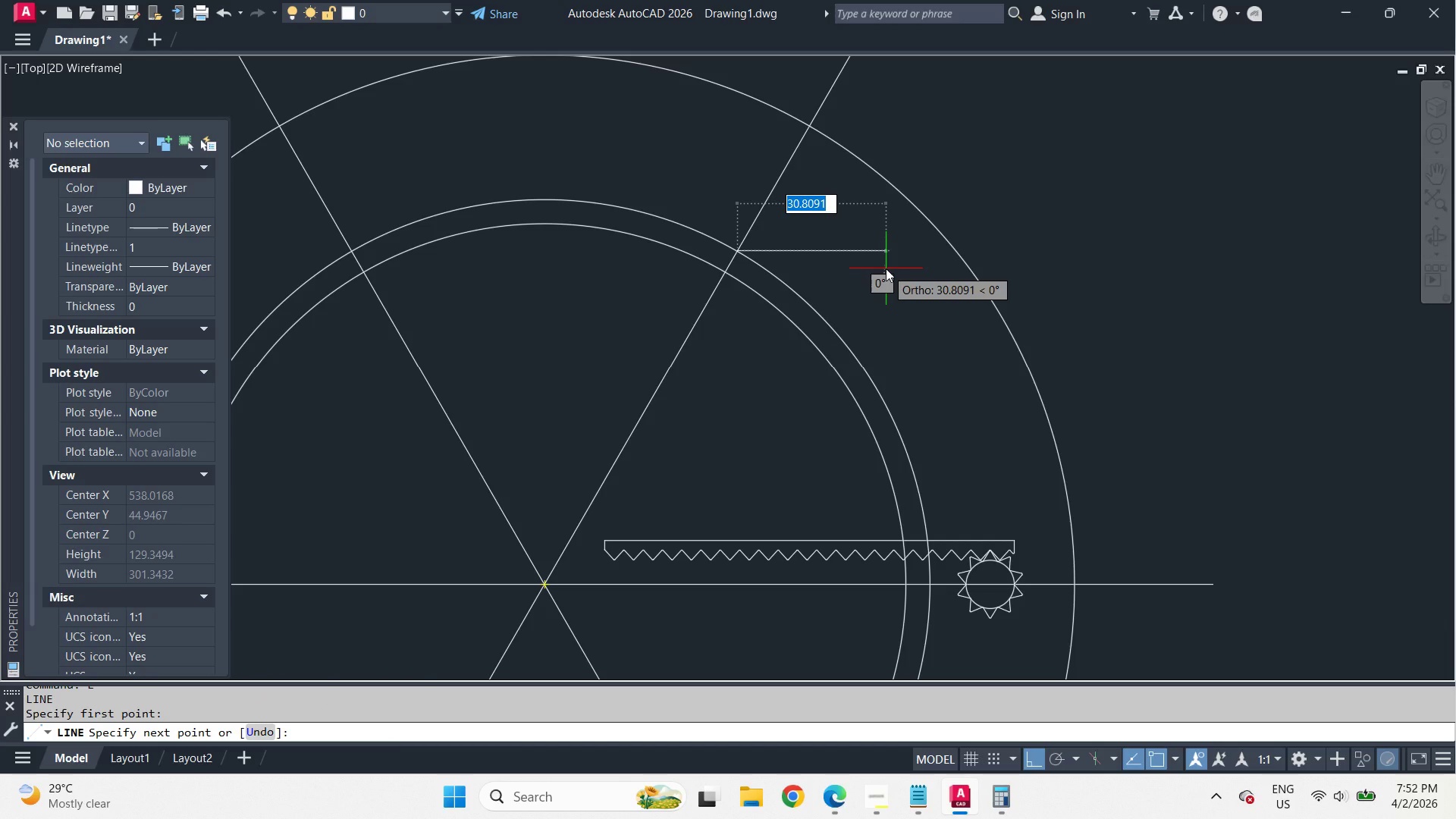 
left_click([912, 284])
 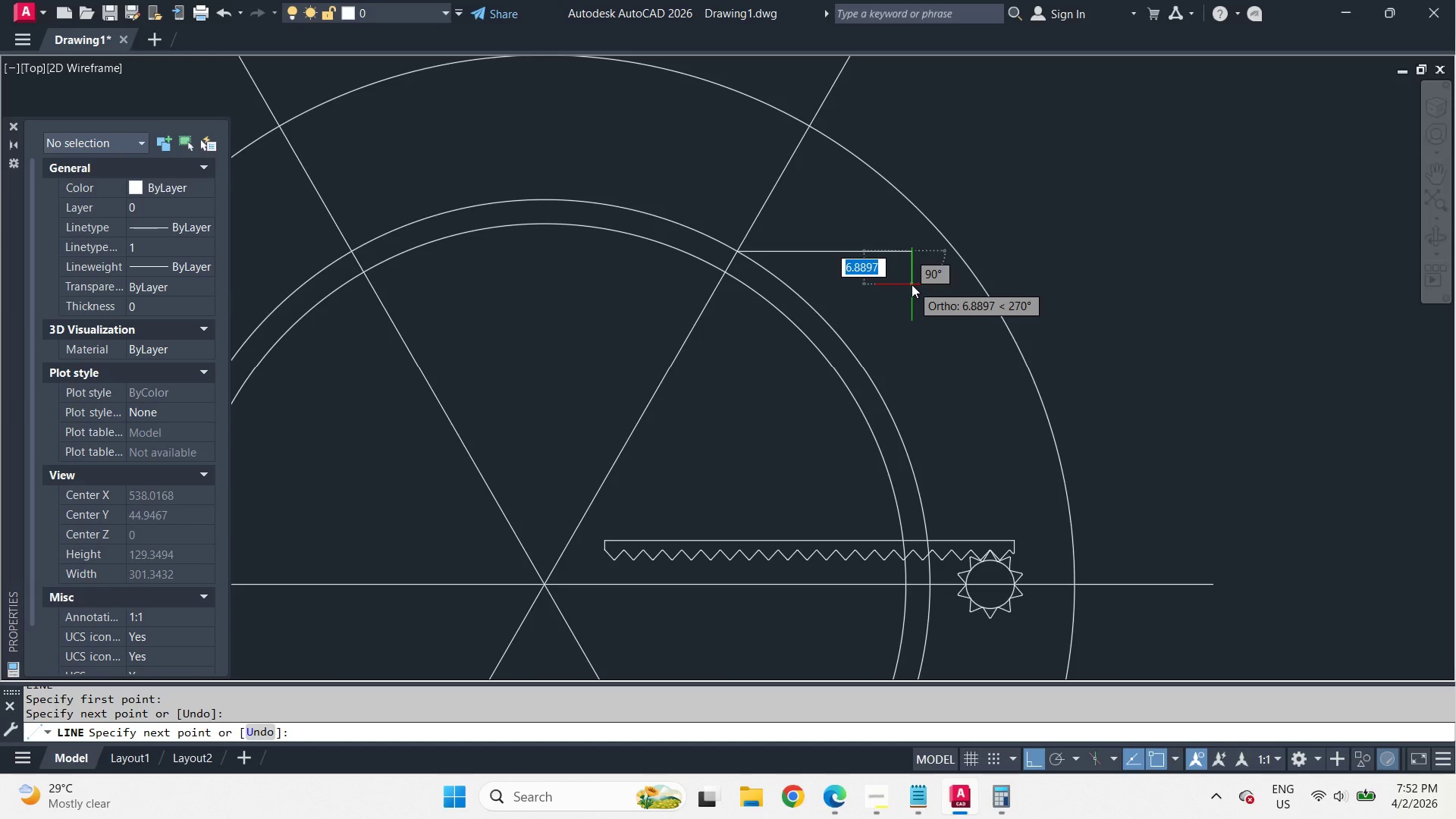 
key(Space)
 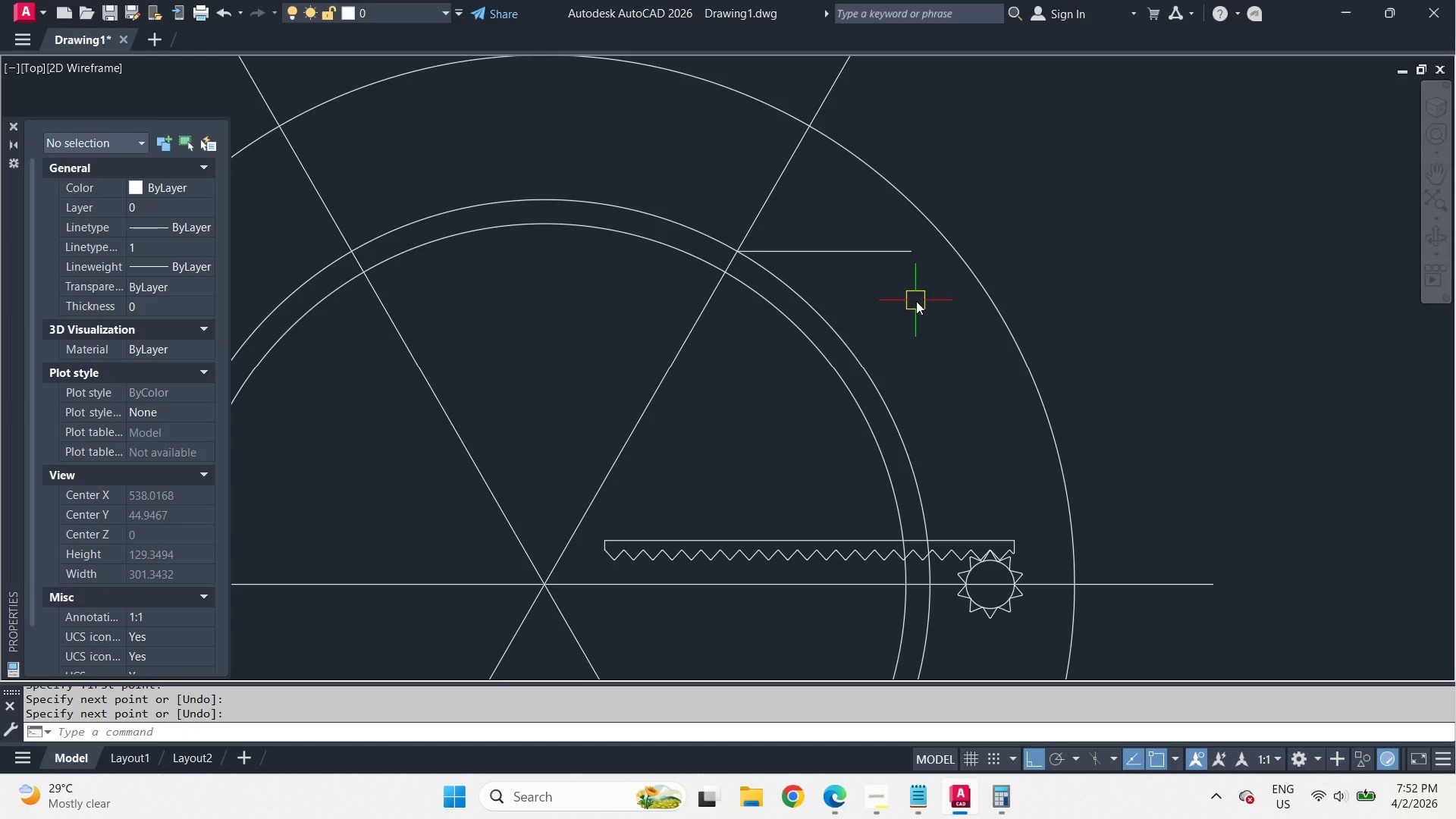 
wait(7.05)
 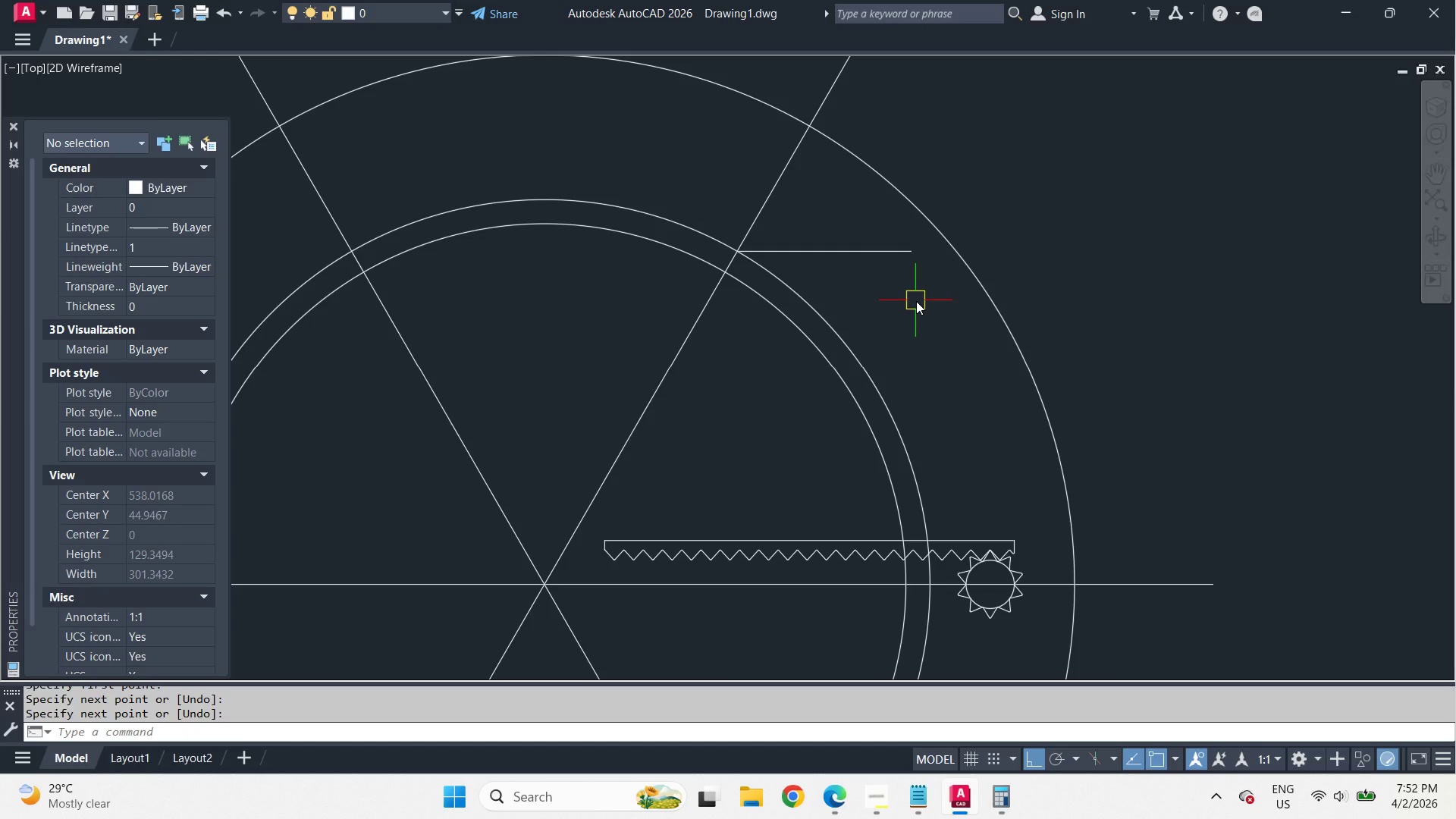 
scroll: coordinate [916, 301], scroll_direction: down, amount: 2.0
 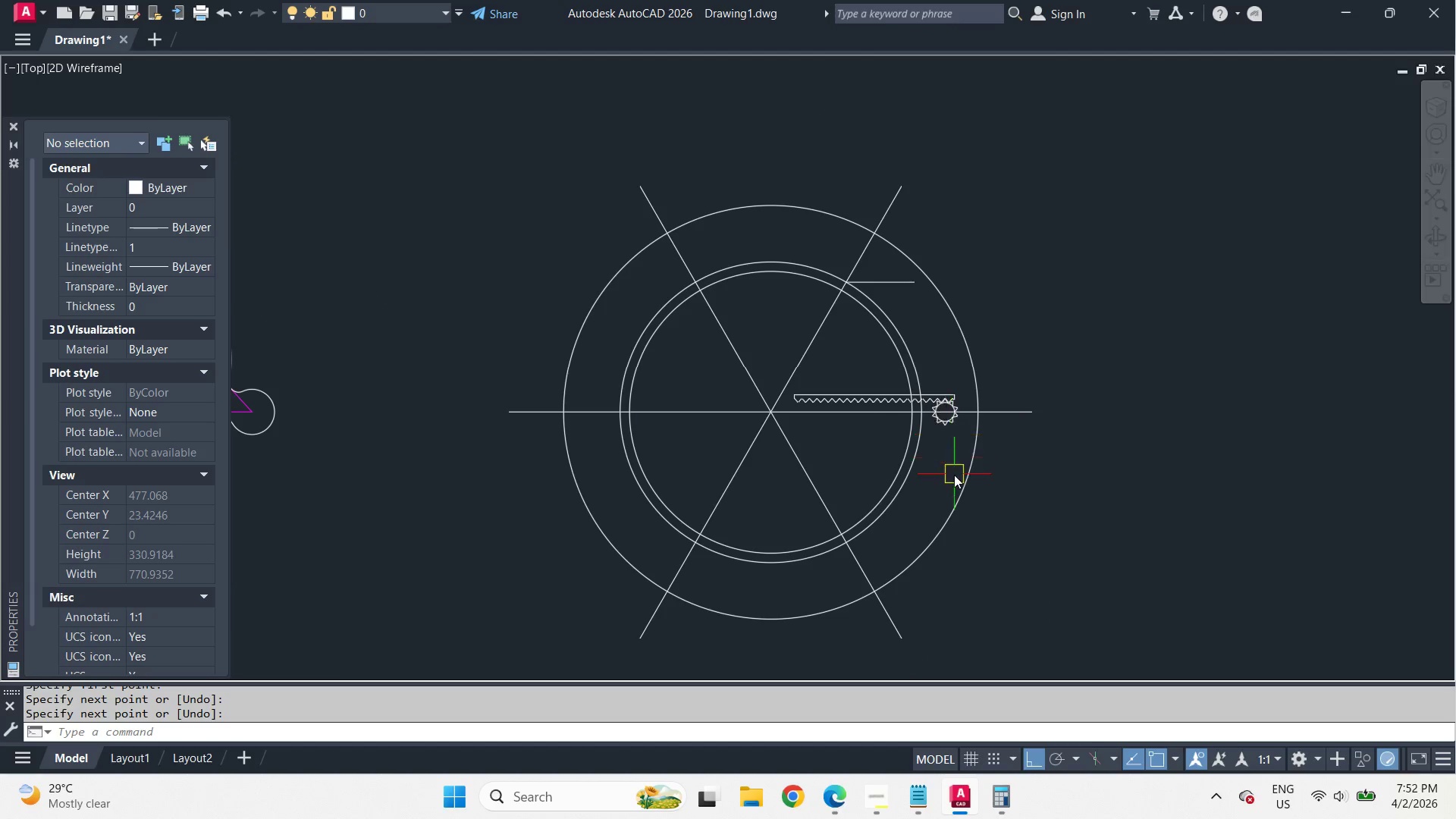 
scroll: coordinate [952, 451], scroll_direction: up, amount: 2.0
 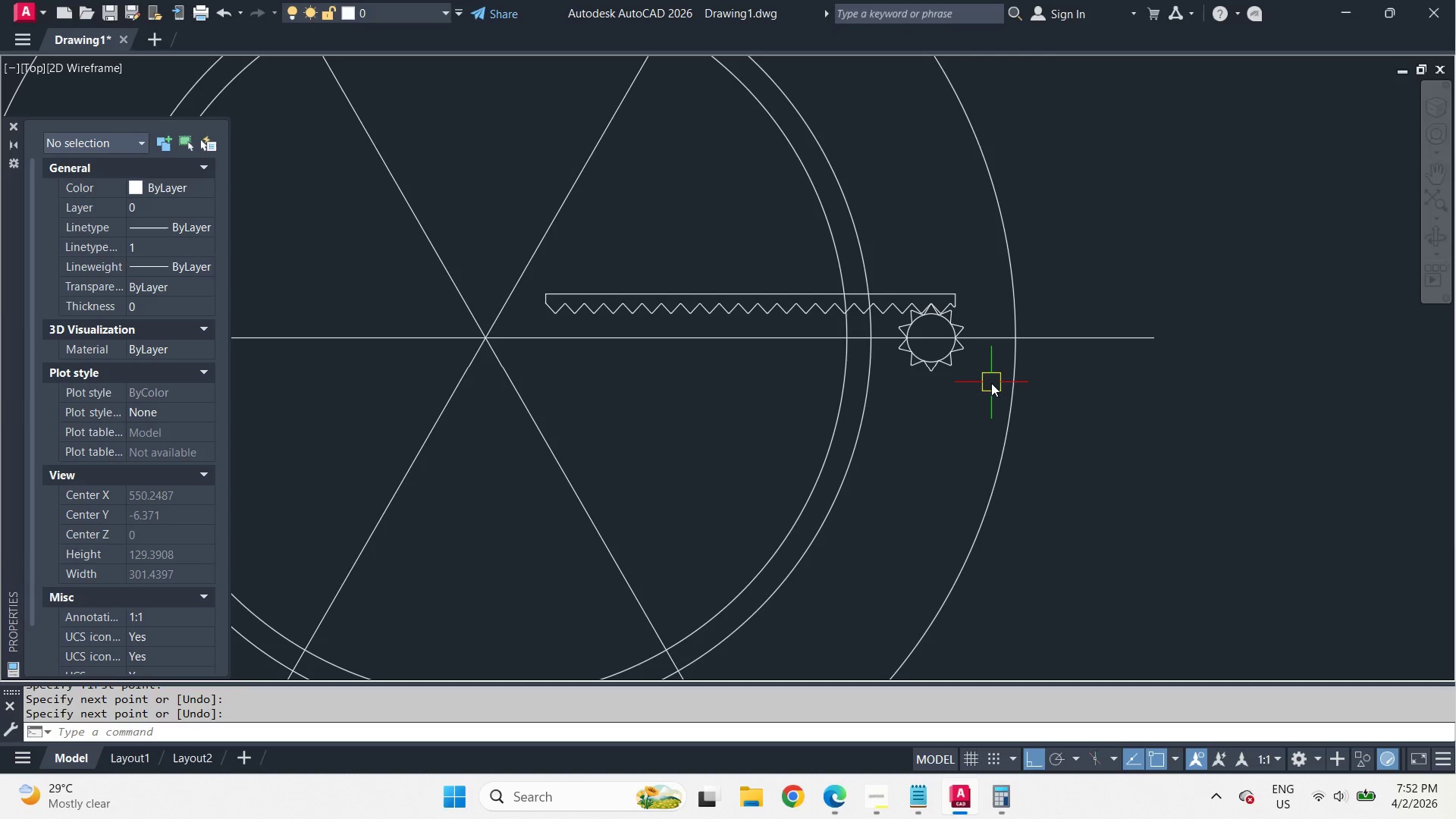 
wait(12.27)
 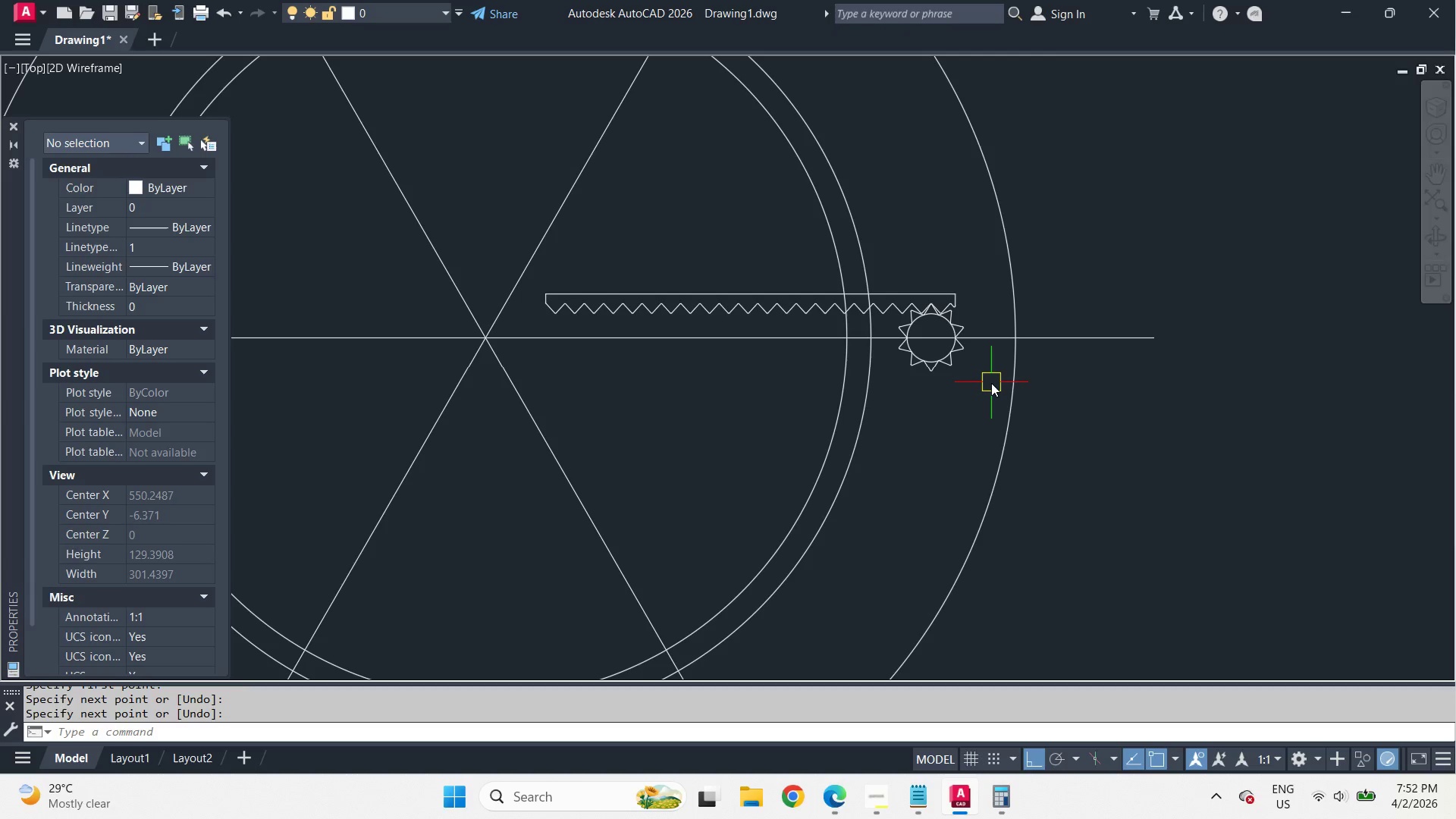 
scroll: coordinate [1006, 363], scroll_direction: down, amount: 3.0
 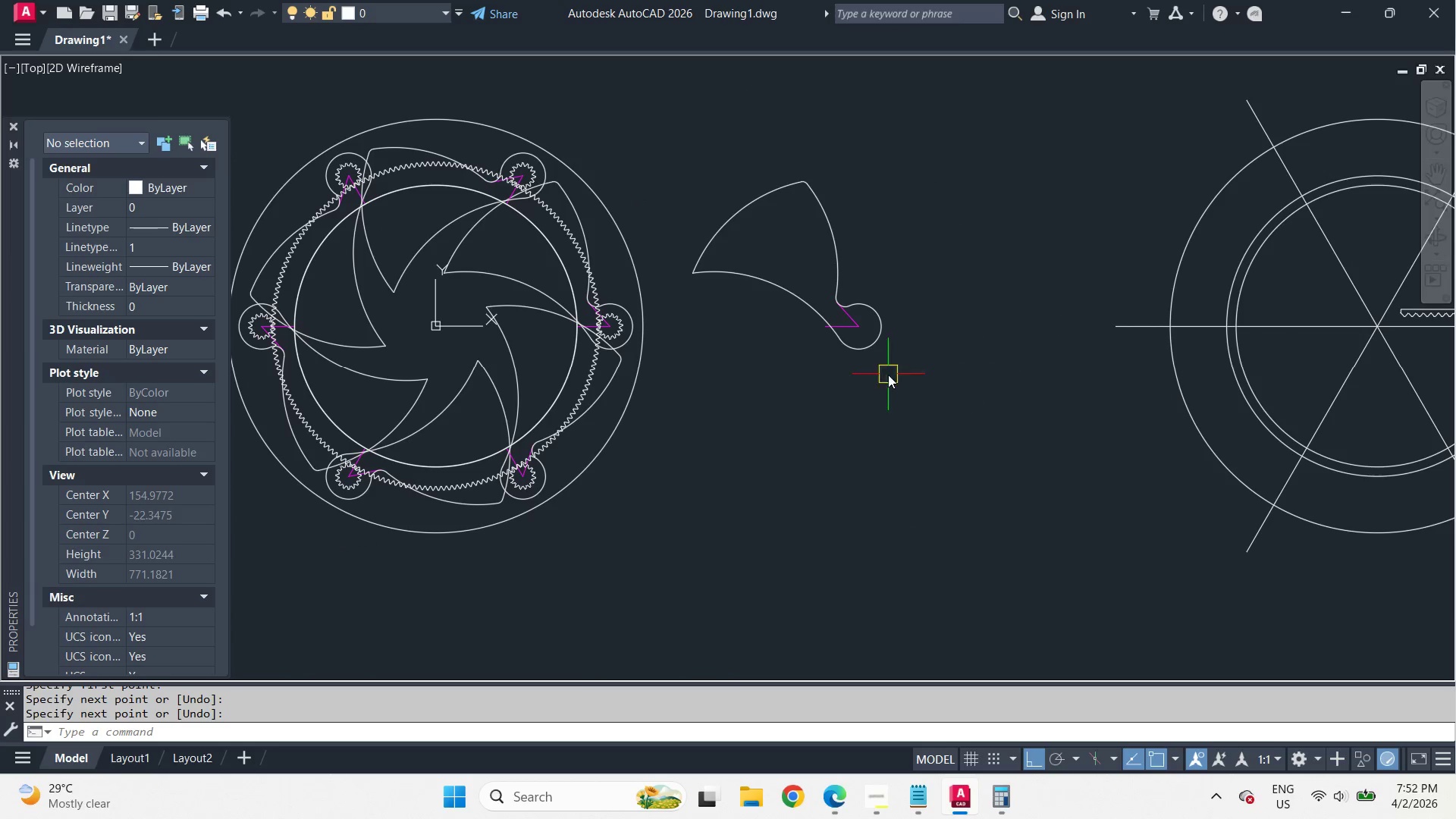 
scroll: coordinate [564, 281], scroll_direction: up, amount: 4.0
 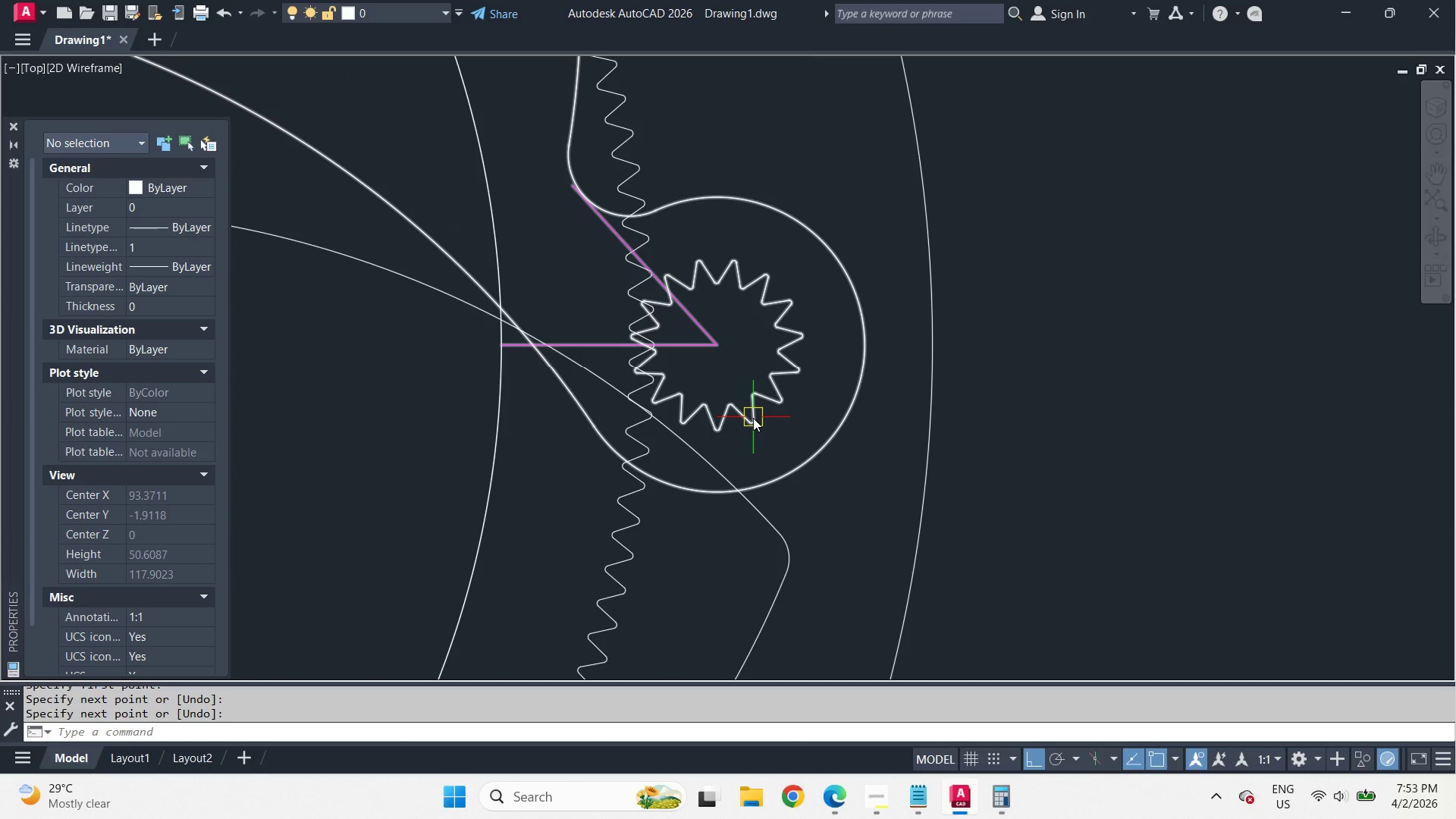 
left_click_drag(start_coordinate=[1031, 465], to_coordinate=[978, 397])
 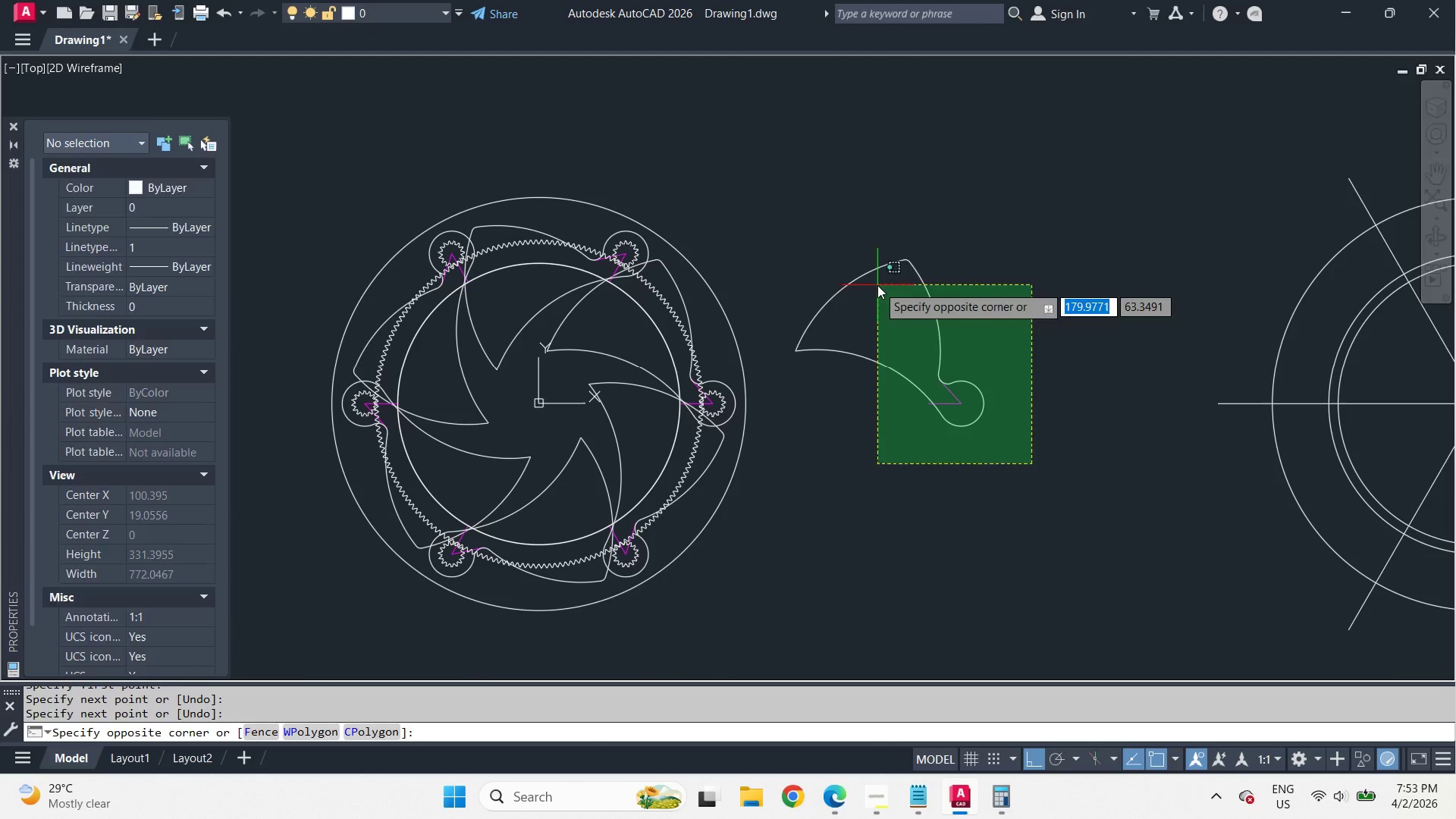 
double_click([877, 285])
 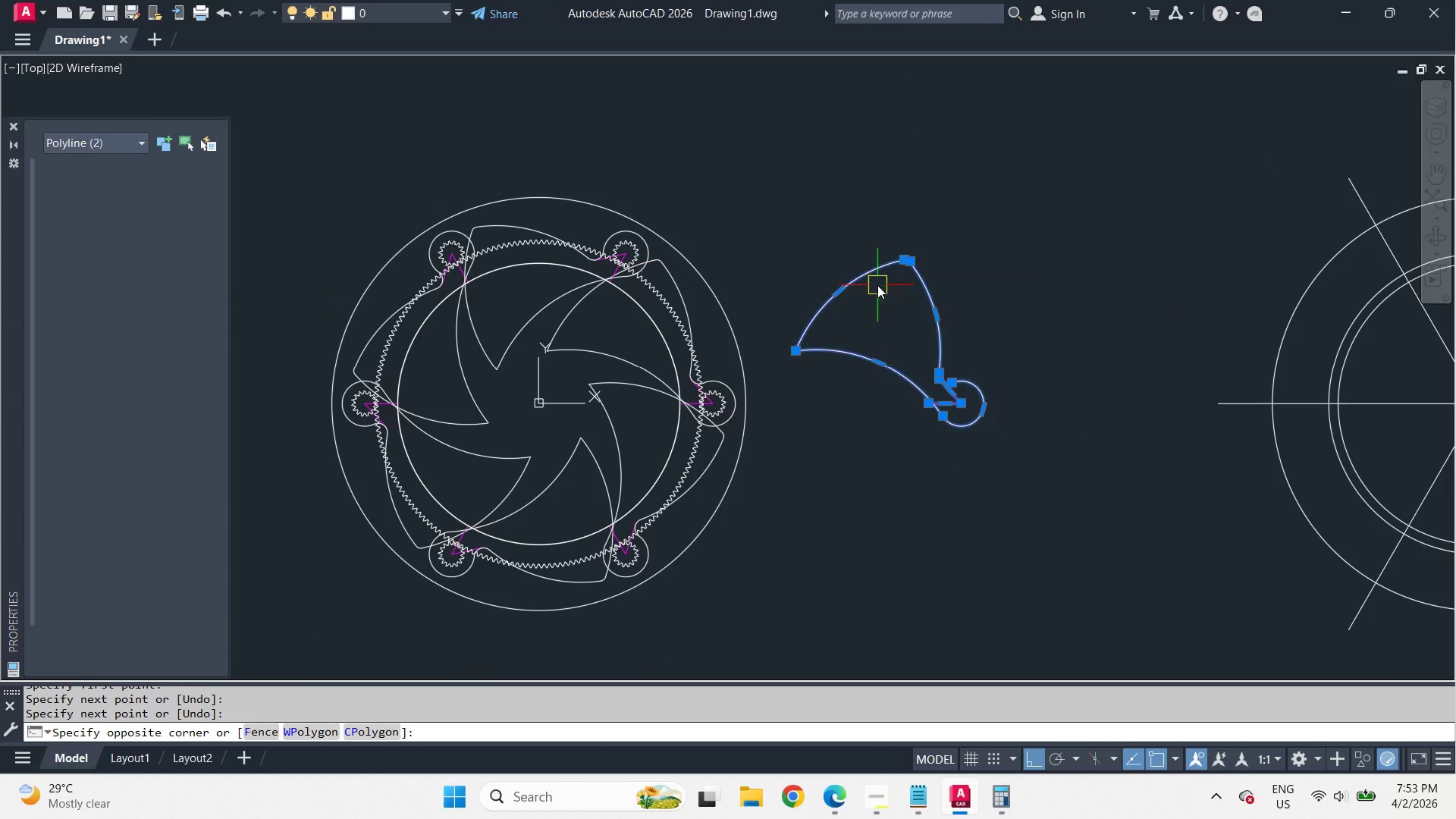 
key(E)
 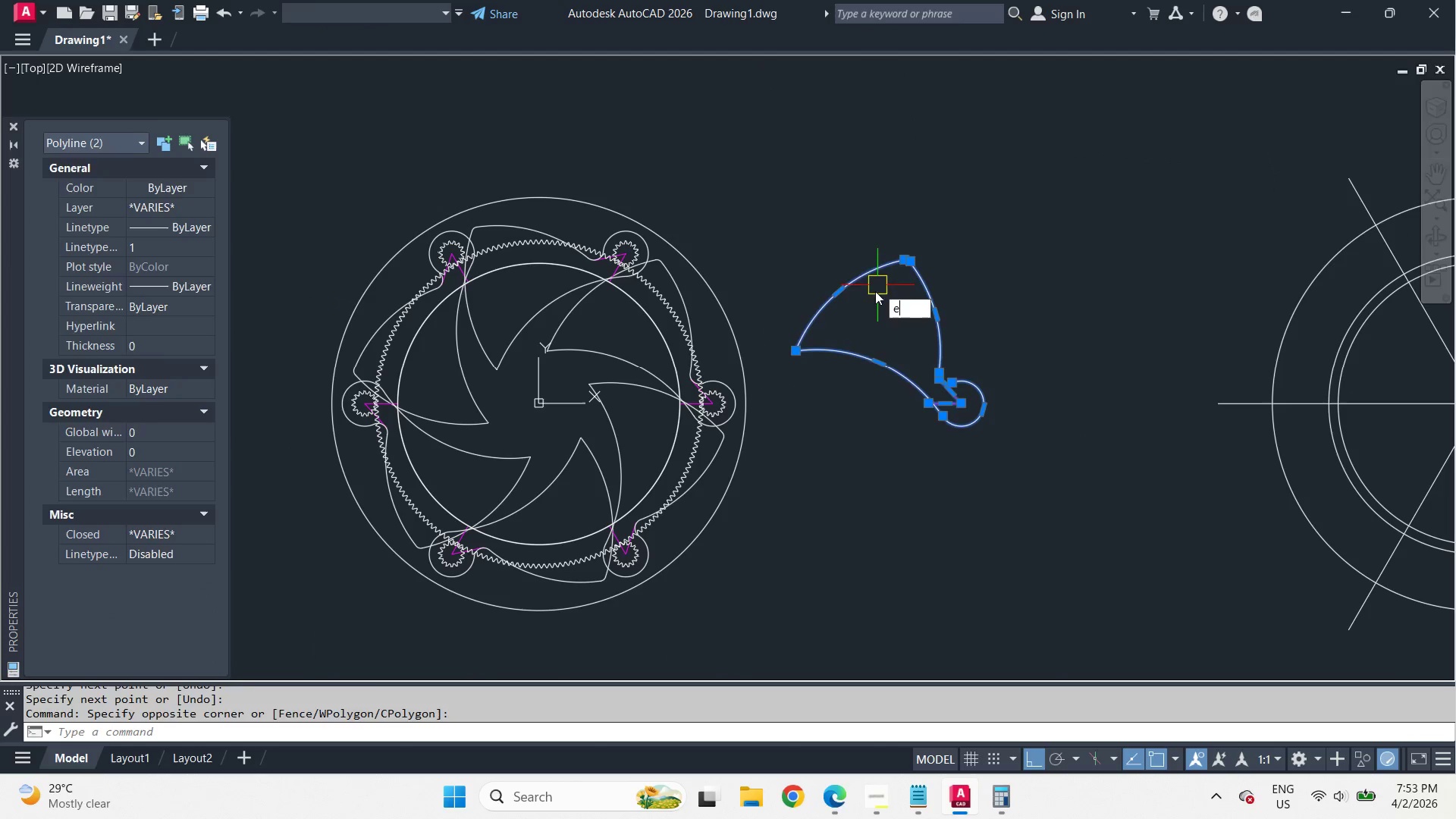 
scroll: coordinate [753, 418], scroll_direction: down, amount: 4.0
 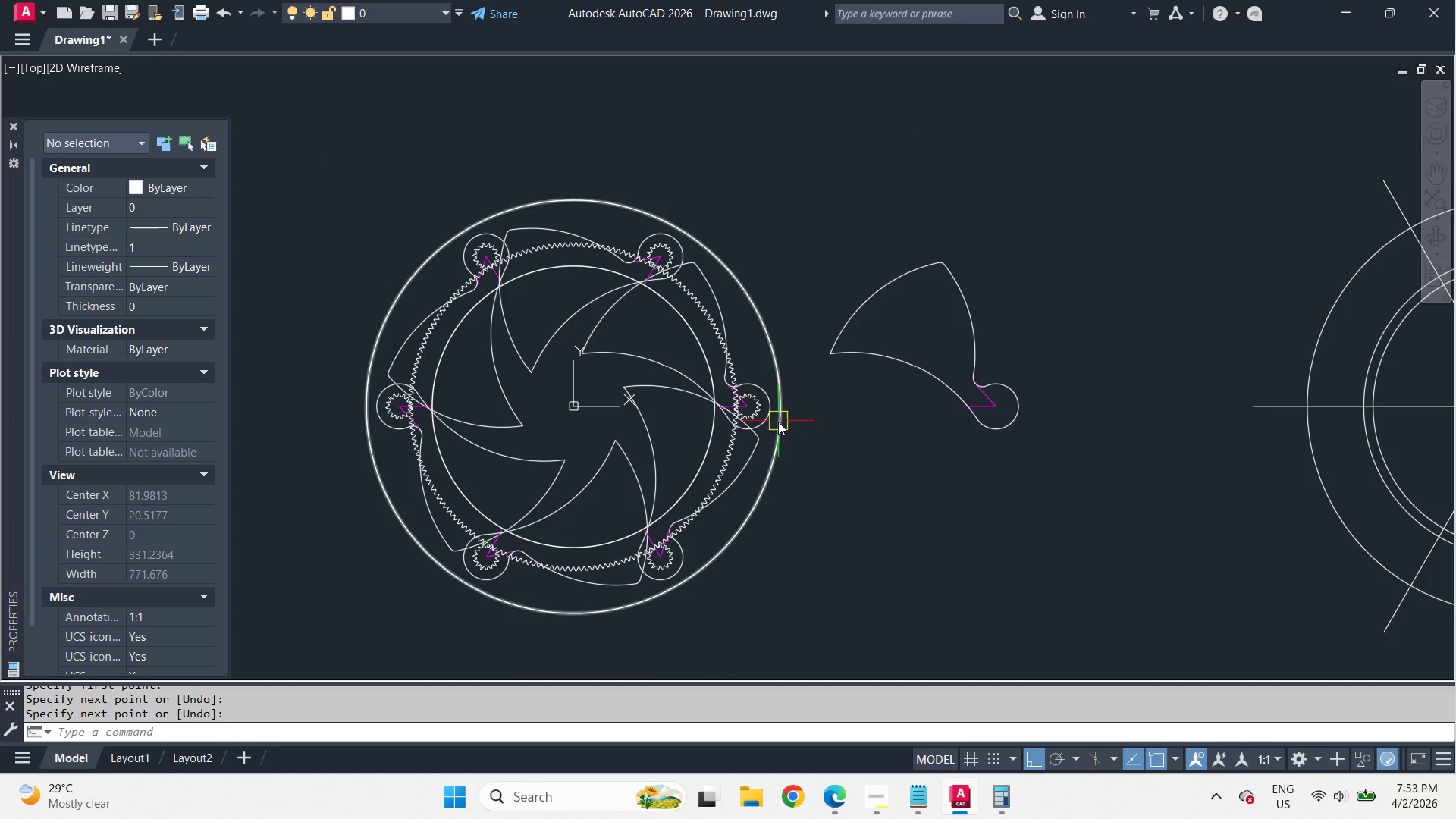 
key(Space)
 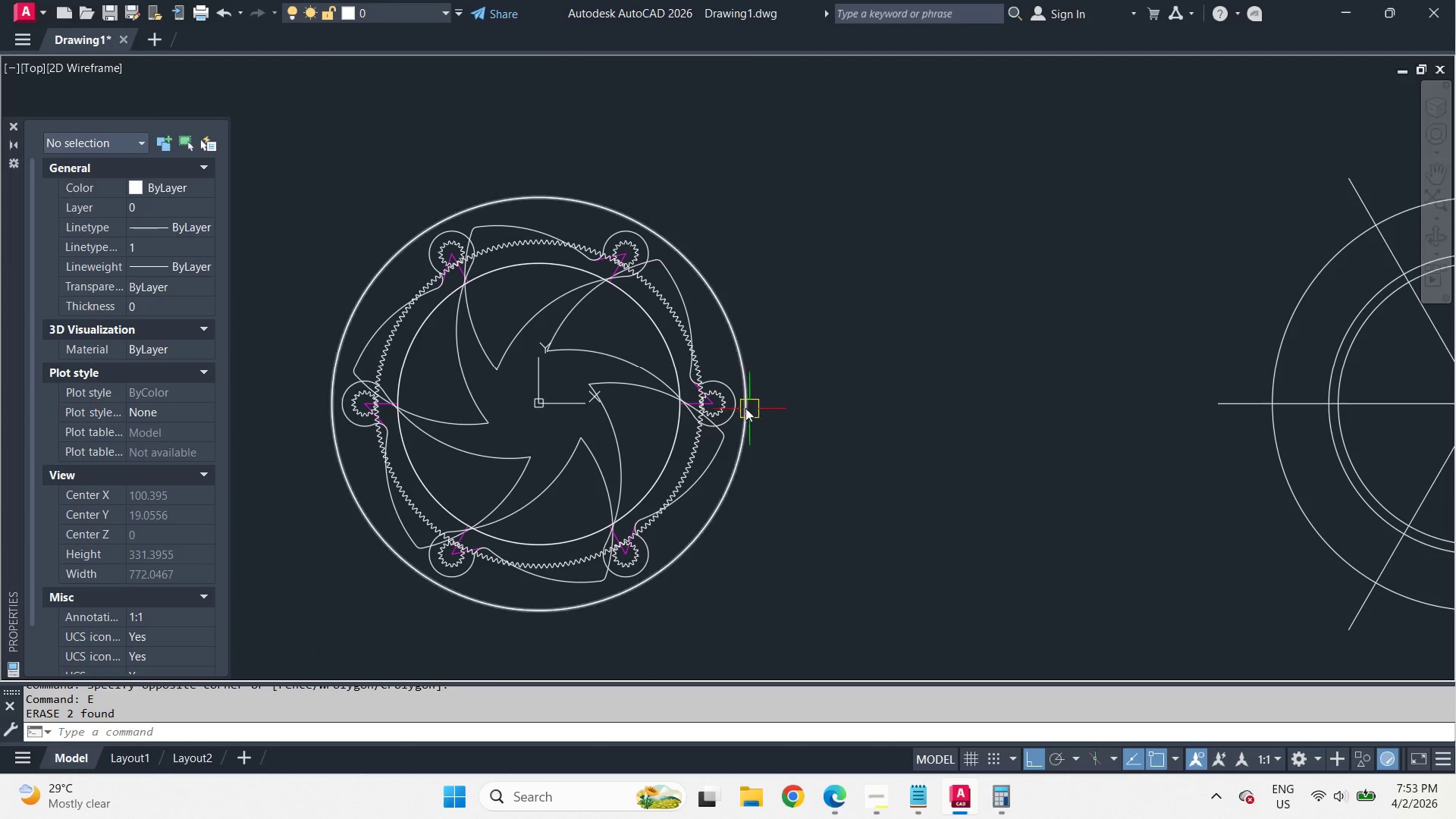 
scroll: coordinate [764, 414], scroll_direction: up, amount: 3.0
 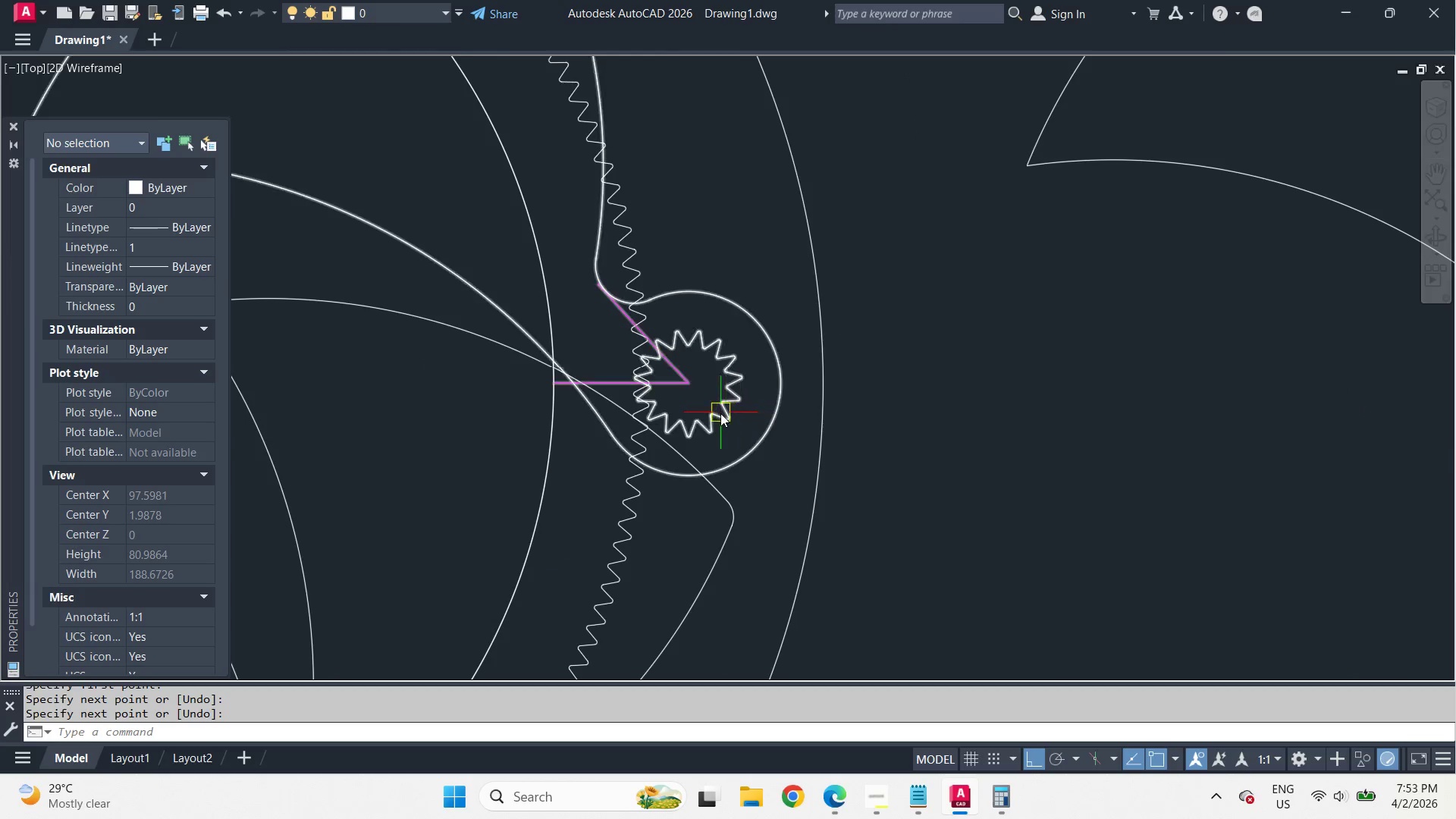 
left_click([720, 423])
 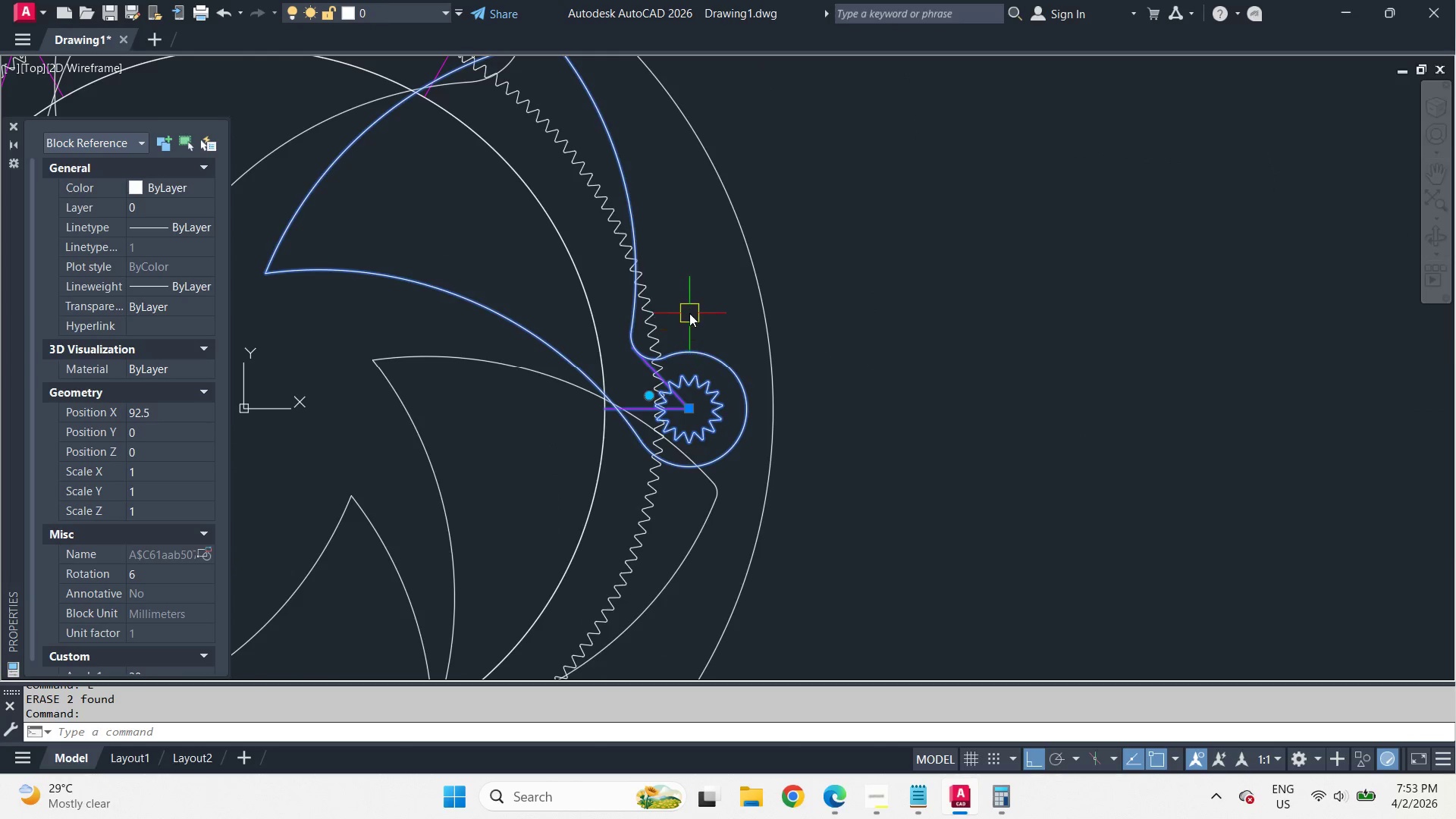 
scroll: coordinate [720, 410], scroll_direction: down, amount: 3.0
 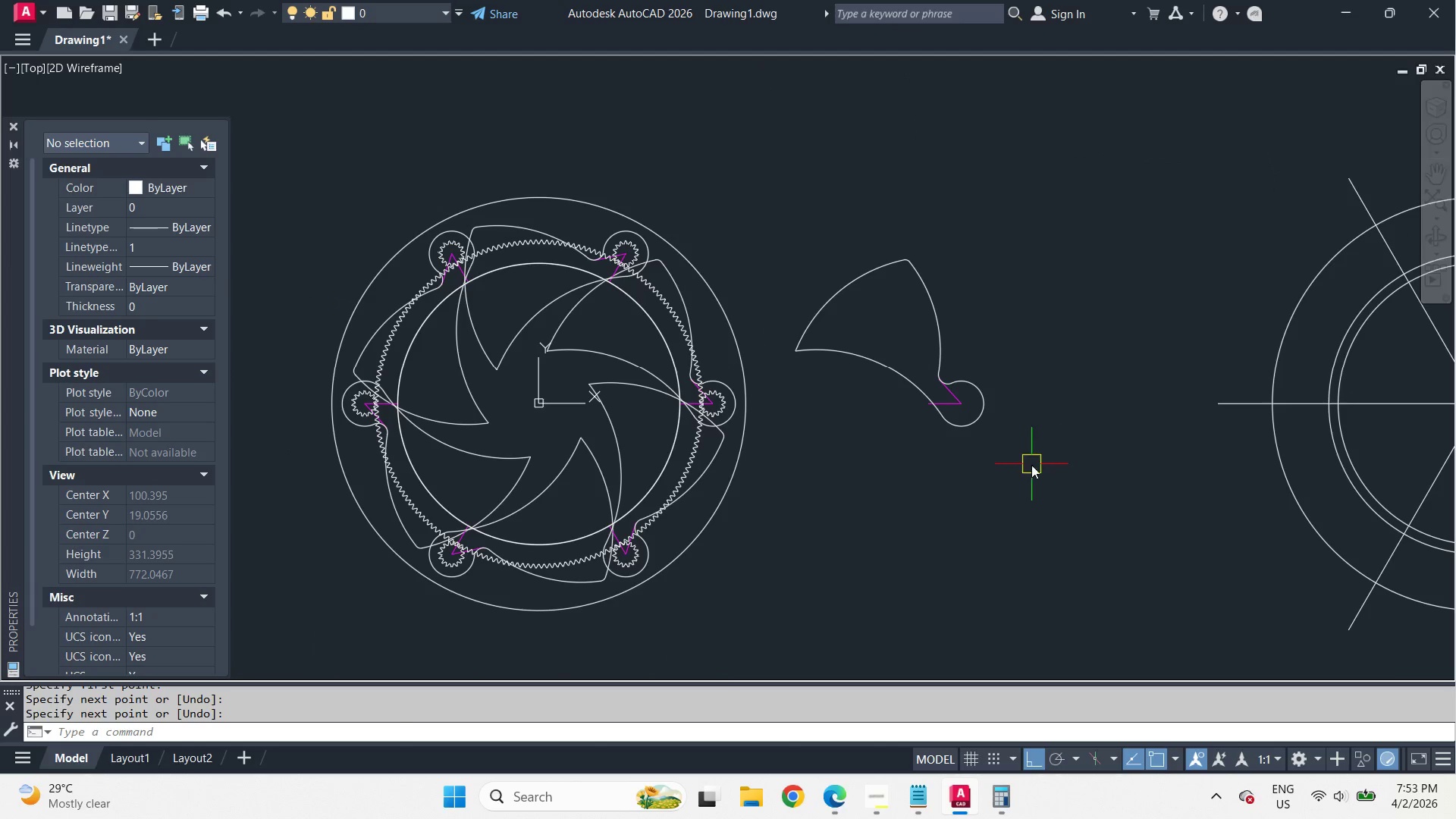 
scroll: coordinate [726, 402], scroll_direction: up, amount: 2.0
 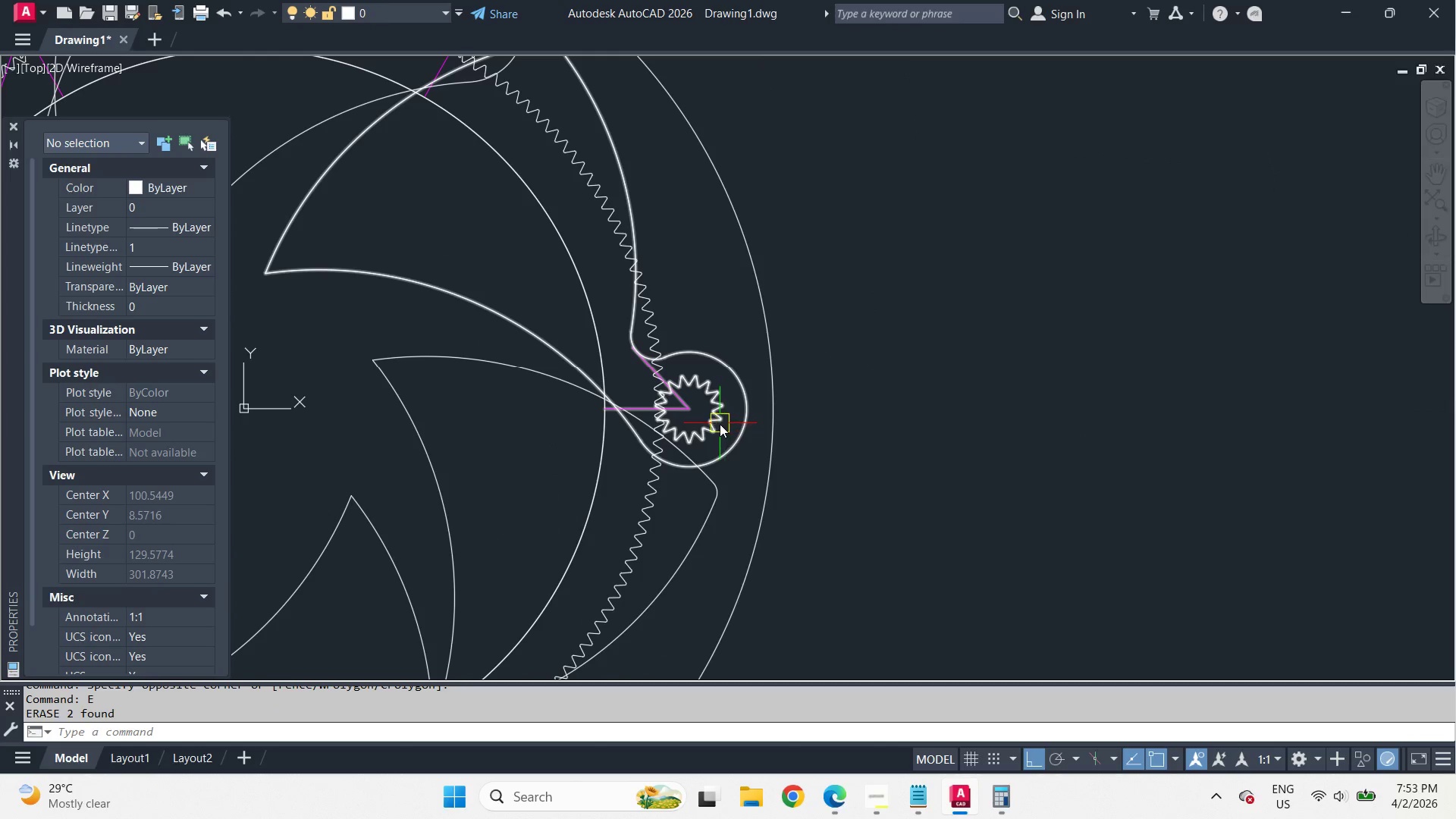 
scroll: coordinate [689, 313], scroll_direction: down, amount: 2.0
 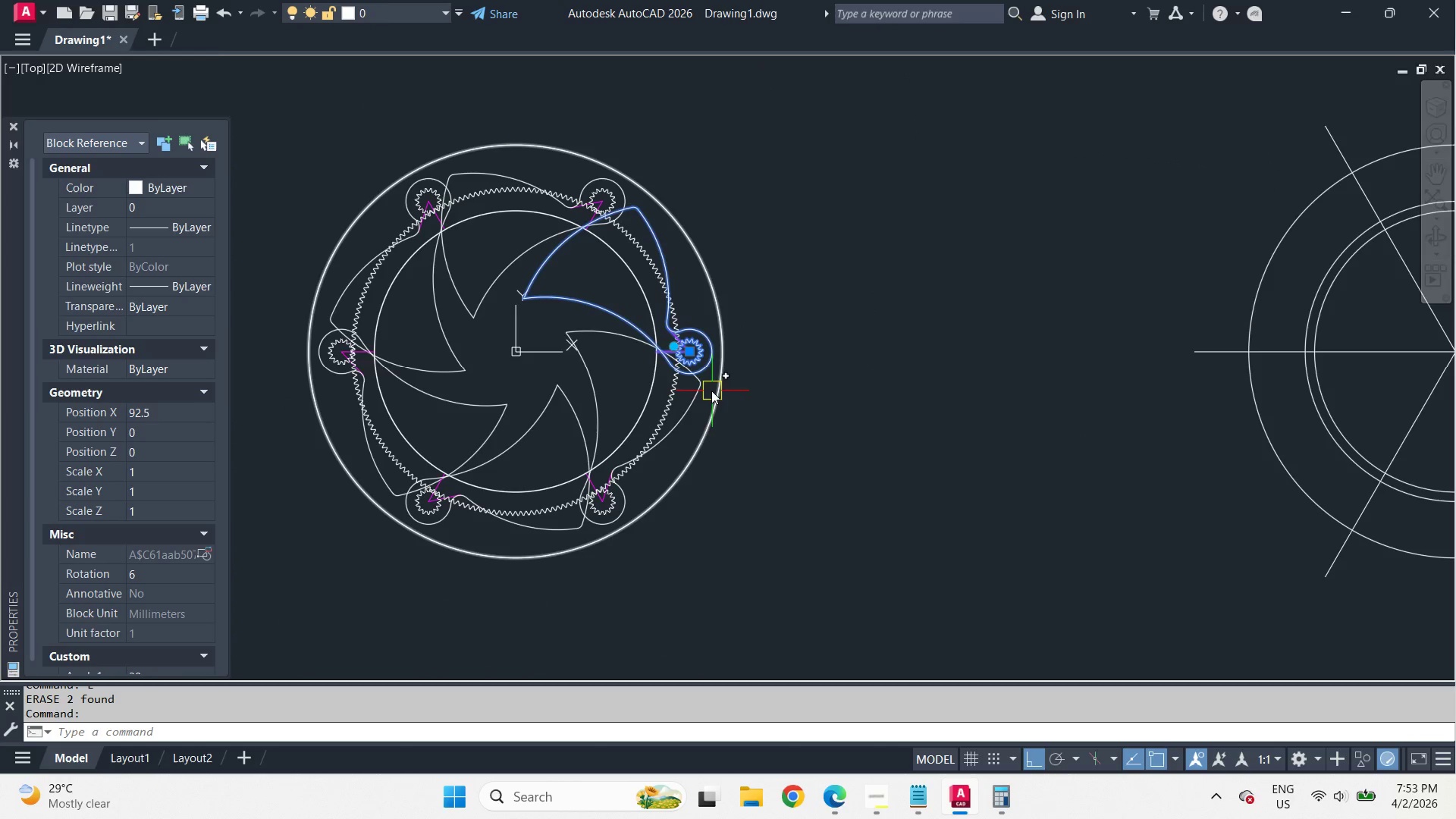 
key(C)
 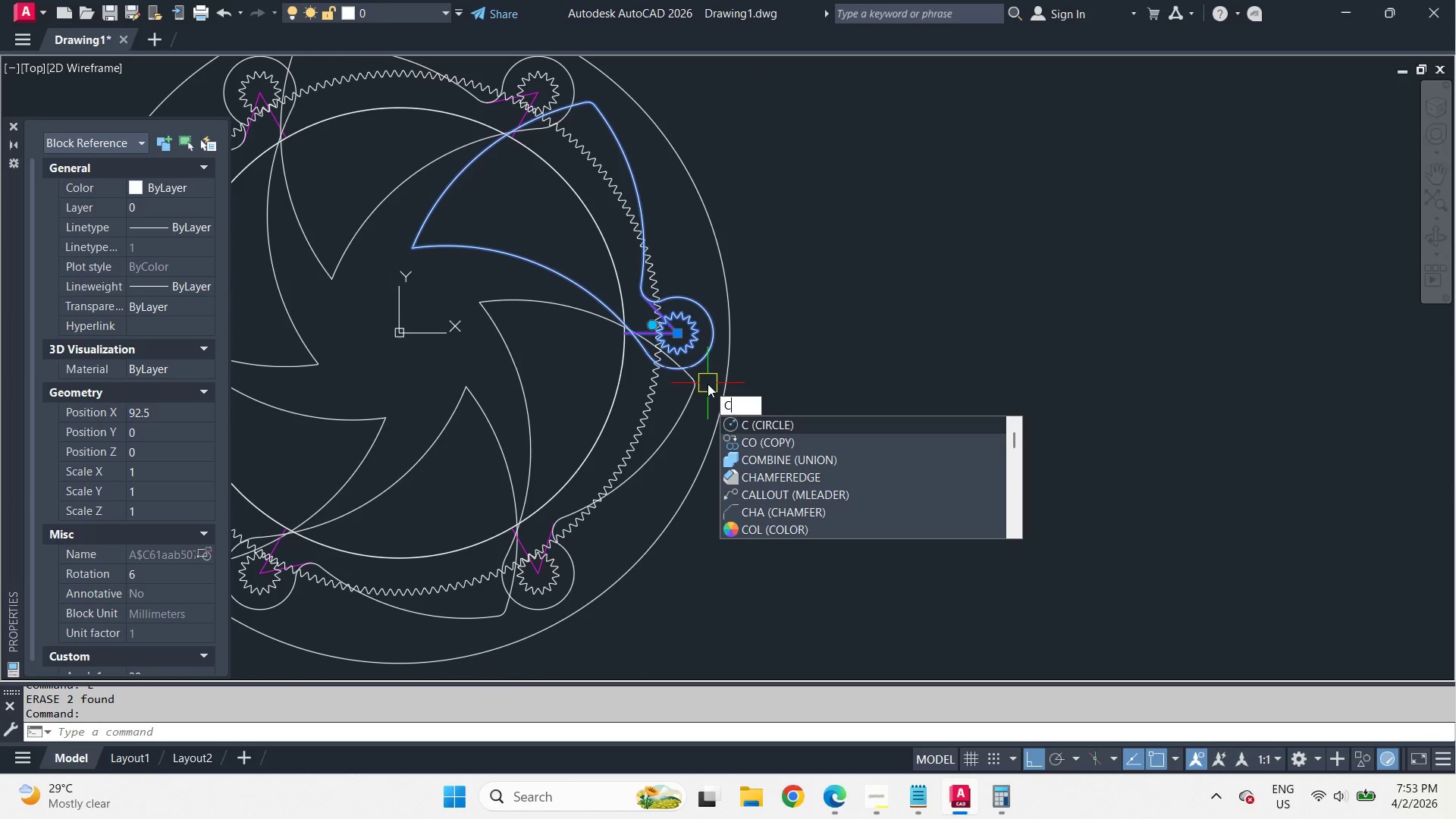 
scroll: coordinate [708, 384], scroll_direction: up, amount: 1.0
 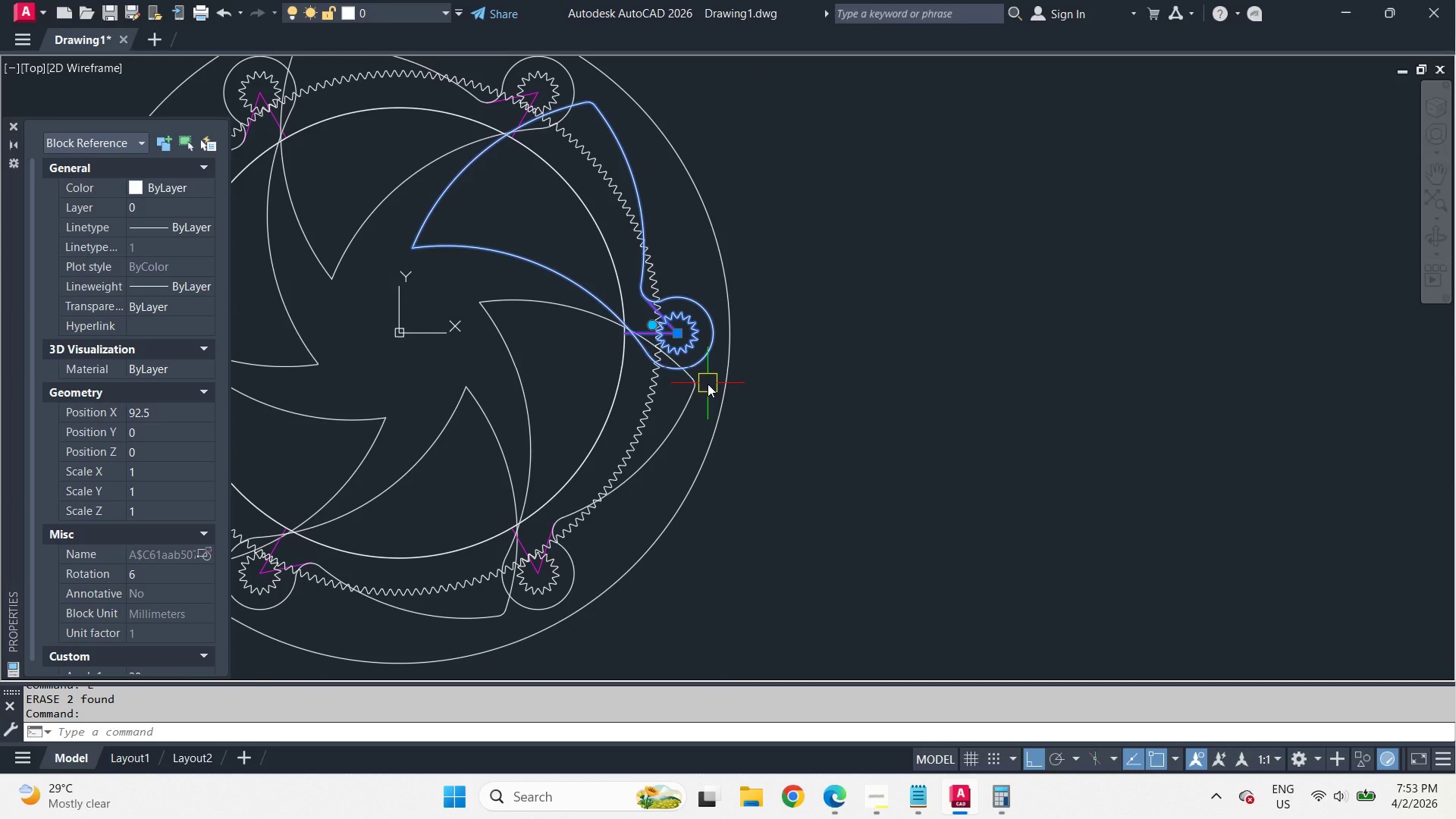 
key(O)
 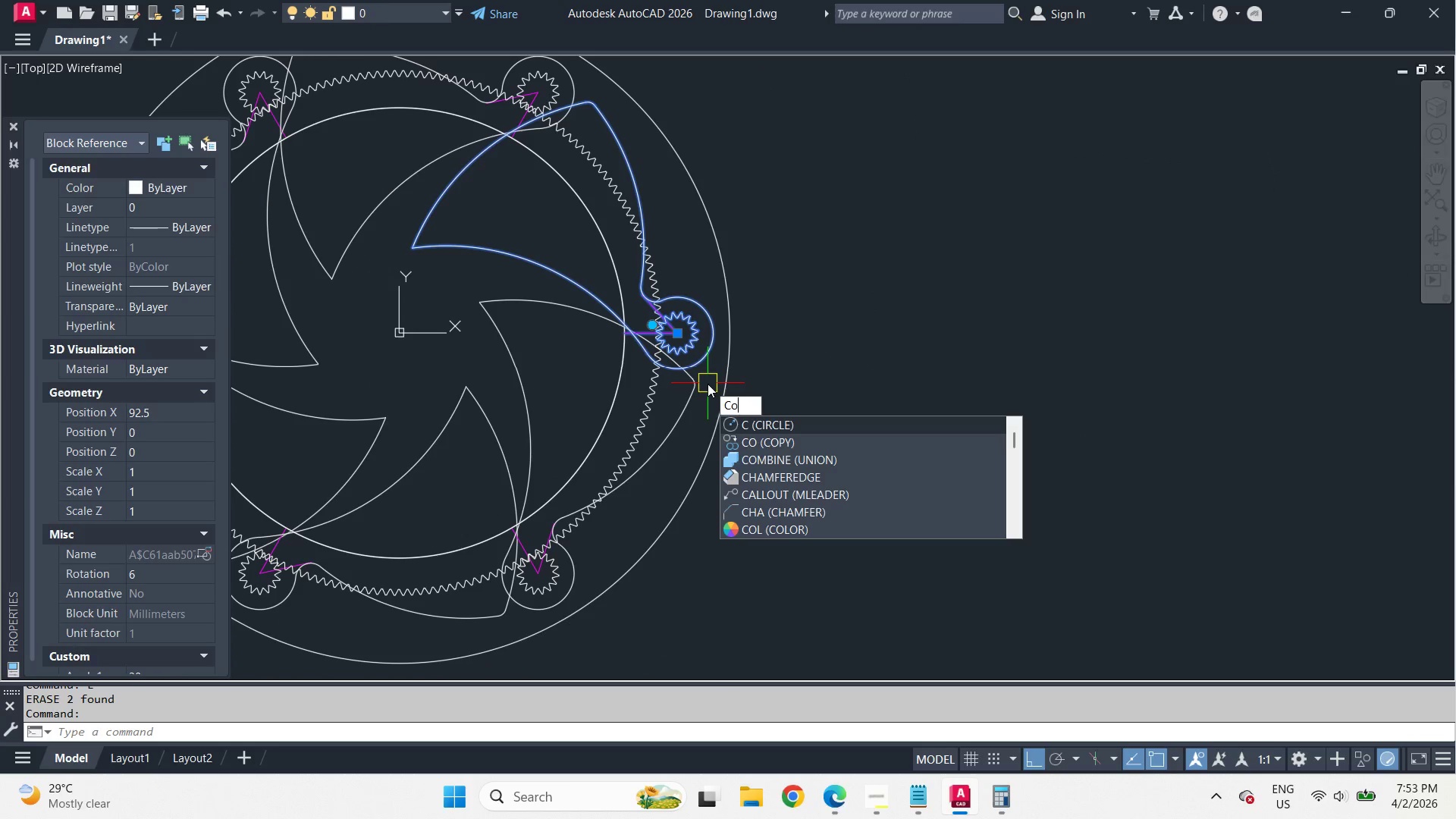 
key(Space)
 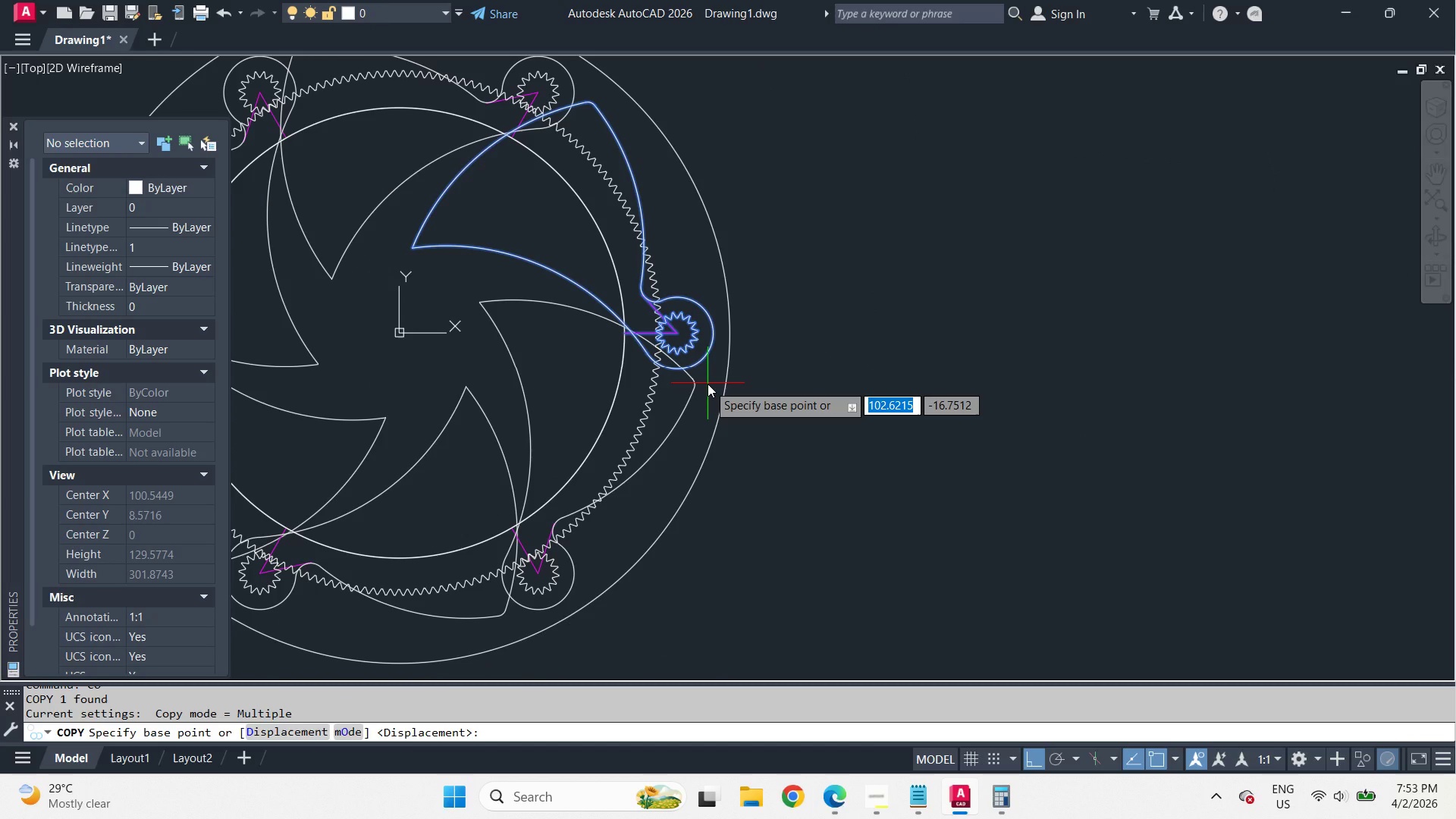 
wait(13.98)
 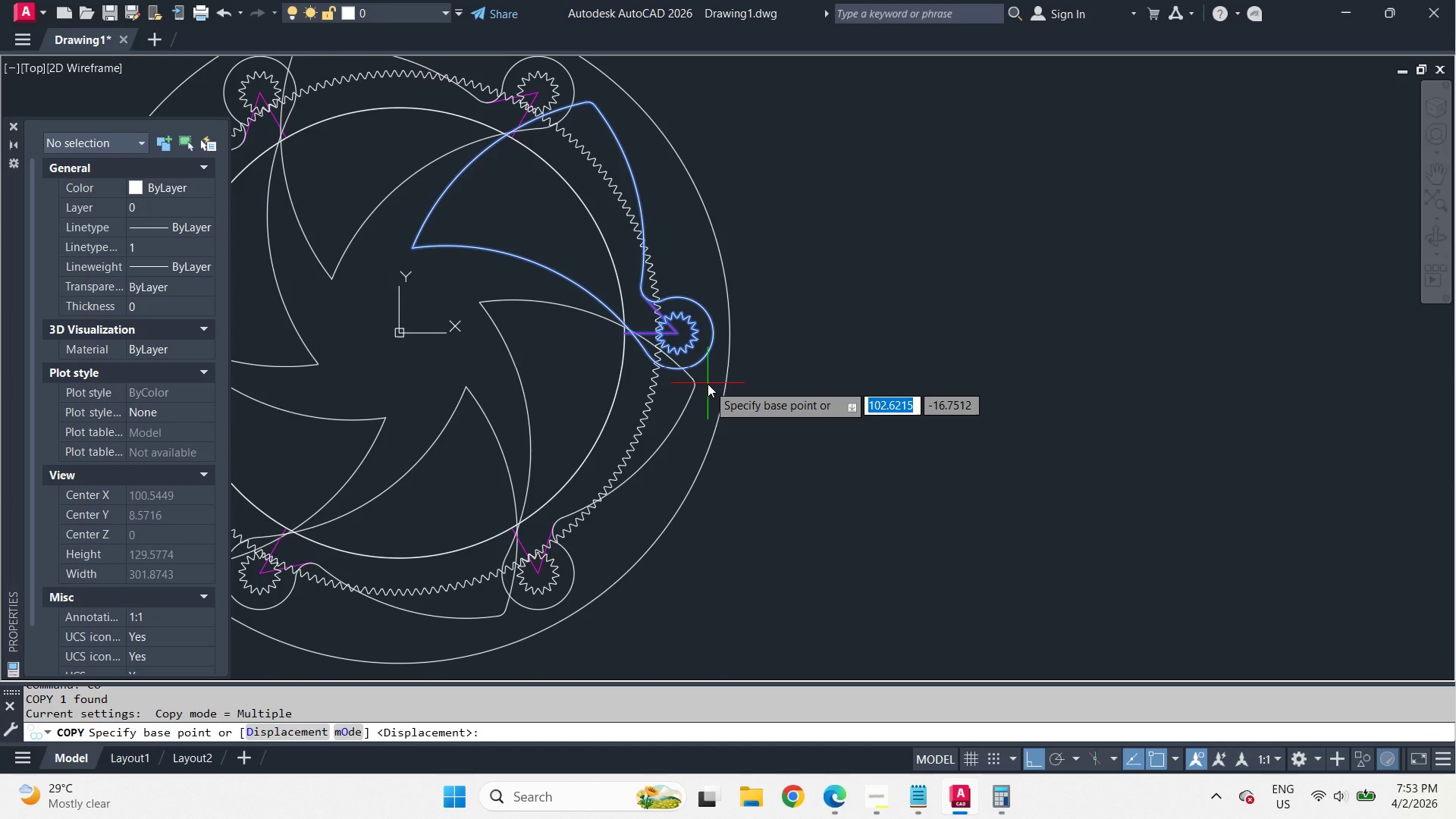 
key(Escape)
 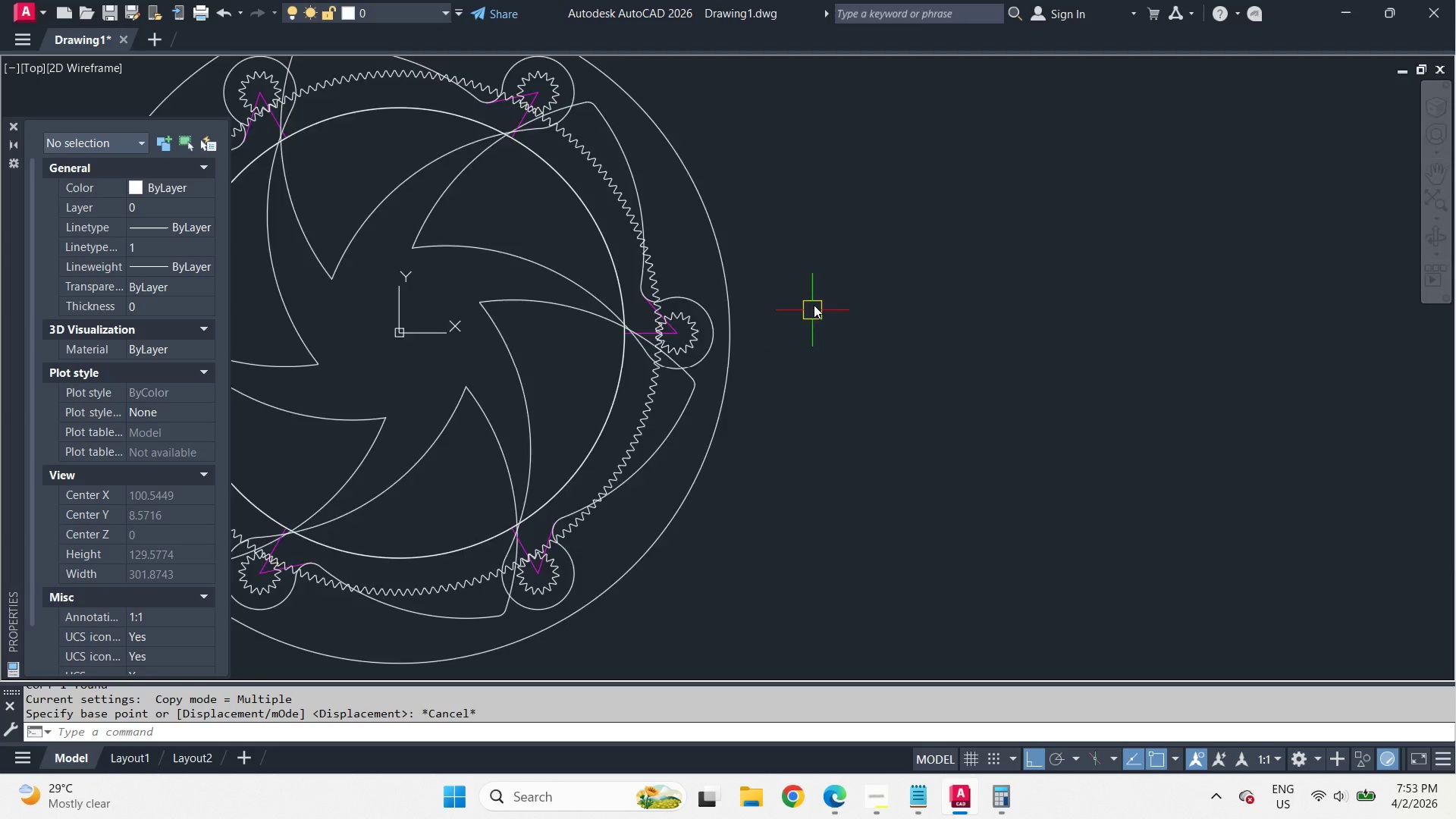 
scroll: coordinate [827, 304], scroll_direction: down, amount: 4.0
 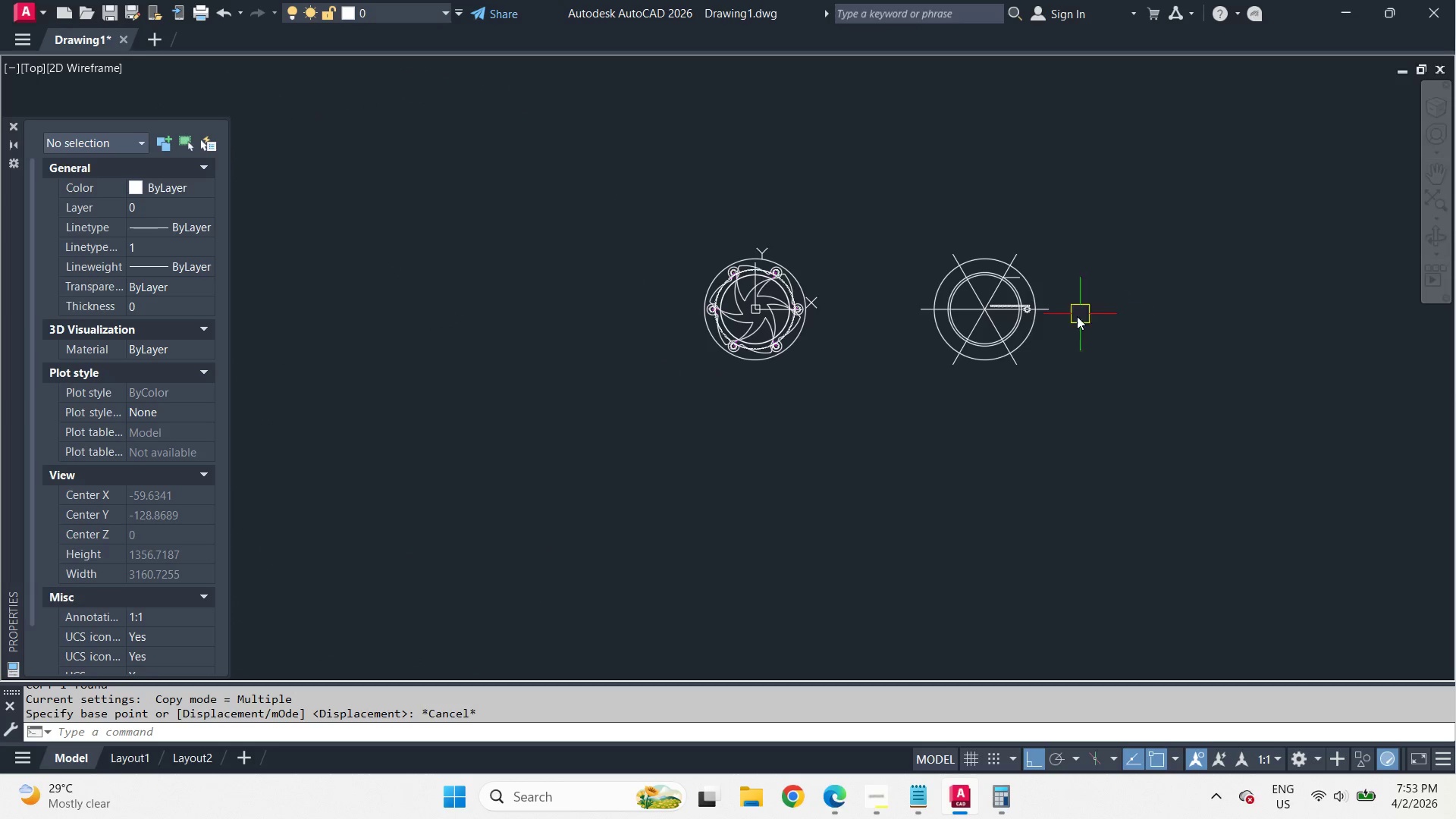 
scroll: coordinate [885, 283], scroll_direction: up, amount: 5.0
 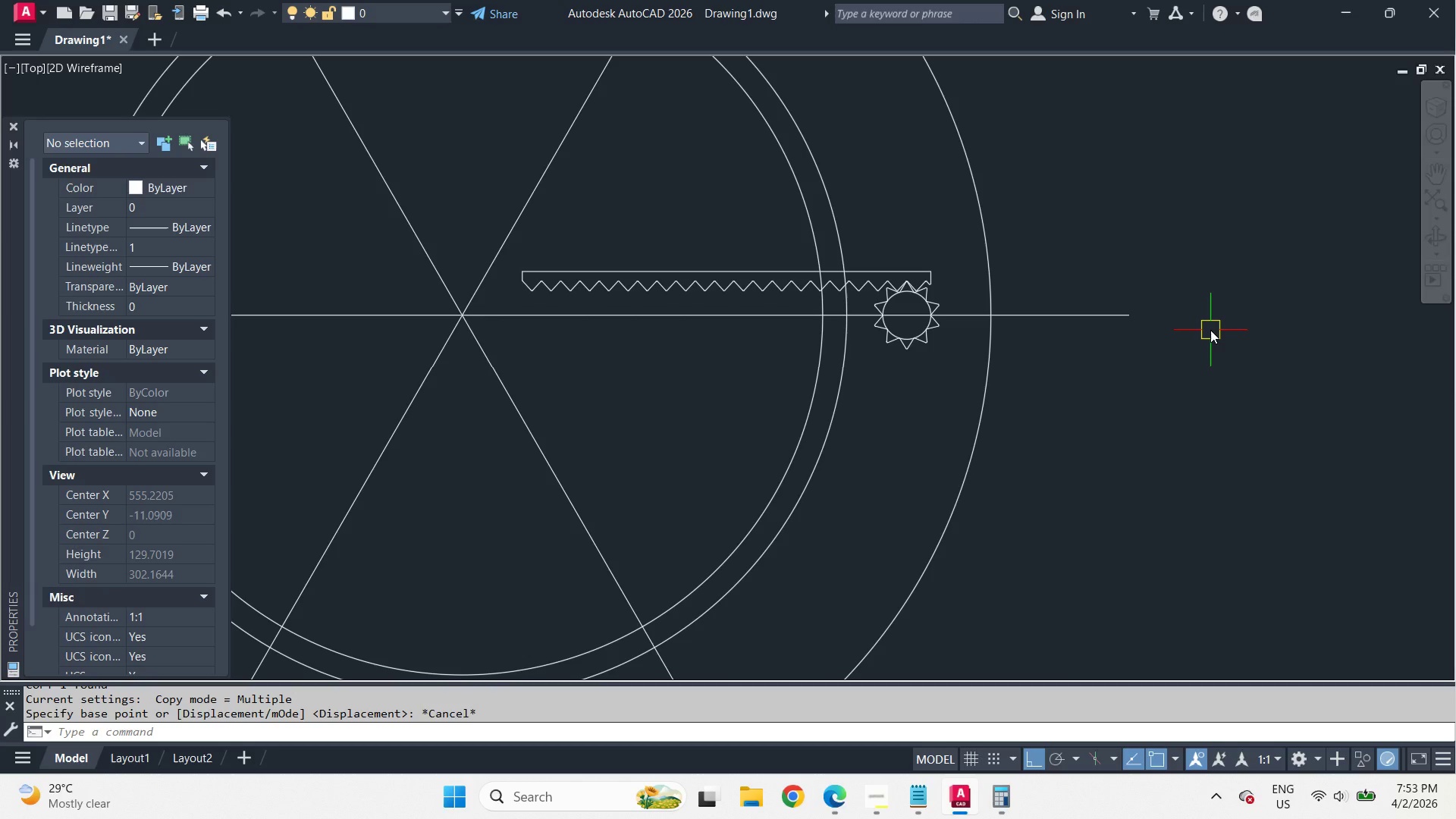 
wait(21.74)
 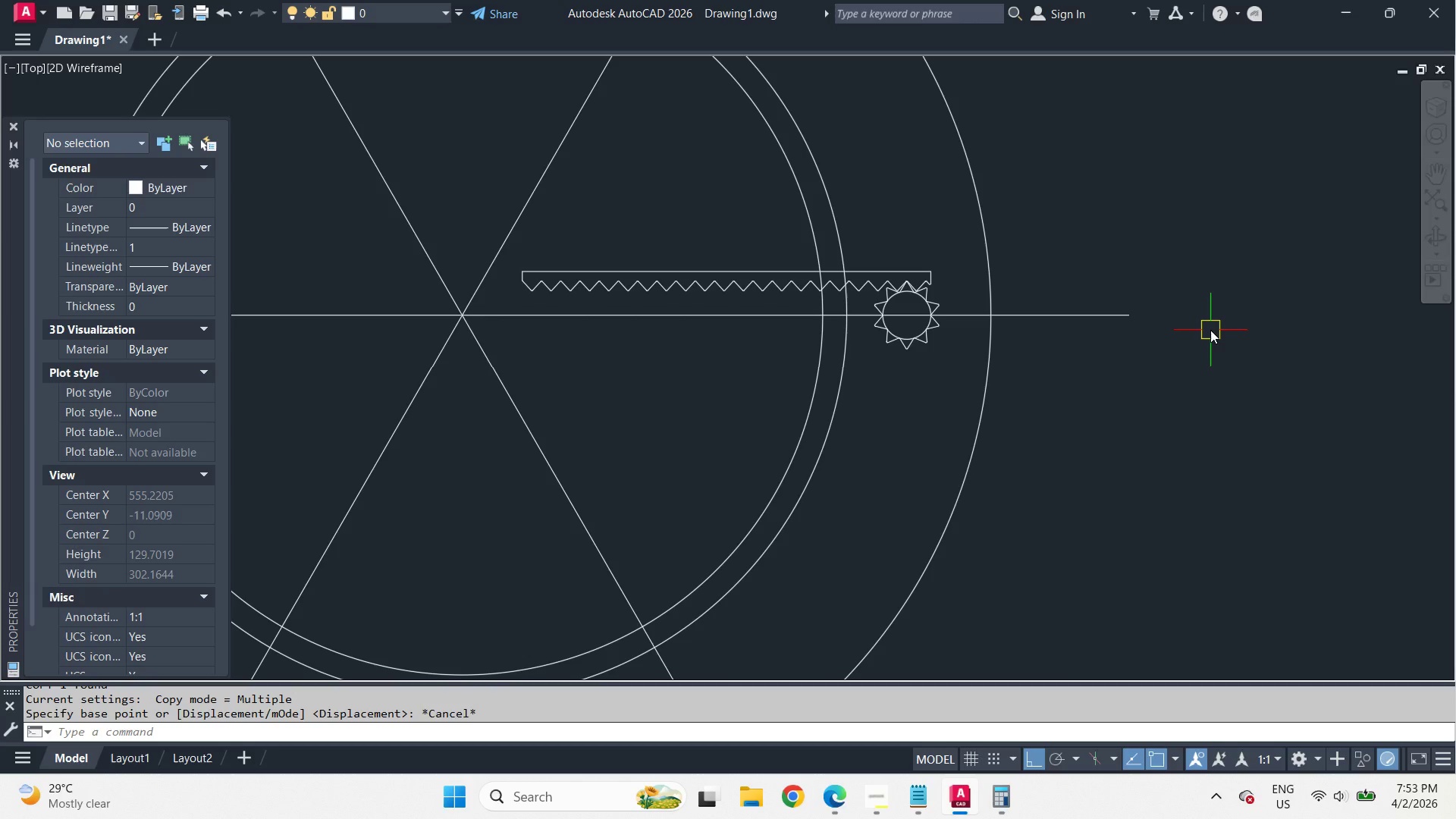 
scroll: coordinate [1070, 446], scroll_direction: down, amount: 2.0
 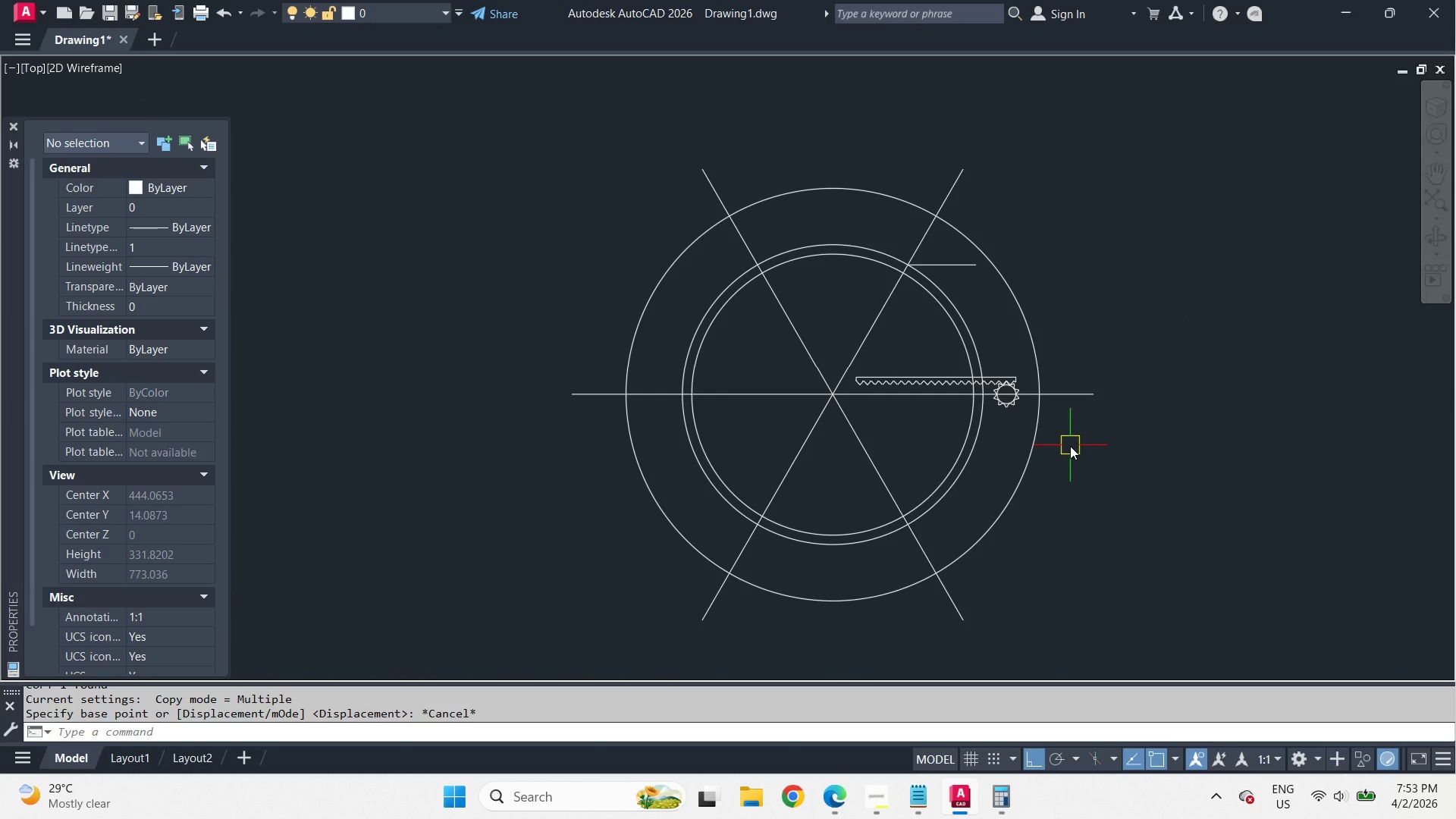 
scroll: coordinate [908, 386], scroll_direction: up, amount: 6.0
 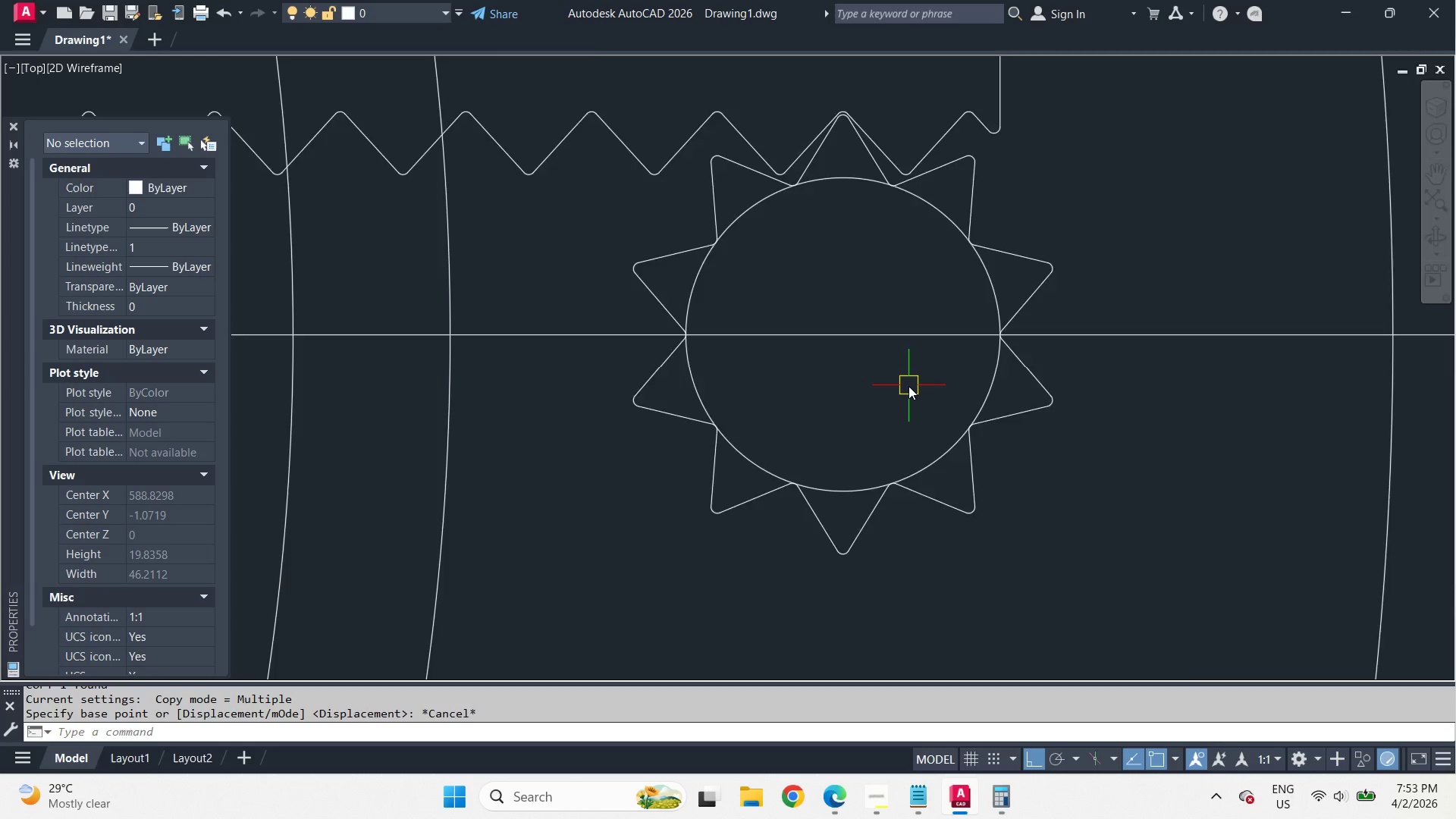 
scroll: coordinate [908, 386], scroll_direction: down, amount: 2.0
 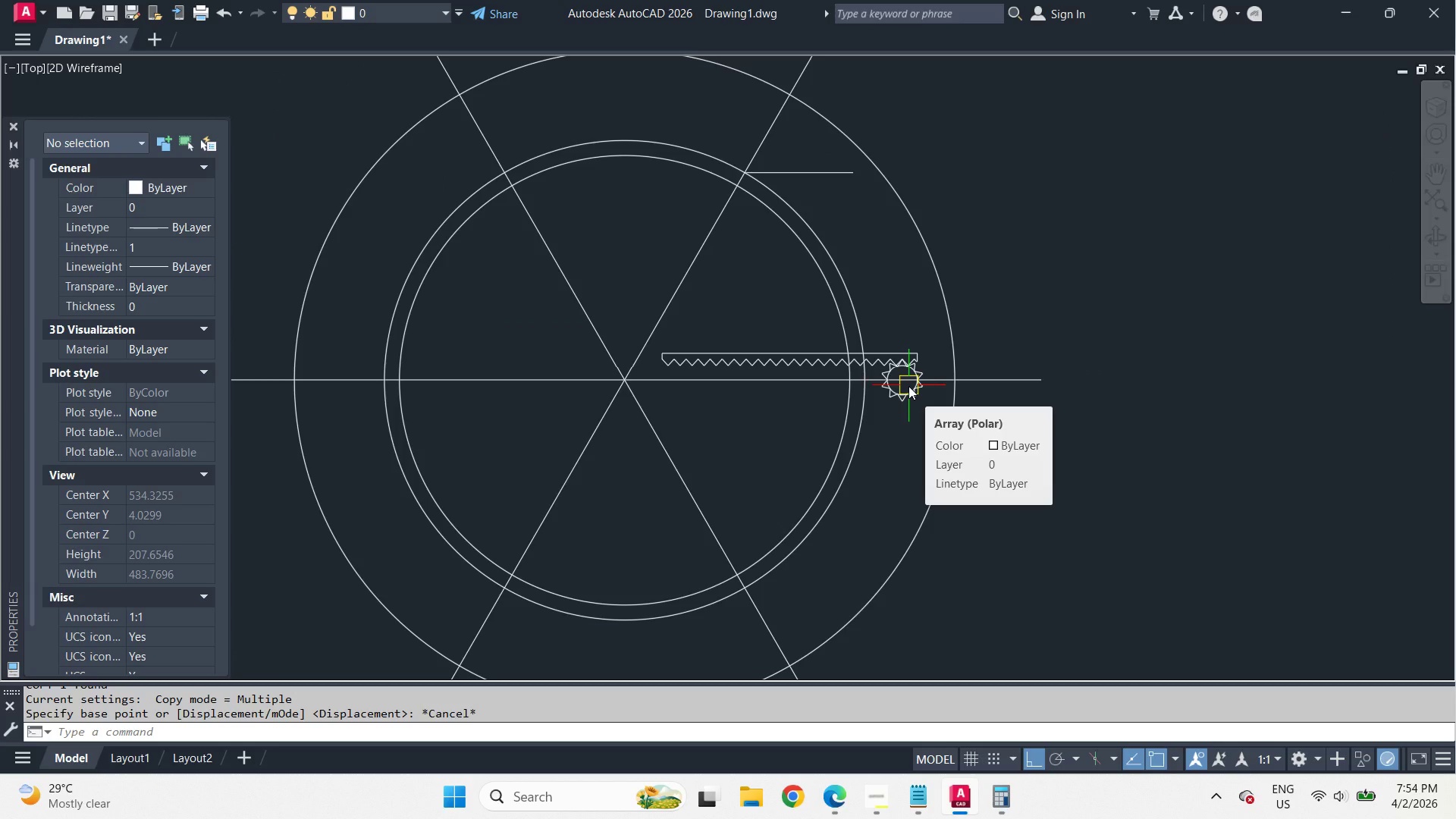 
scroll: coordinate [907, 449], scroll_direction: up, amount: 1.0
 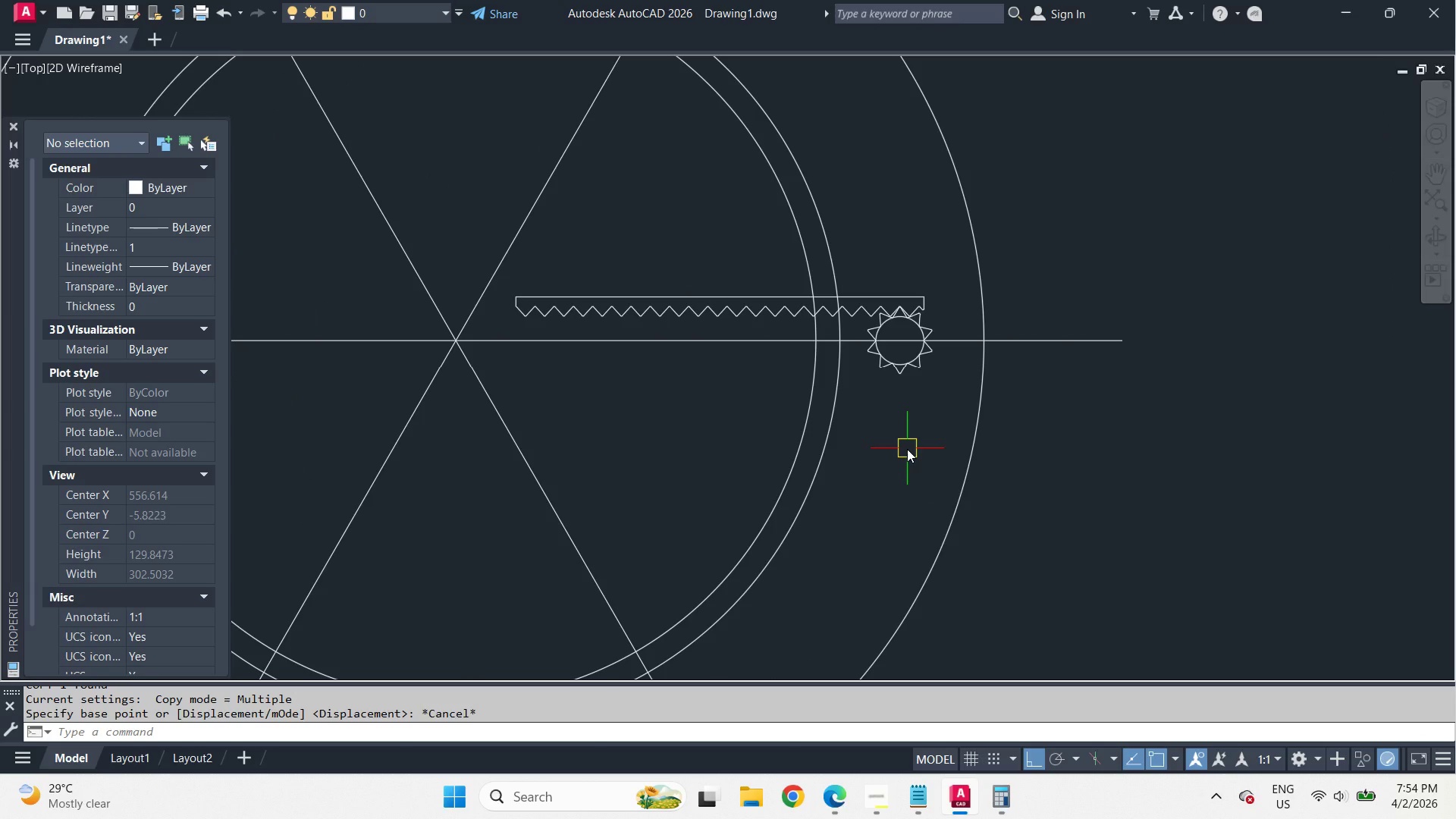 
wait(8.74)
 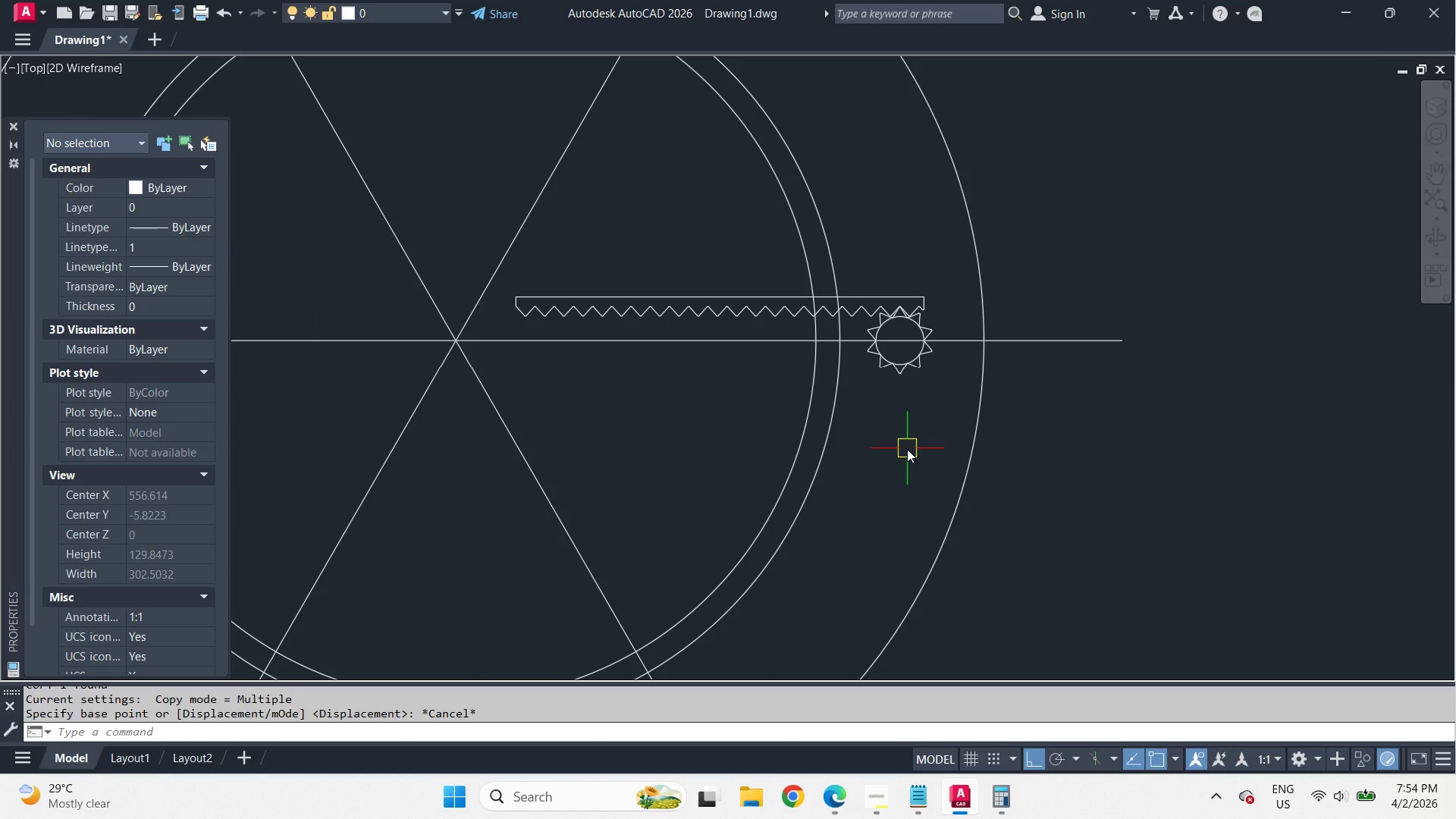 
scroll: coordinate [907, 449], scroll_direction: down, amount: 2.0
 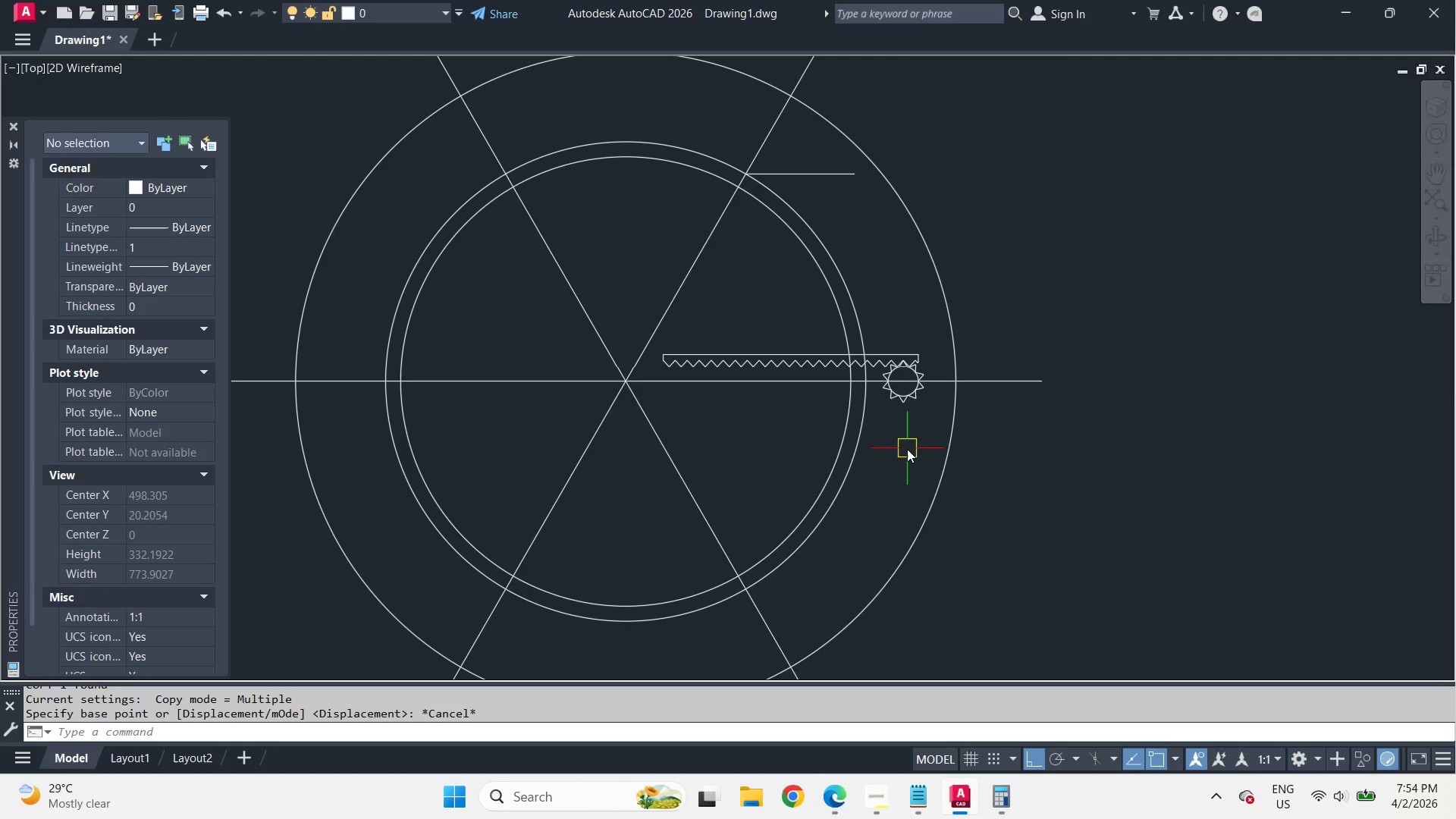 
scroll: coordinate [872, 271], scroll_direction: up, amount: 2.0
 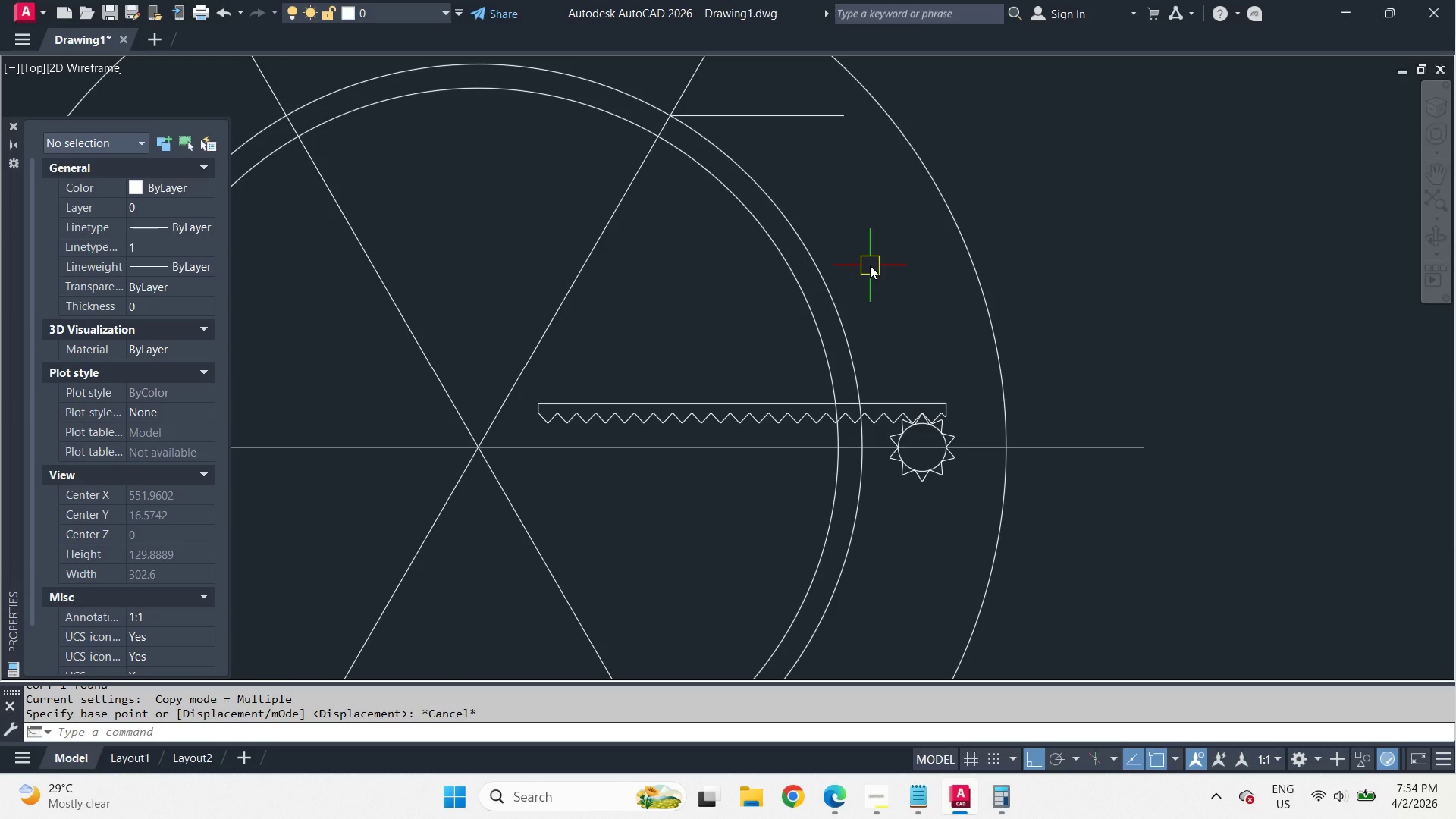 
wait(15.25)
 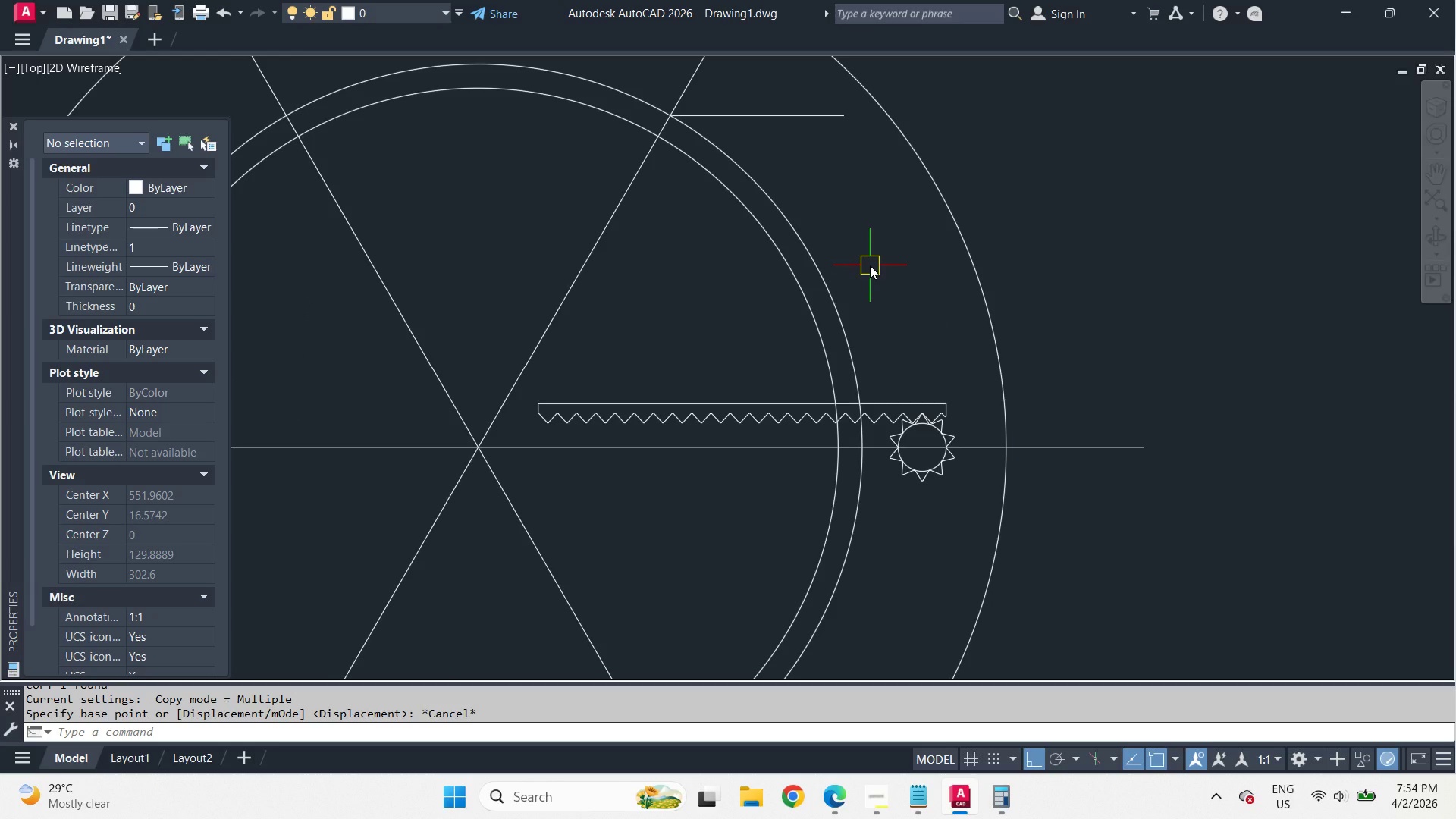 
scroll: coordinate [905, 507], scroll_direction: up, amount: 2.0
 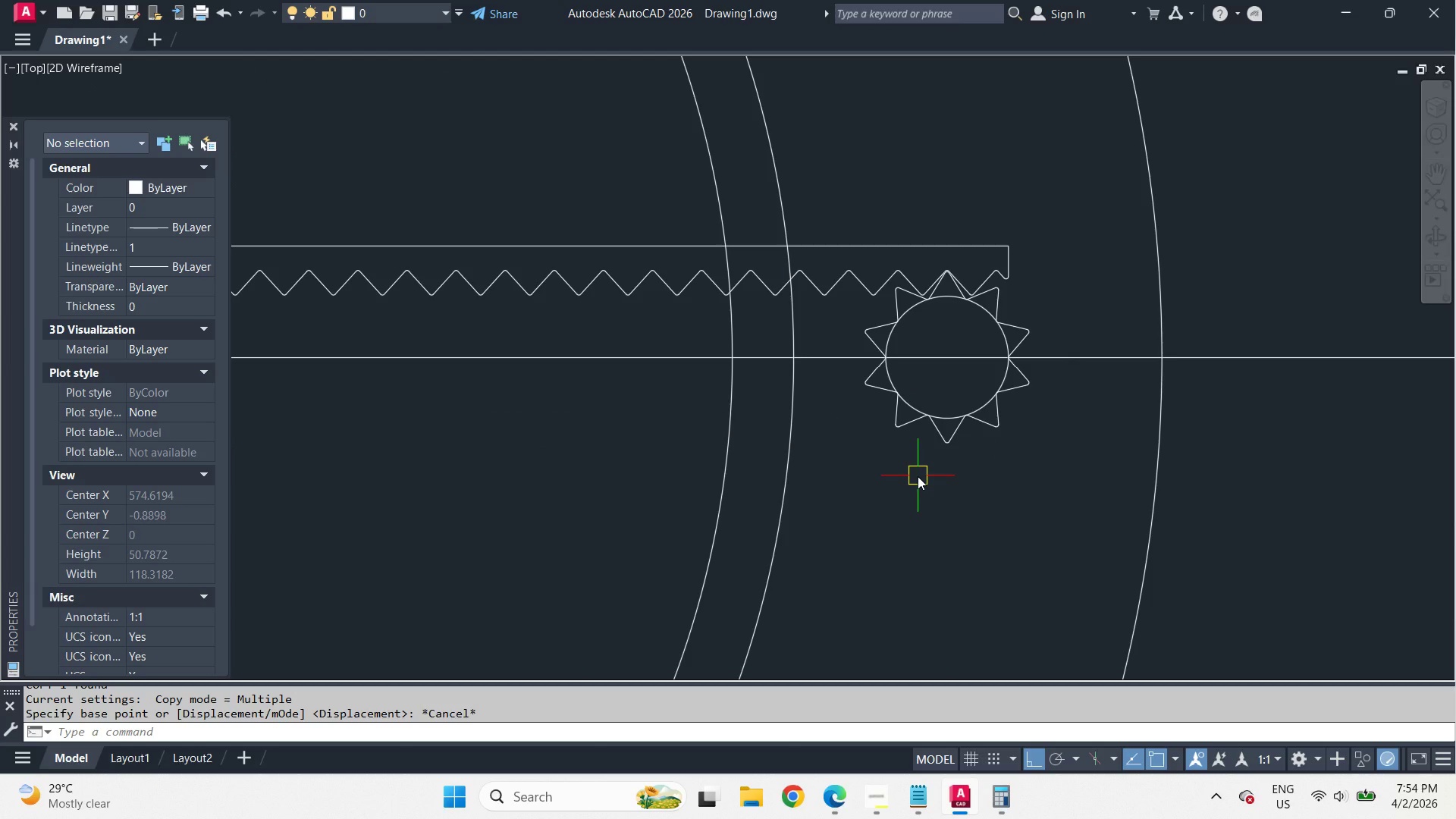 
scroll: coordinate [918, 476], scroll_direction: down, amount: 2.0
 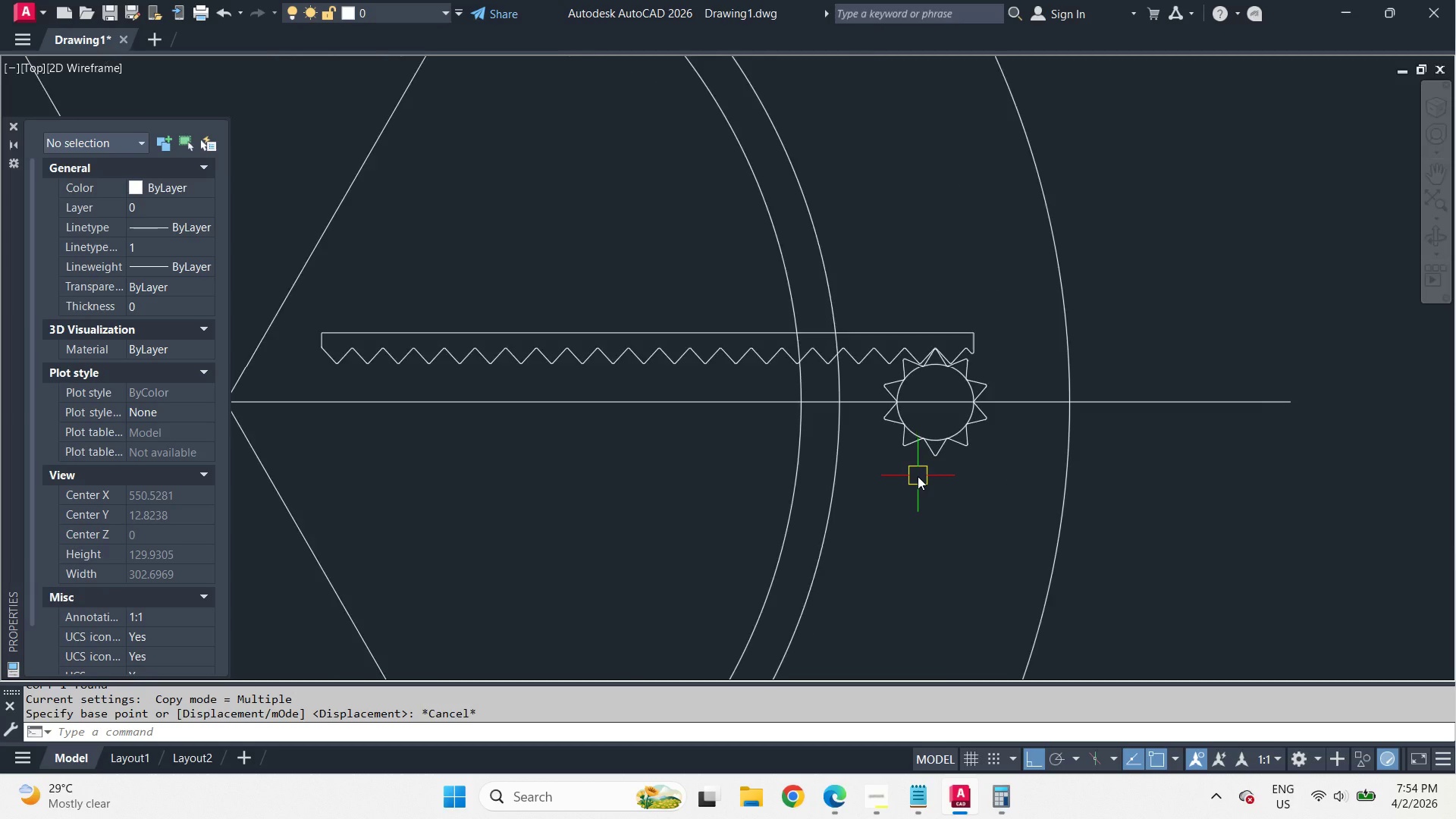 
scroll: coordinate [918, 476], scroll_direction: up, amount: 2.0
 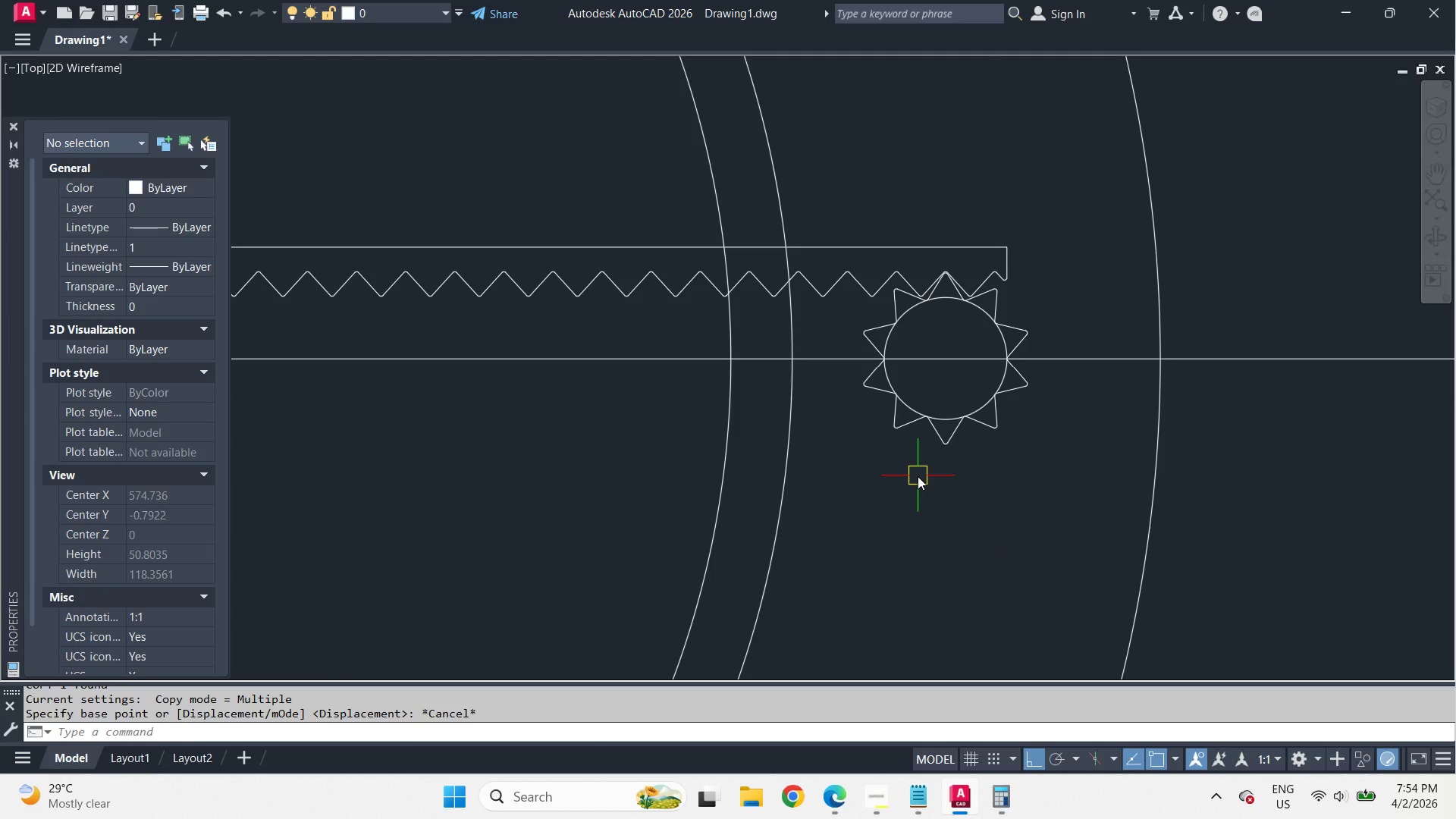 
scroll: coordinate [927, 510], scroll_direction: down, amount: 3.0
 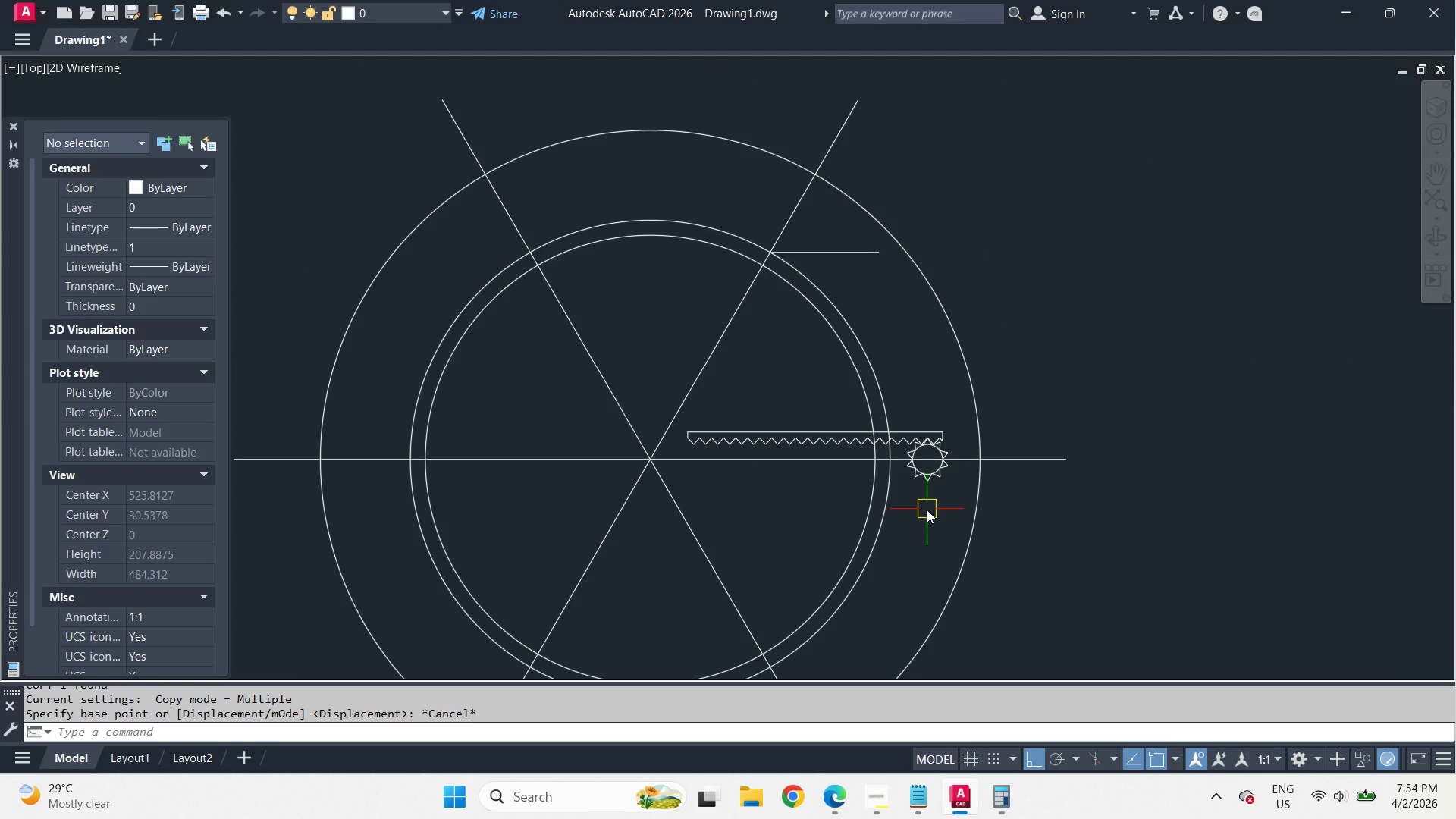 
wait(5.92)
 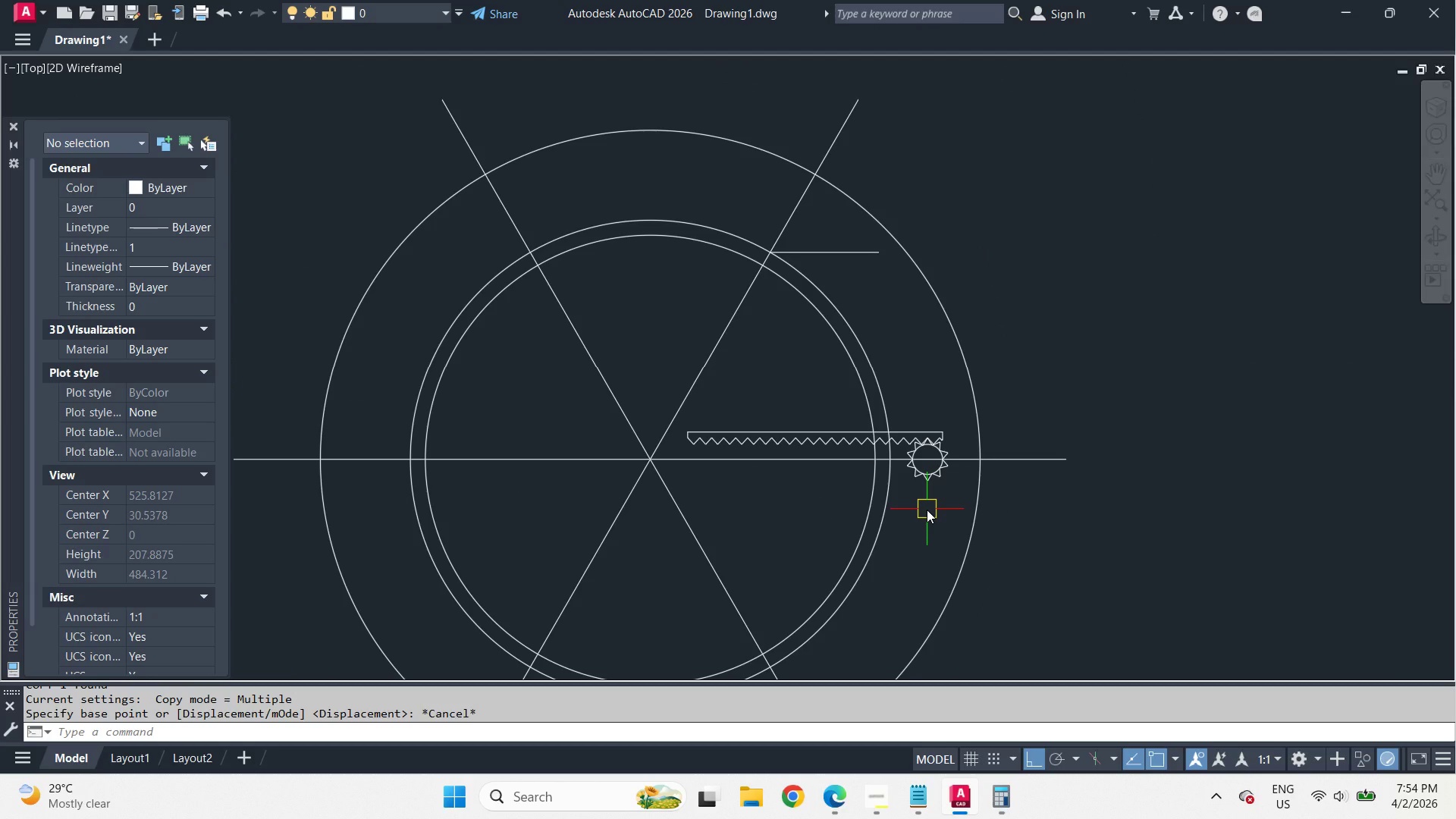 
scroll: coordinate [927, 510], scroll_direction: up, amount: 2.0
 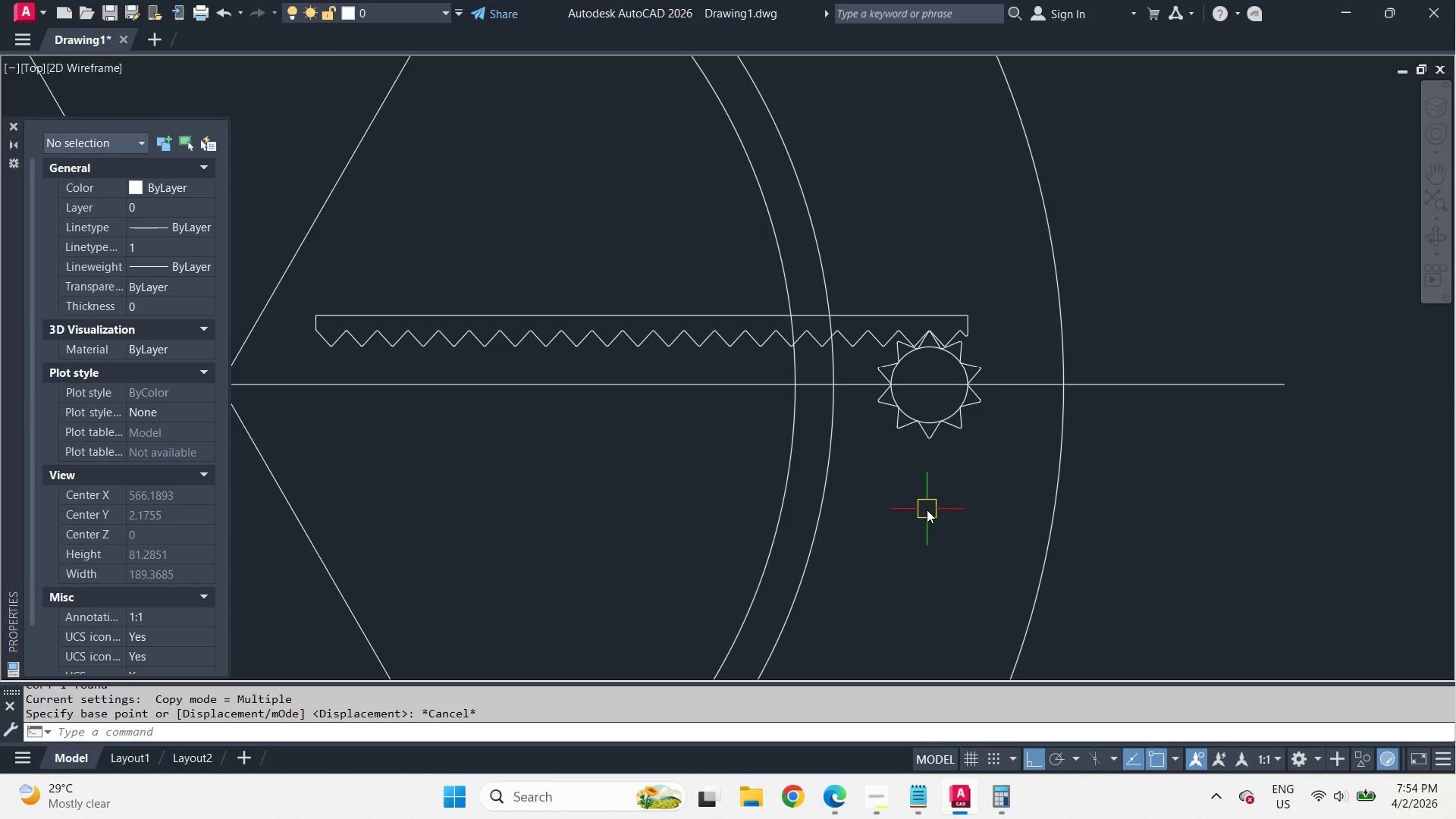 
scroll: coordinate [927, 510], scroll_direction: down, amount: 2.0
 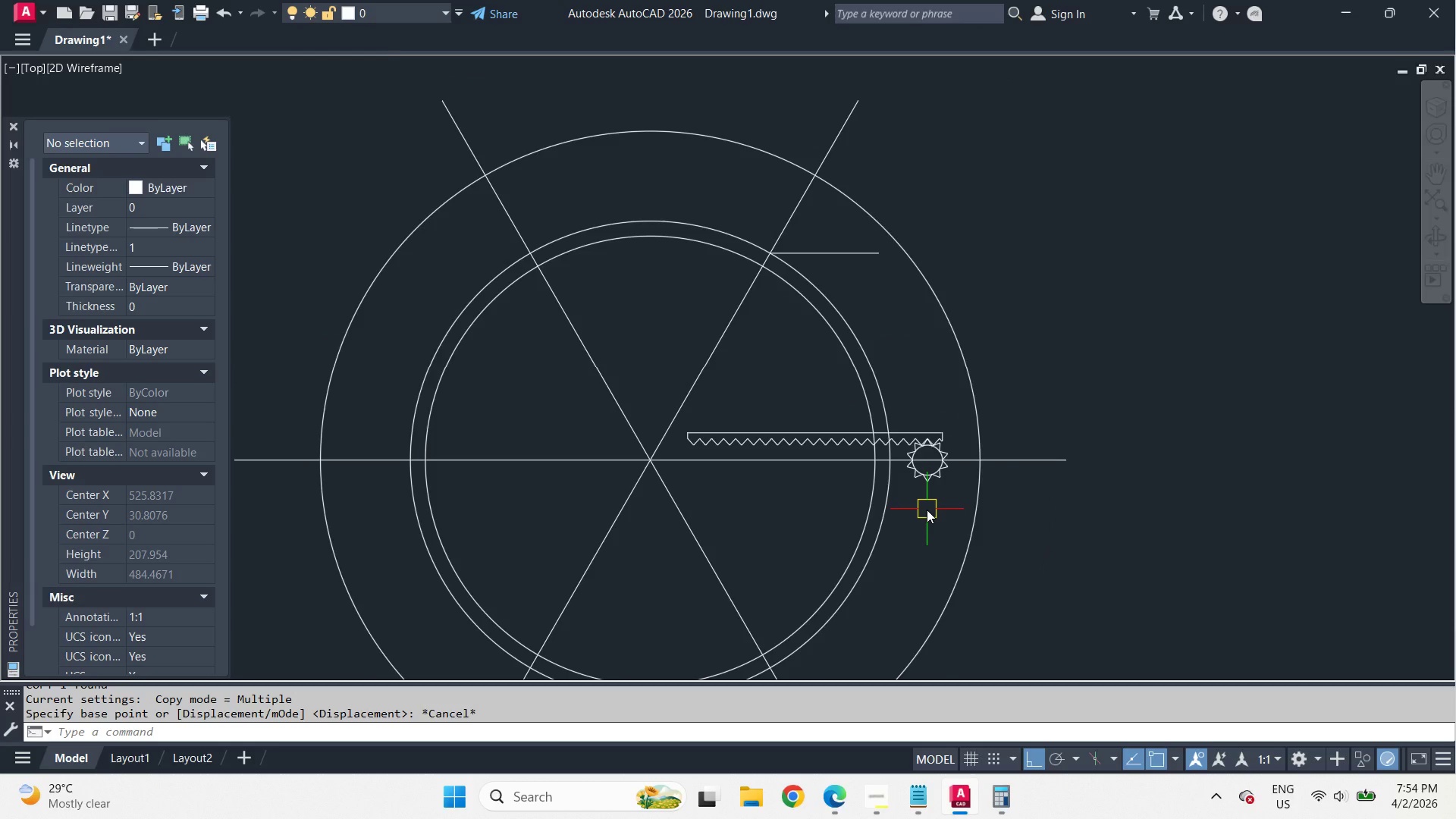 
scroll: coordinate [927, 510], scroll_direction: up, amount: 1.0
 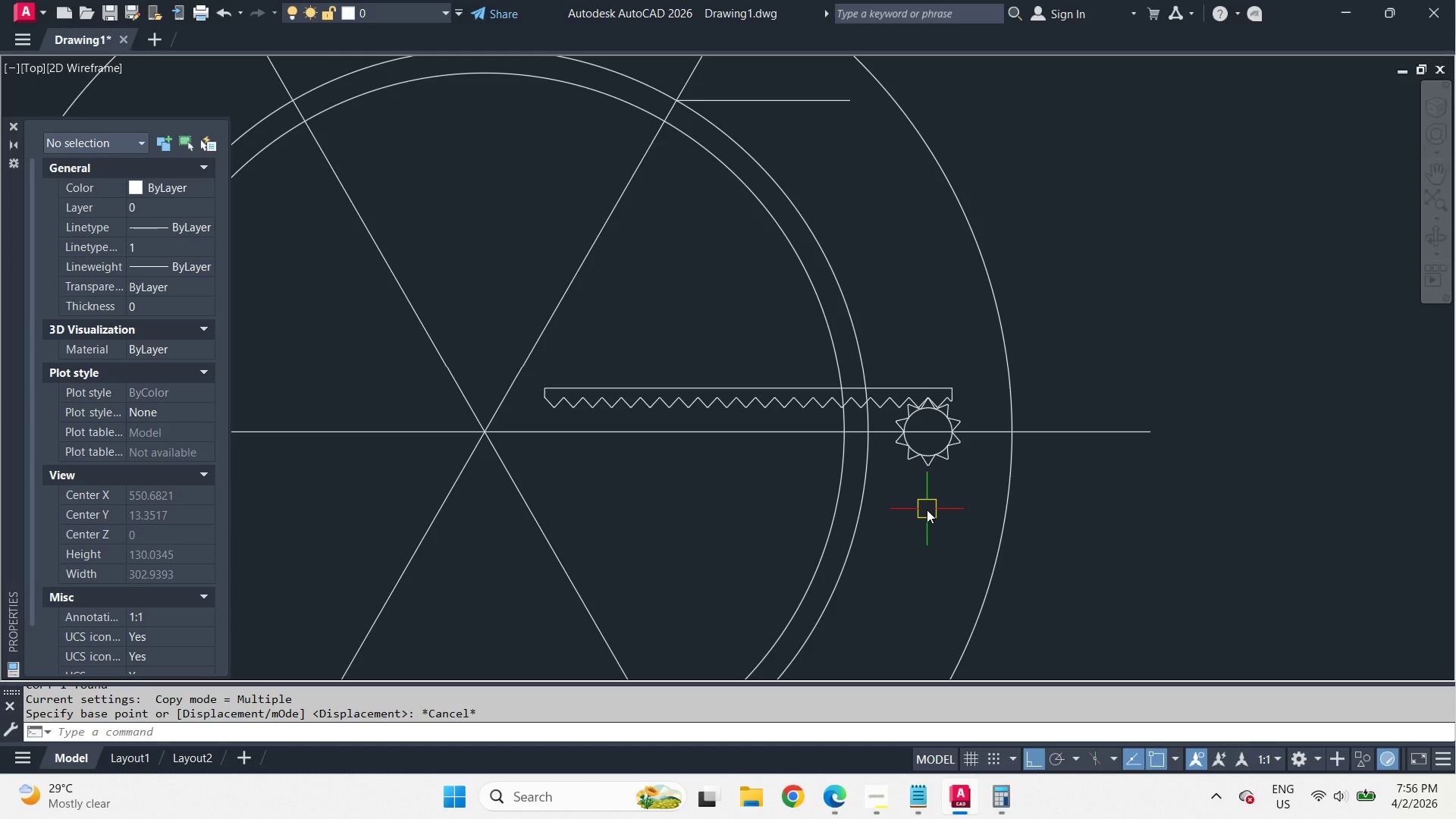 
wait(75.15)
 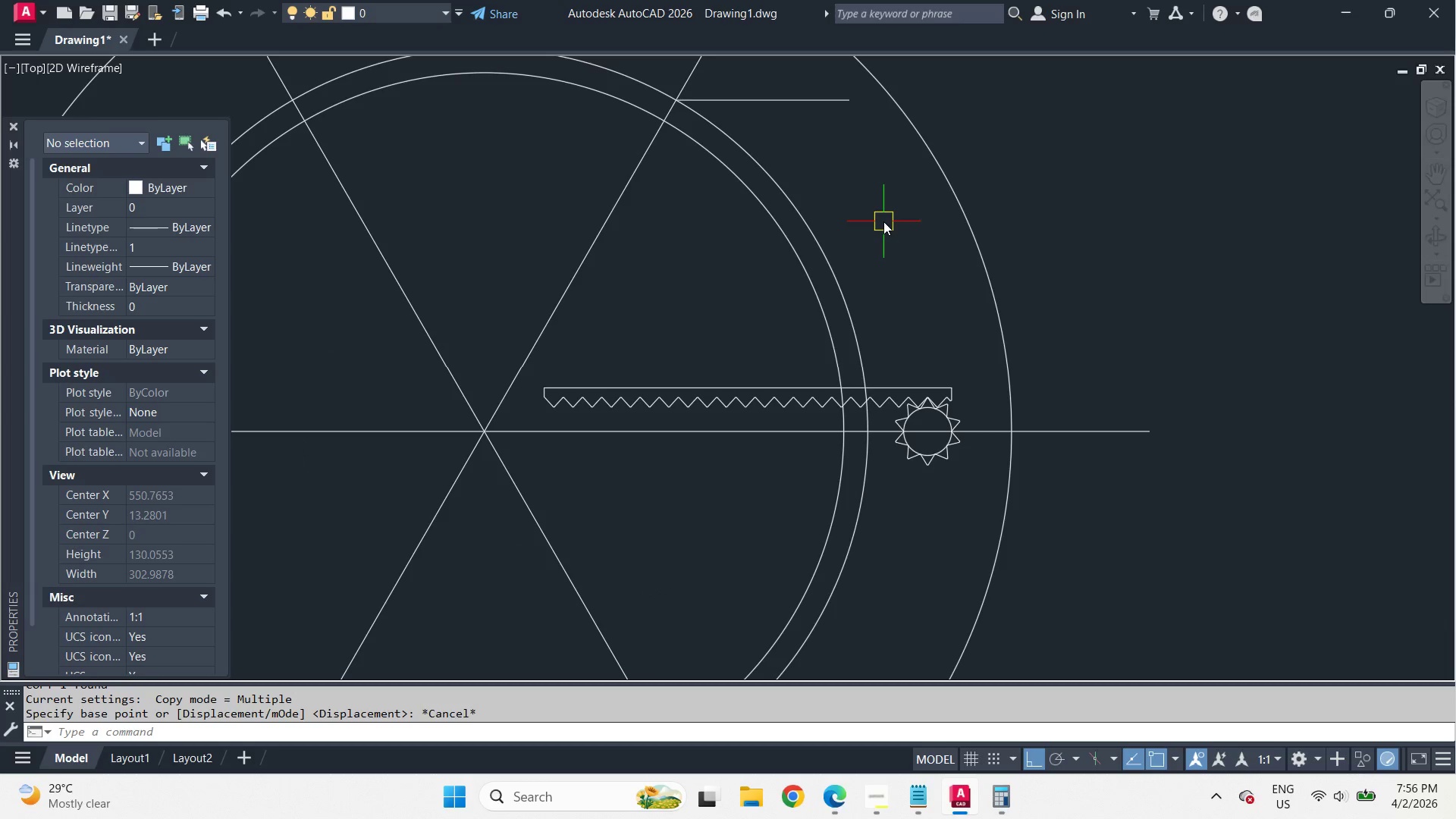 
key(O)
 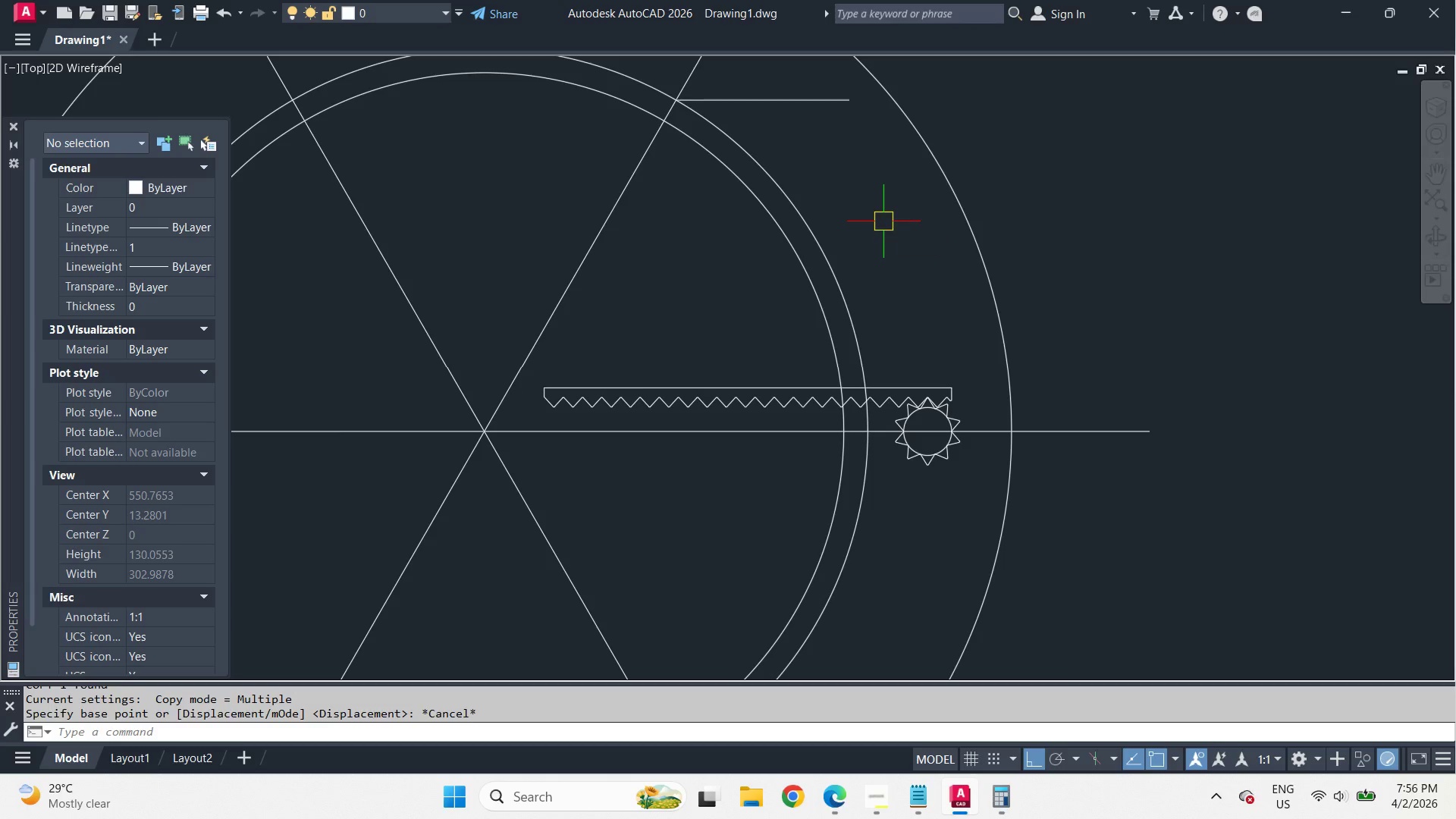 
key(Space)
 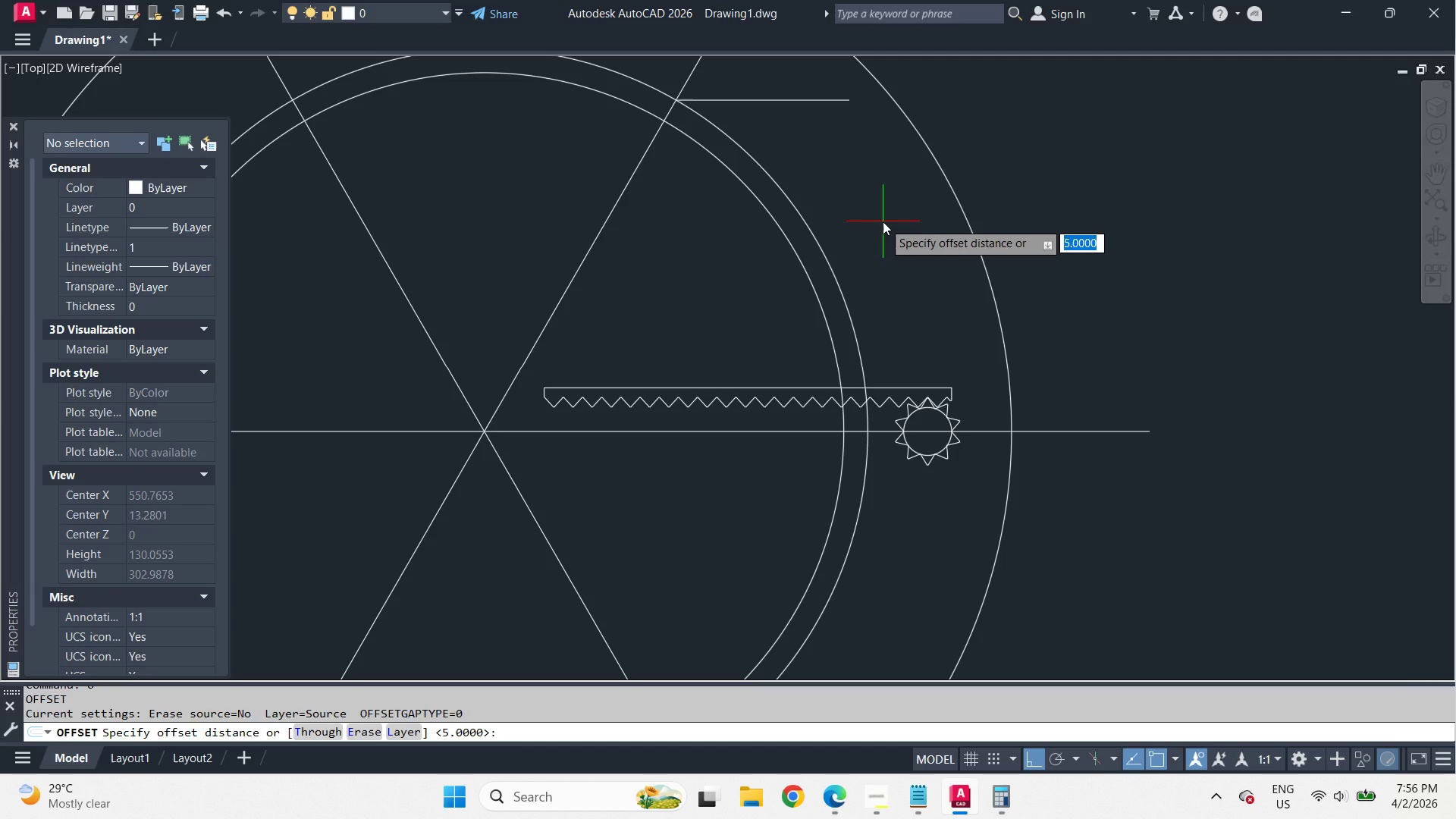 
scroll: coordinate [883, 221], scroll_direction: down, amount: 1.0
 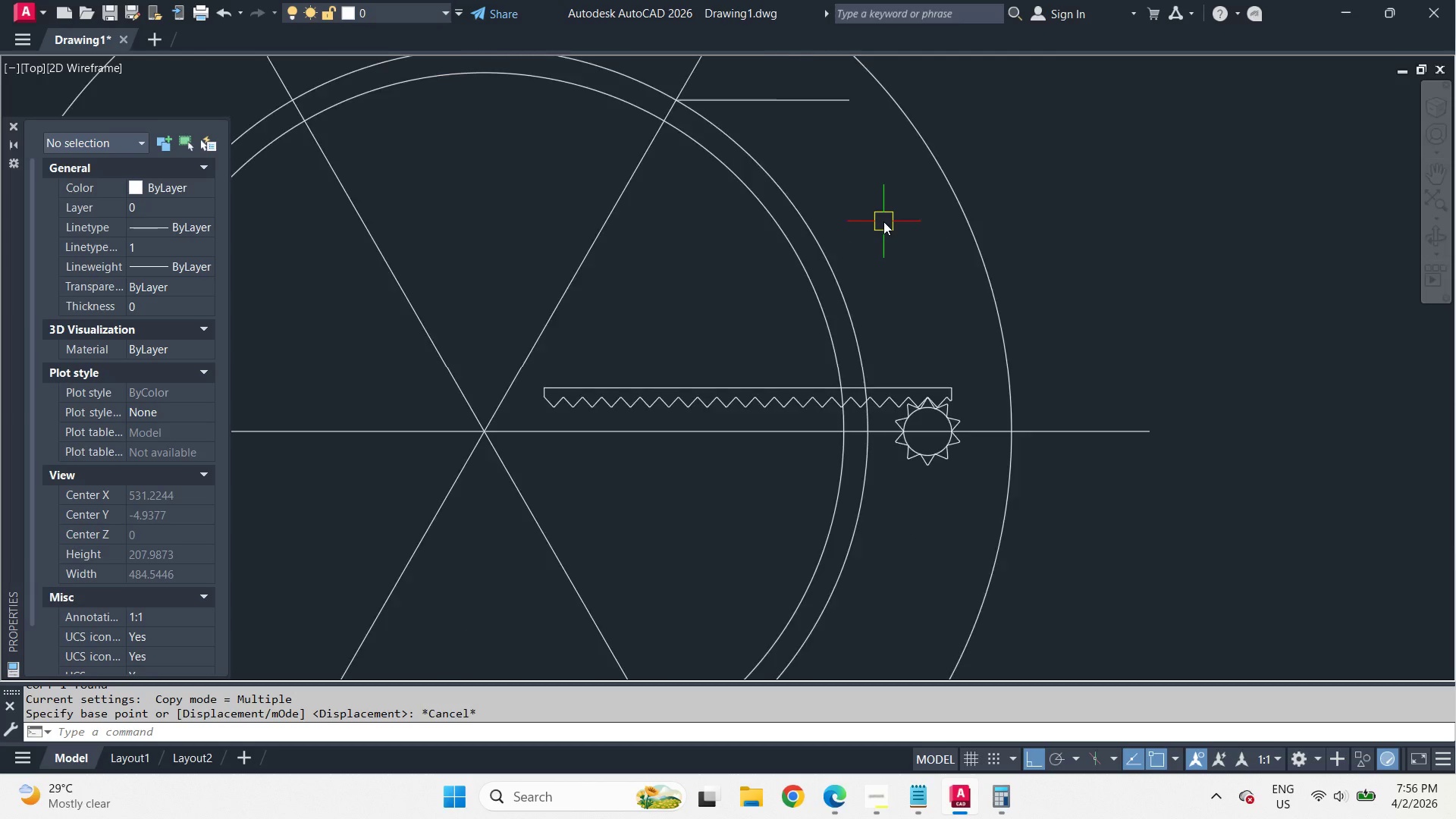 
scroll: coordinate [883, 221], scroll_direction: up, amount: 1.0
 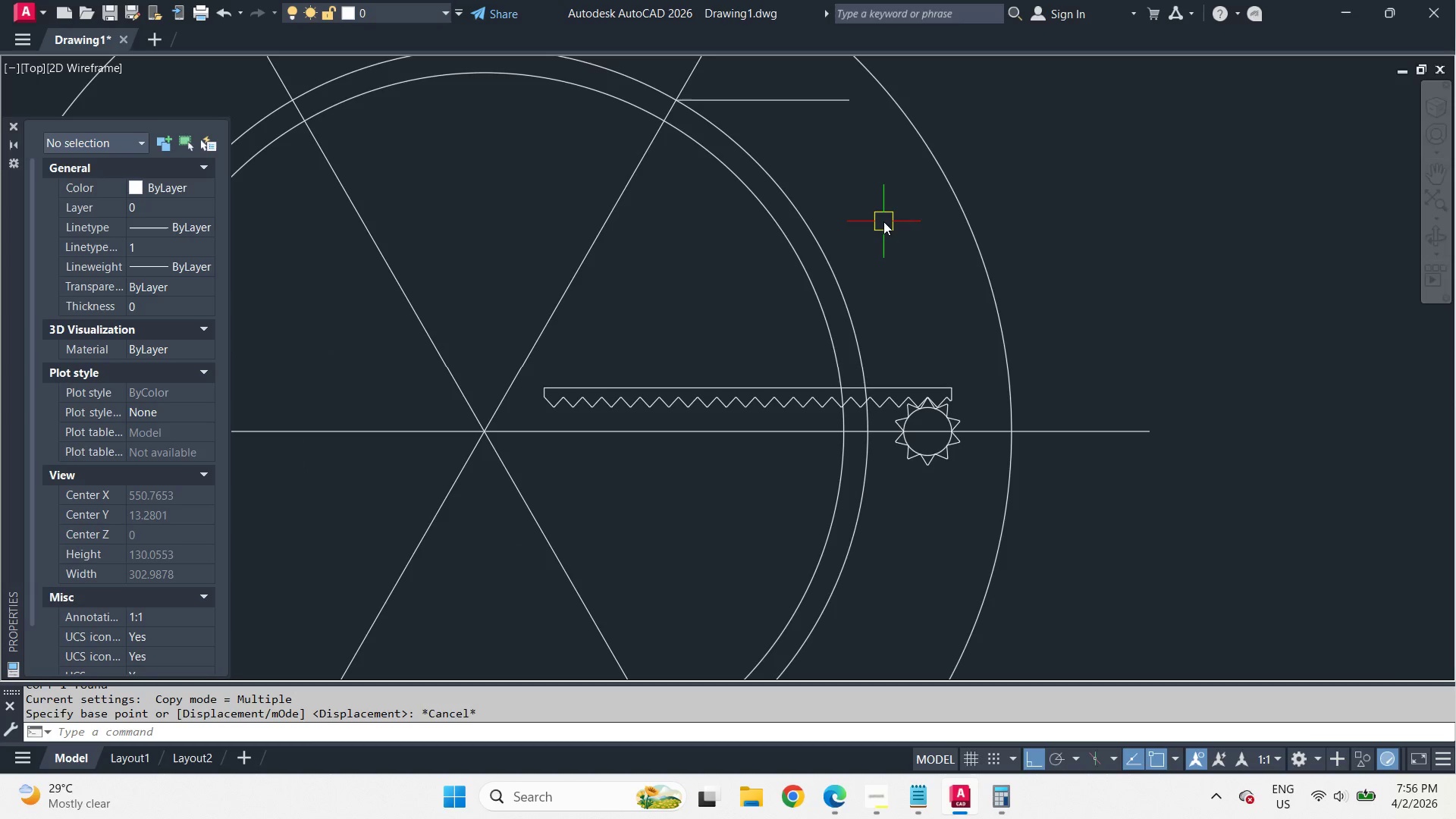 
key(5)
 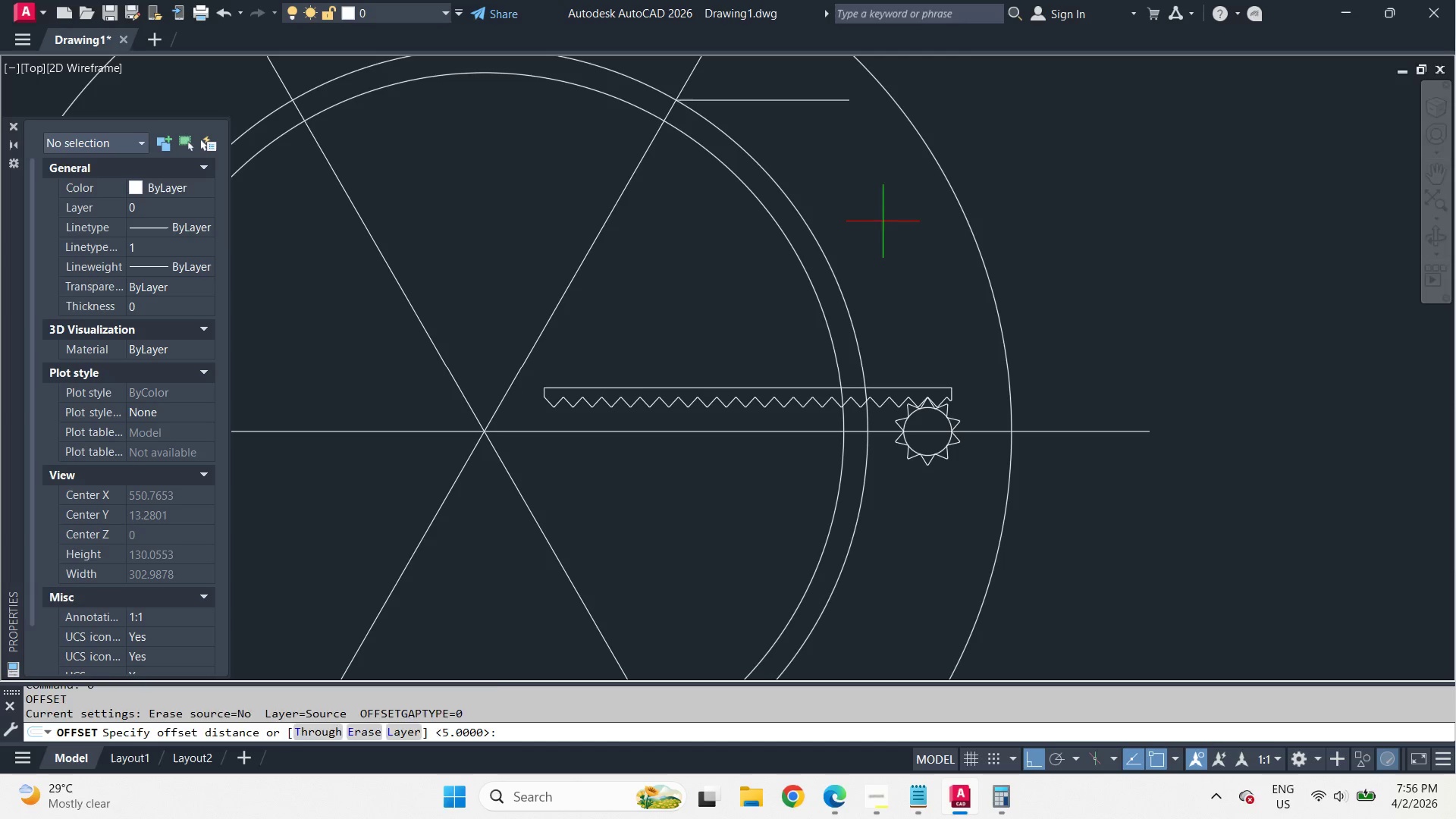 
key(Space)
 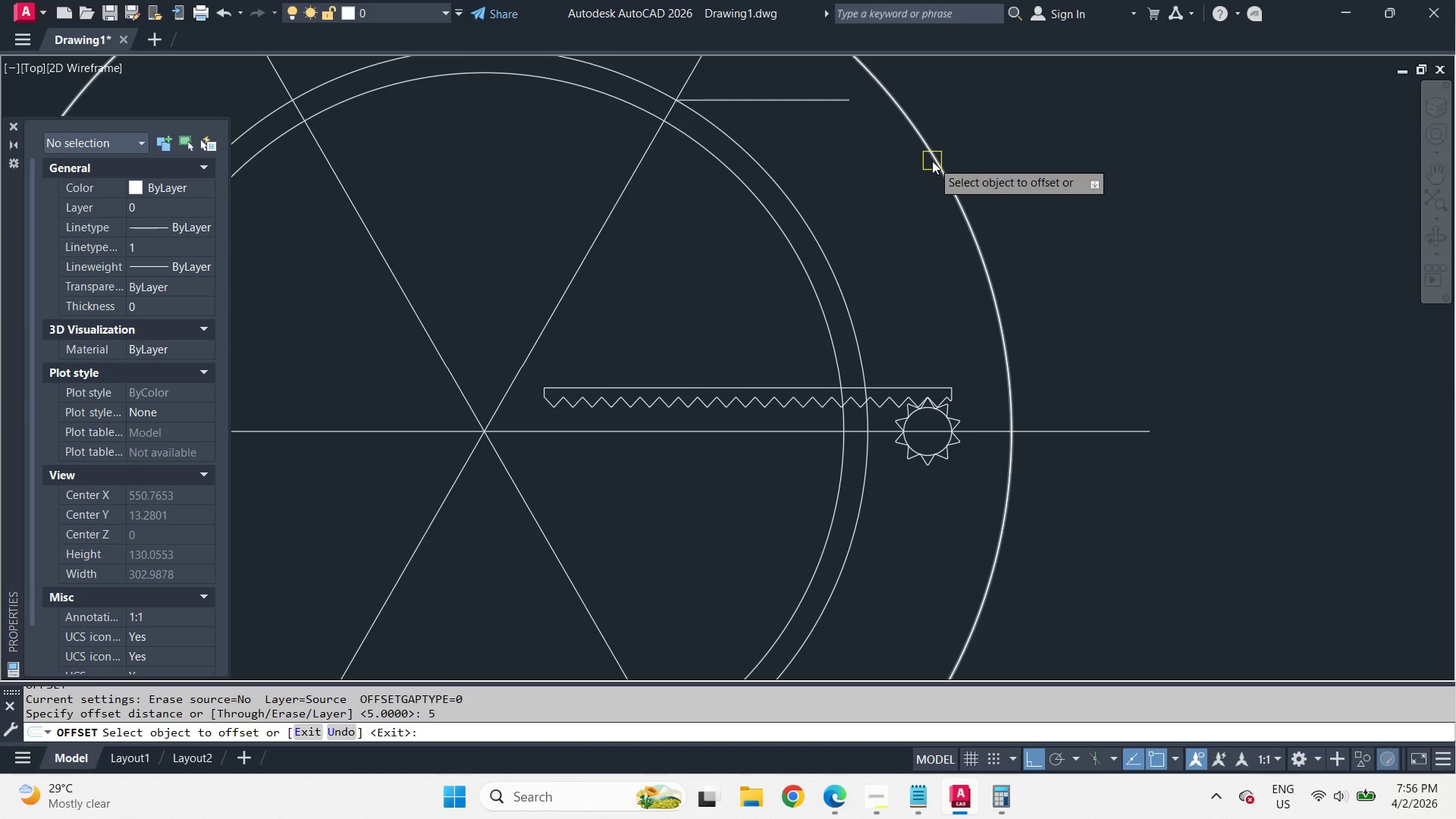 
left_click_drag(start_coordinate=[932, 161], to_coordinate=[922, 175])
 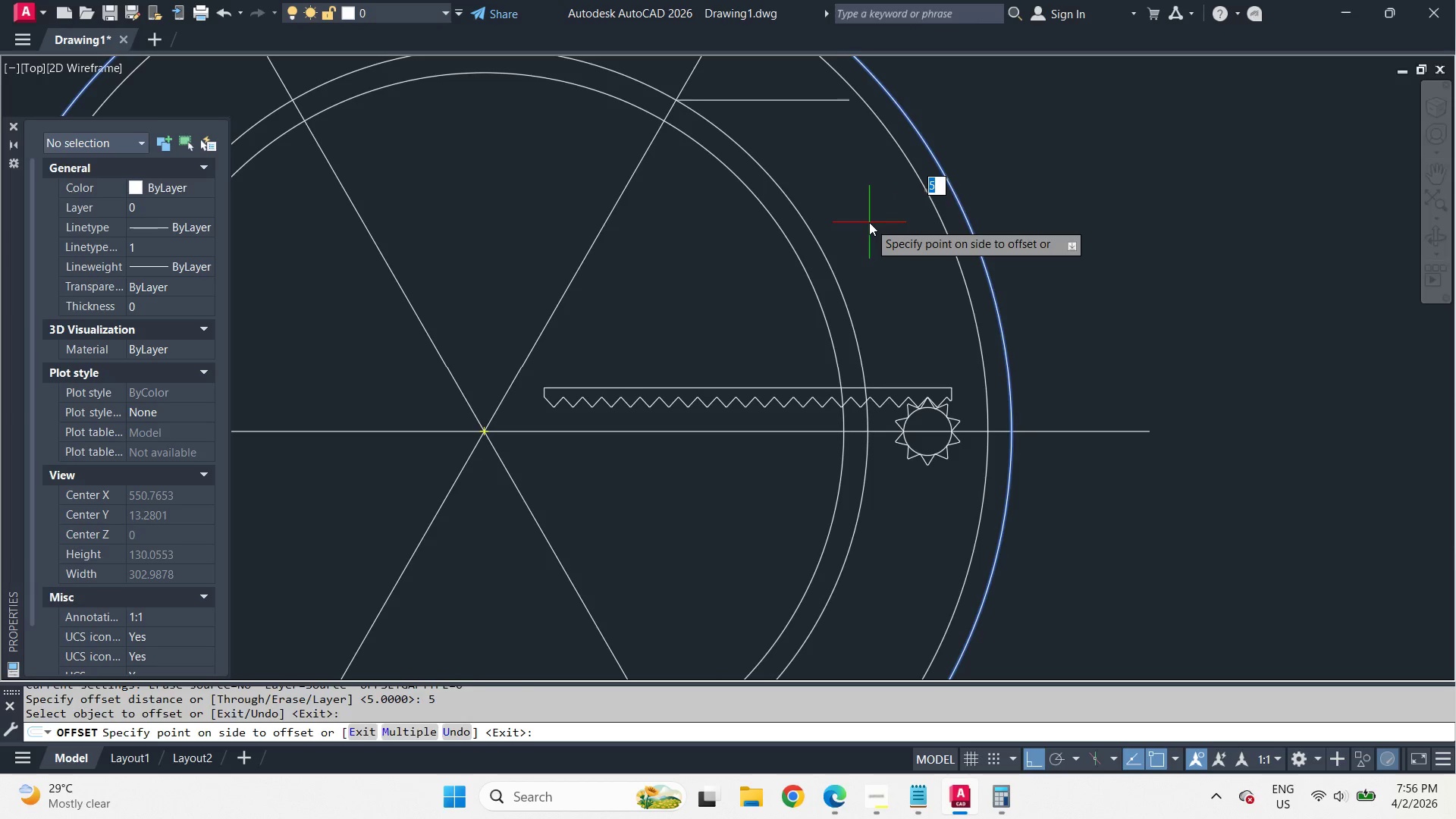 
double_click([869, 222])
 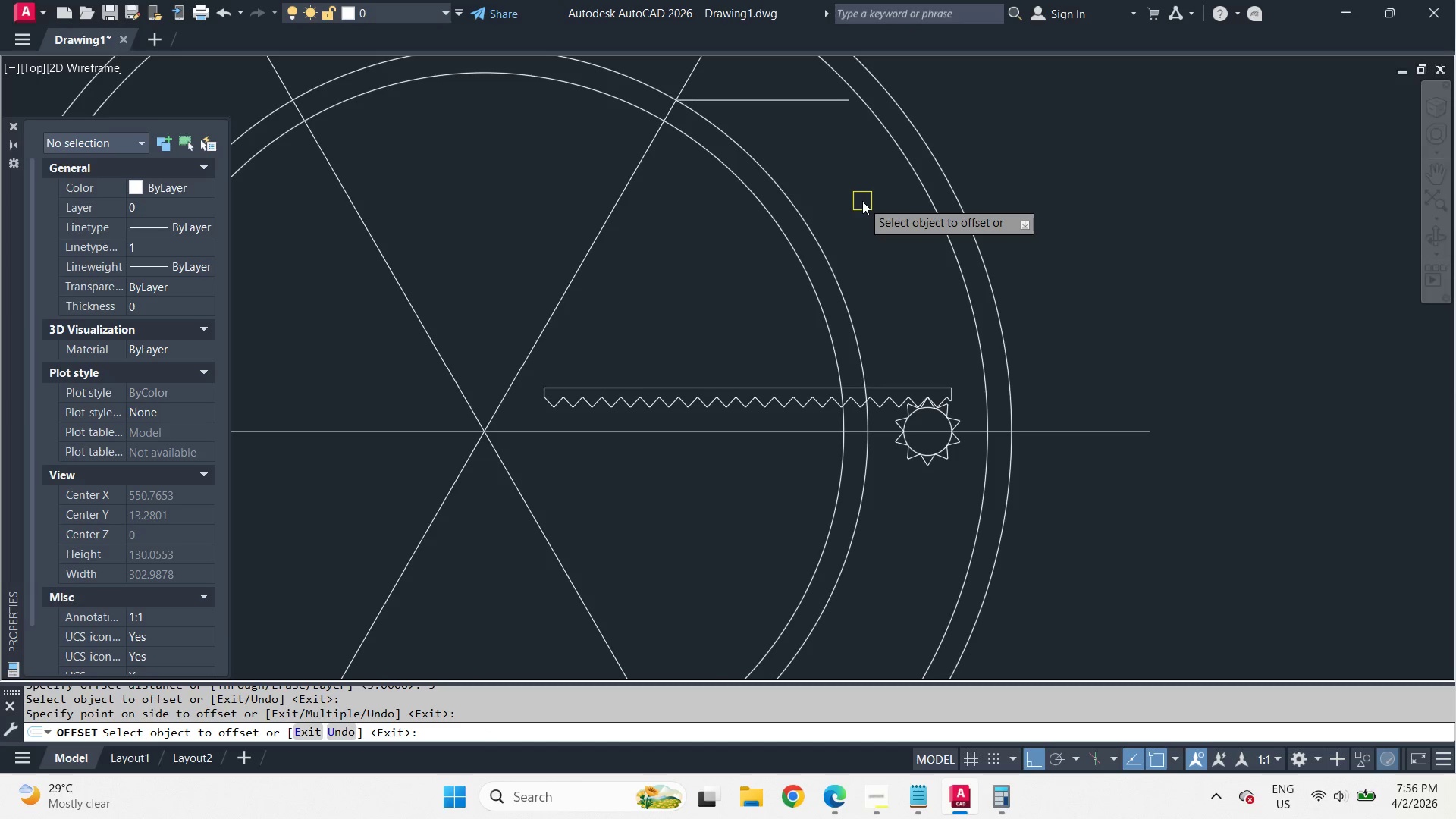 
key(Space)
 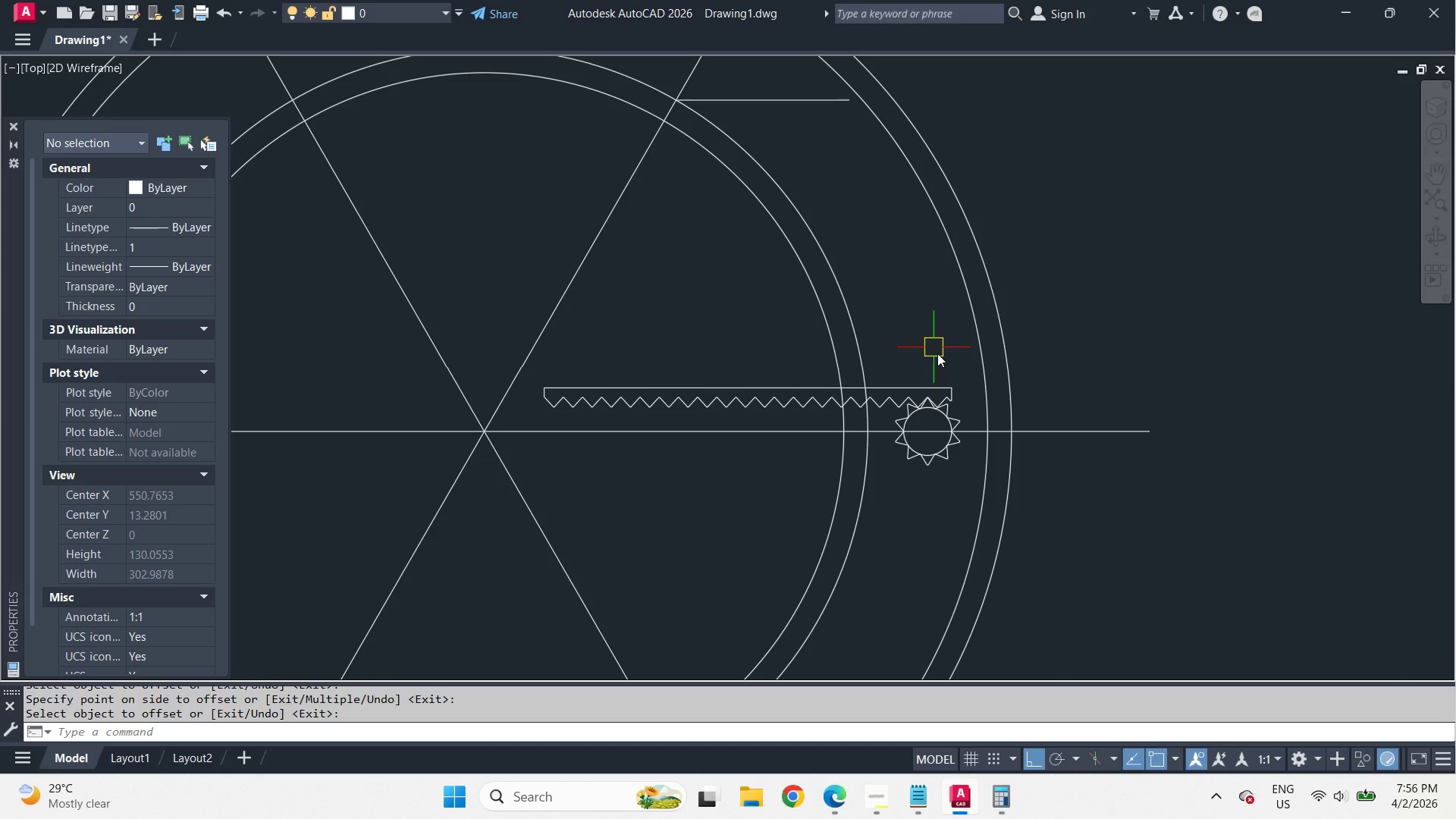 
key(T)
 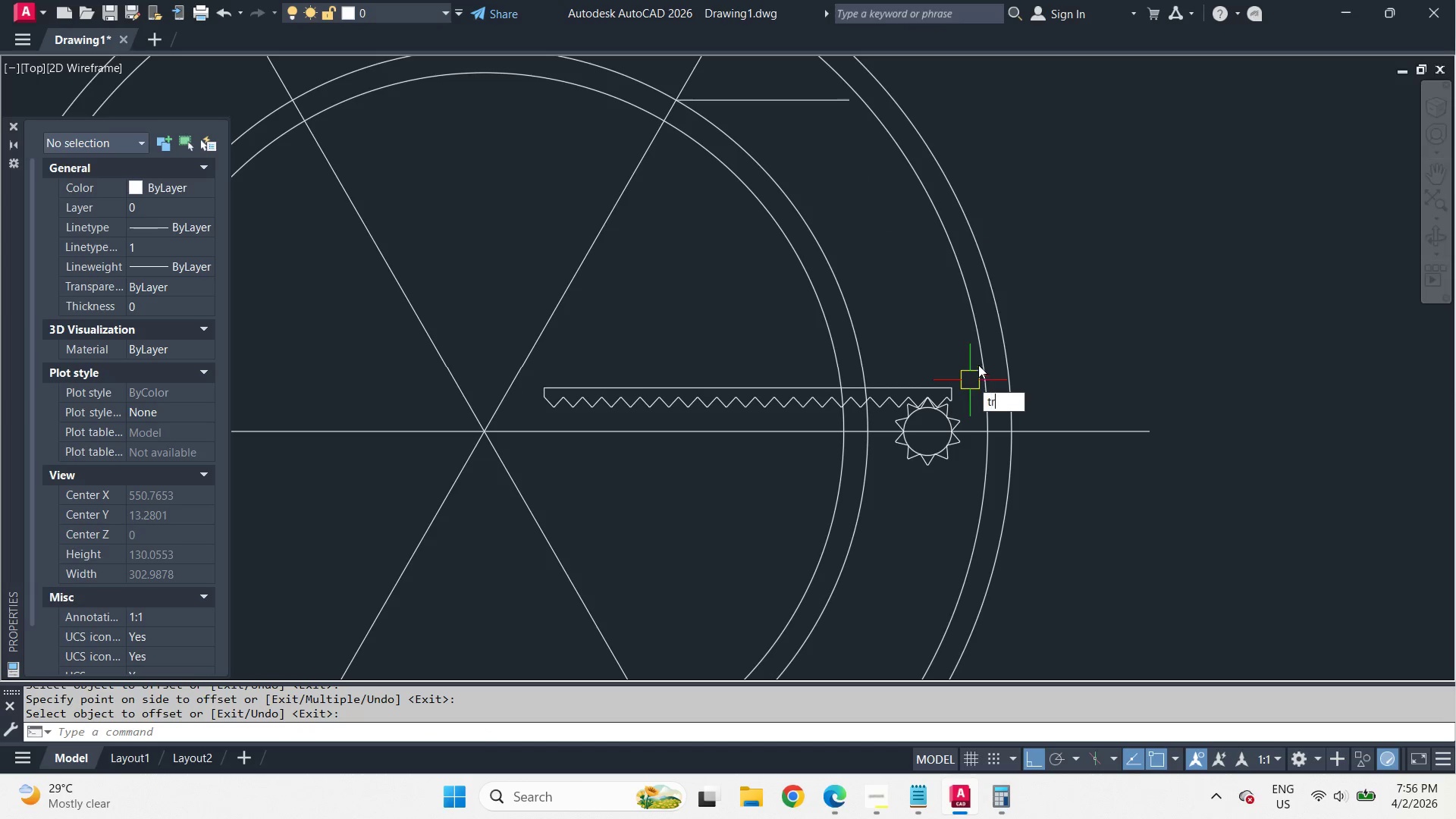 
key(R)
 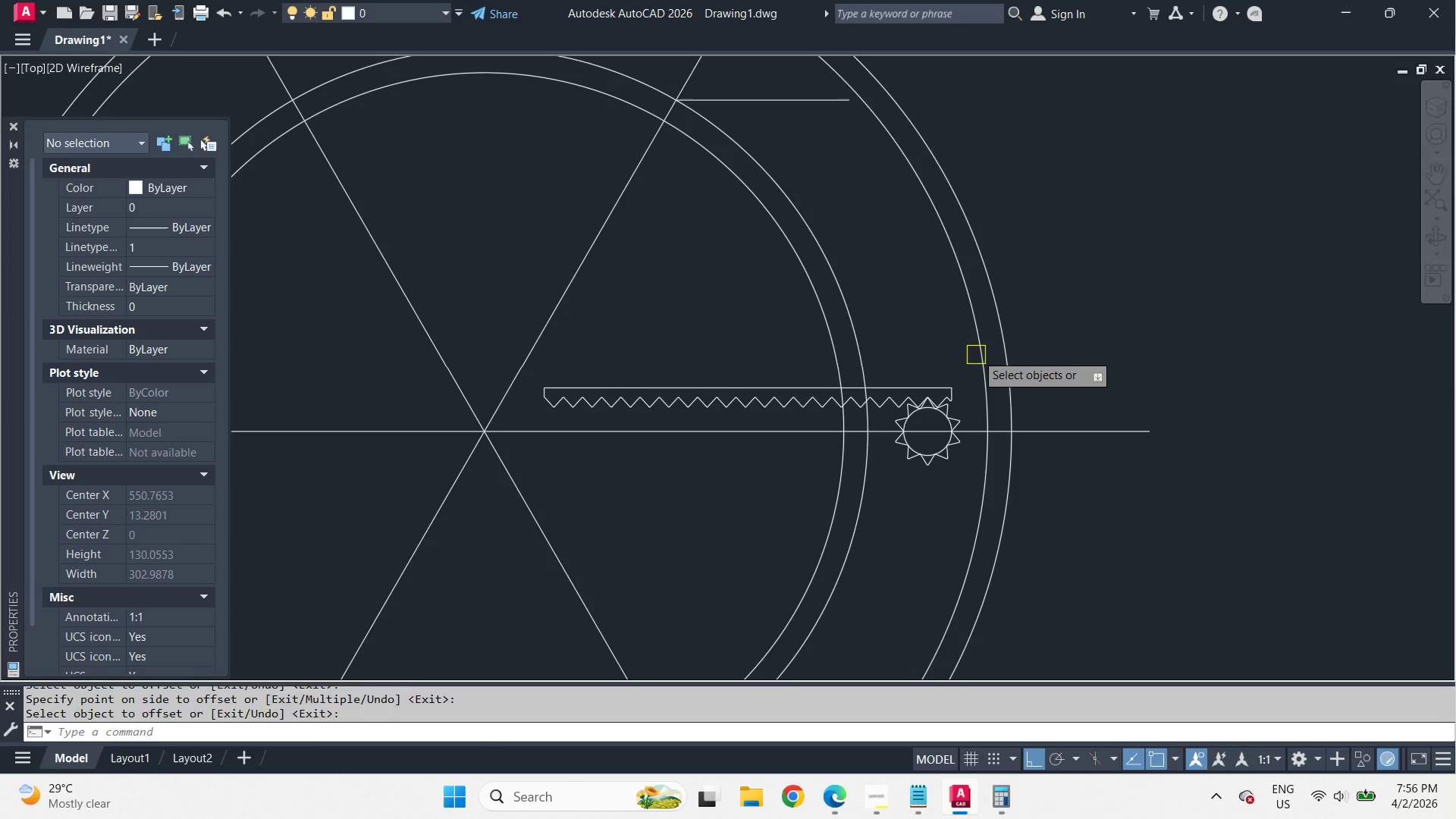 
key(Space)
 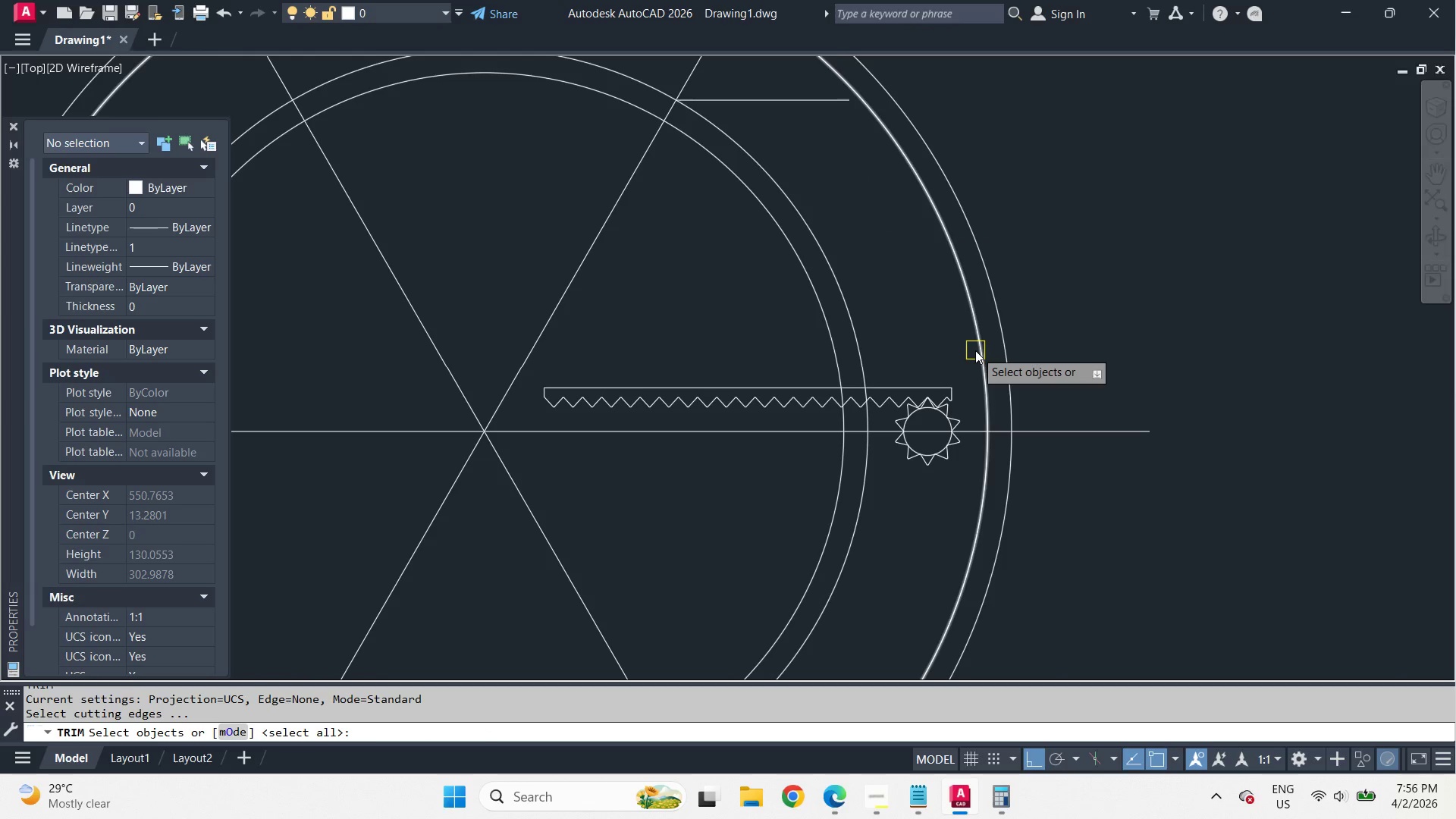 
left_click([975, 350])
 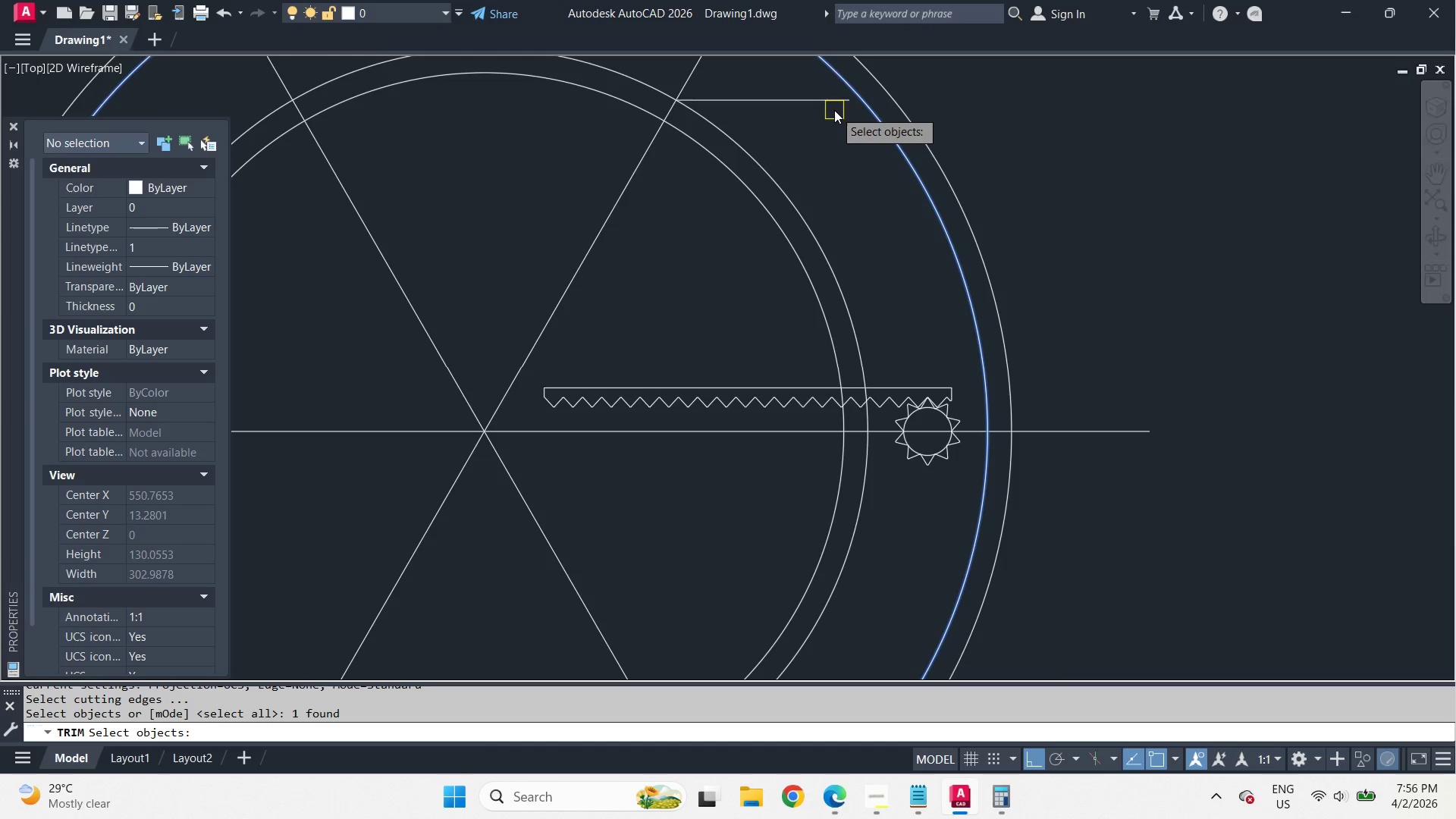 
key(Escape)
type(ex  )
 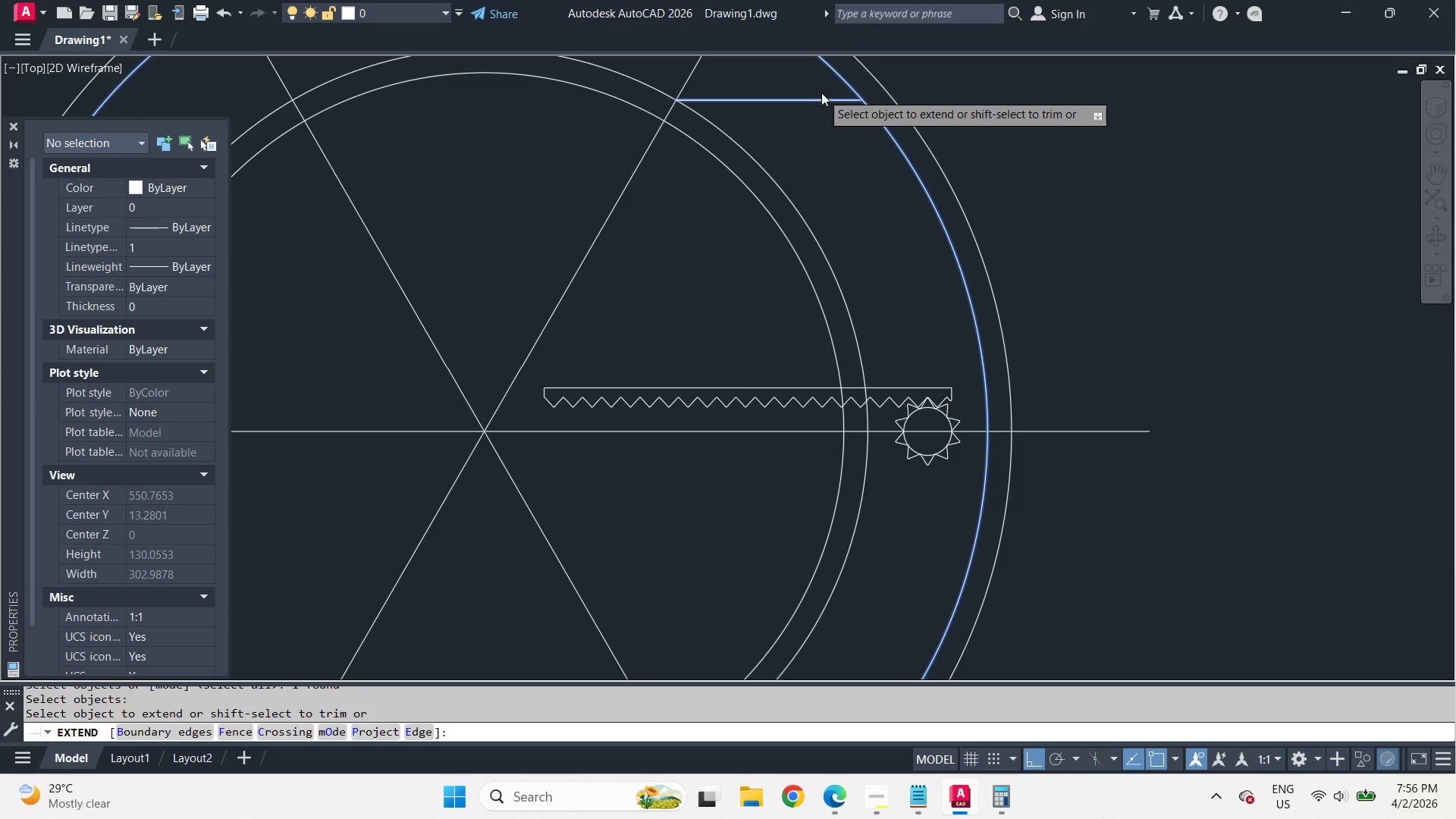 
double_click([821, 93])
 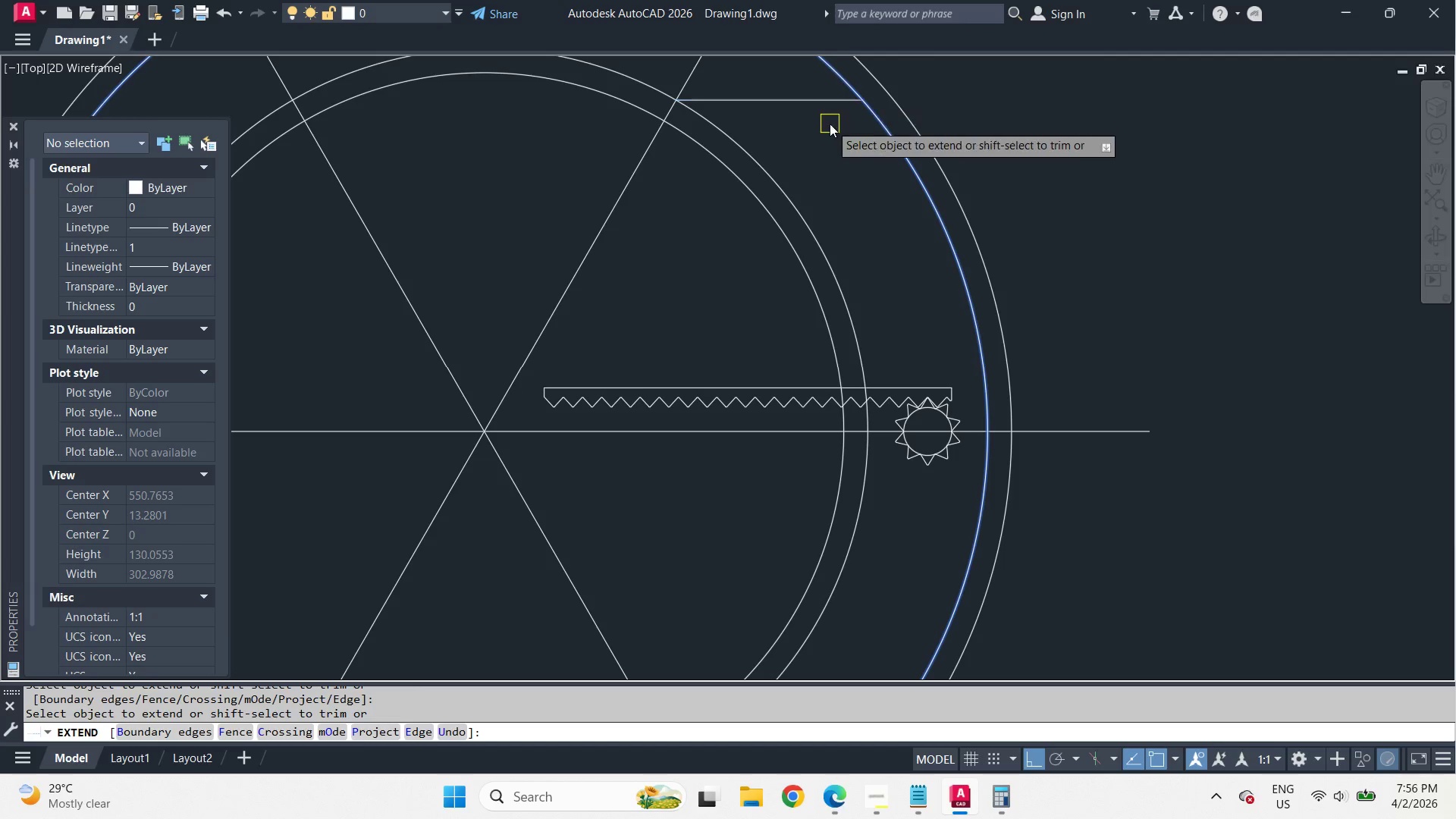 
key(Space)
 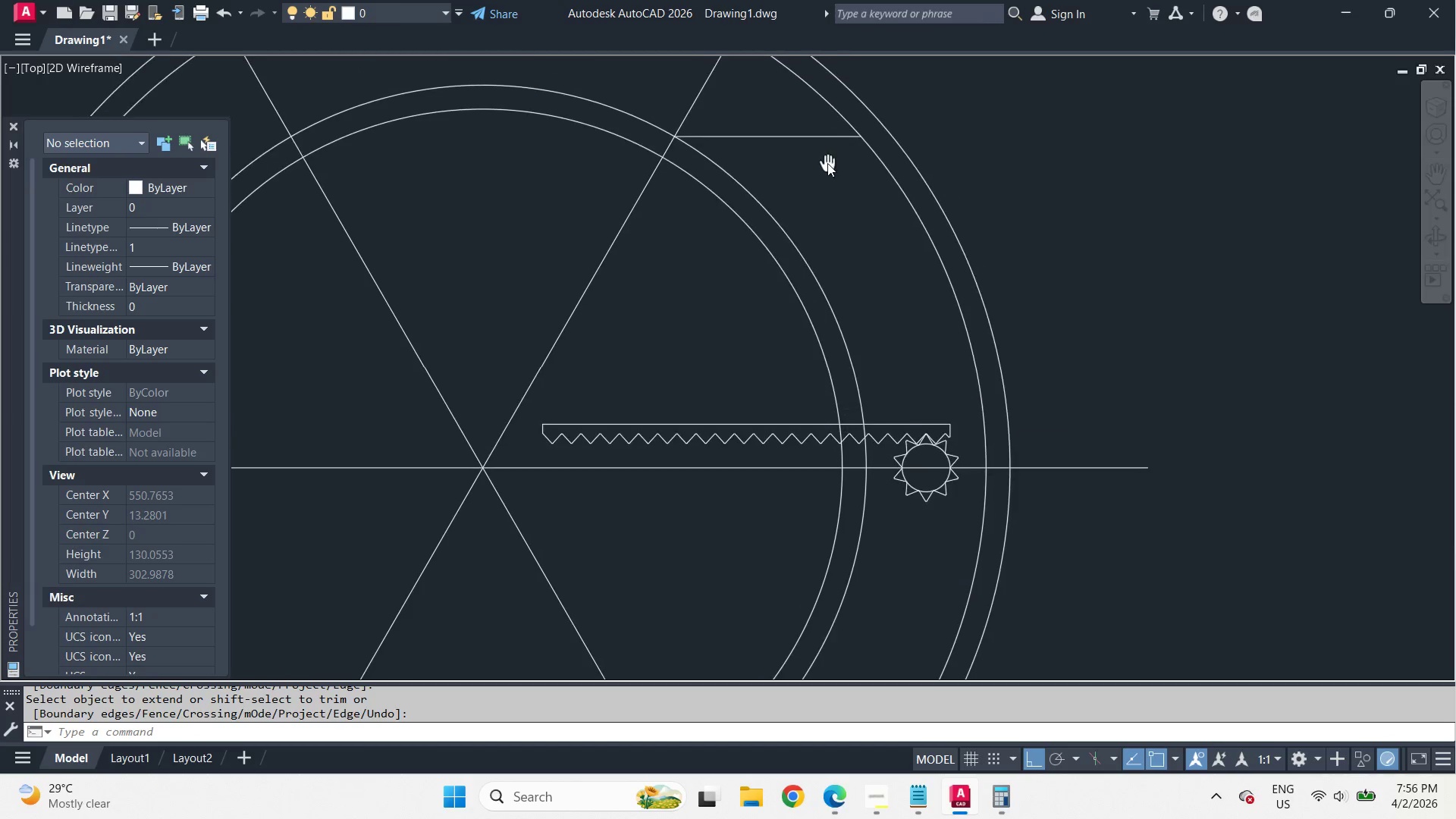 
type(yt )
key(Escape)
key(Escape)
type(tr )
 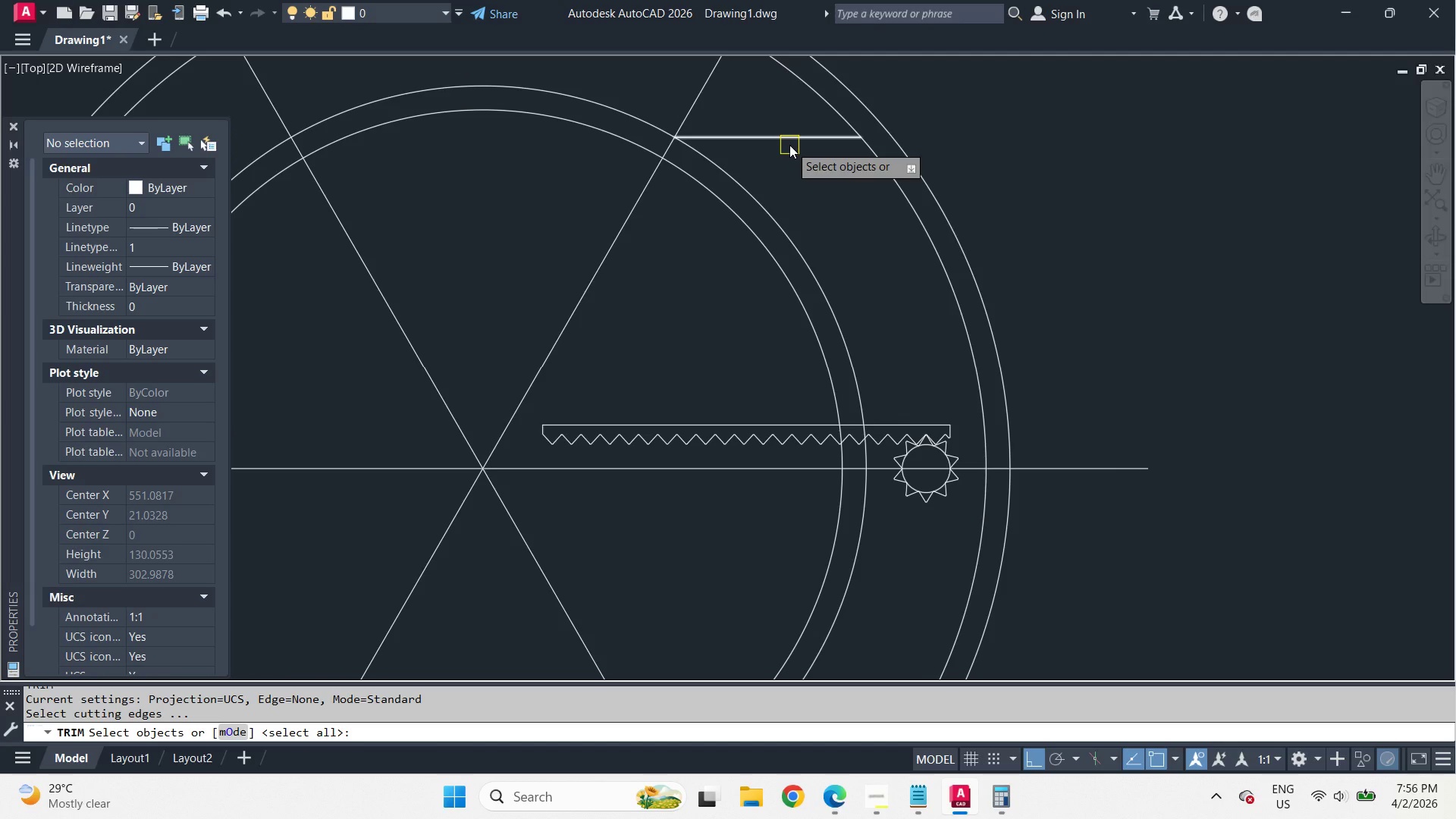 
left_click([789, 145])
 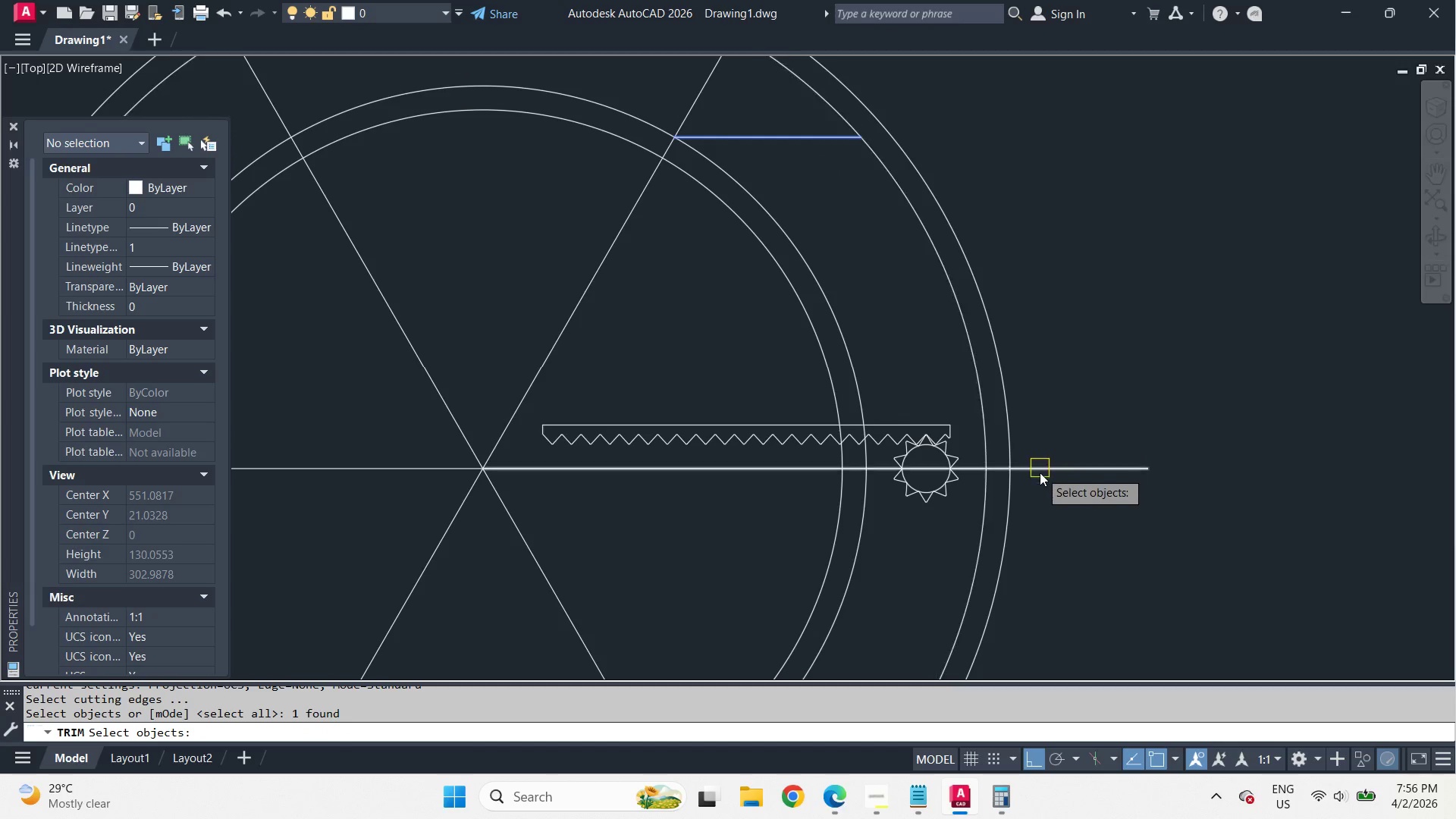 
left_click([1040, 475])
 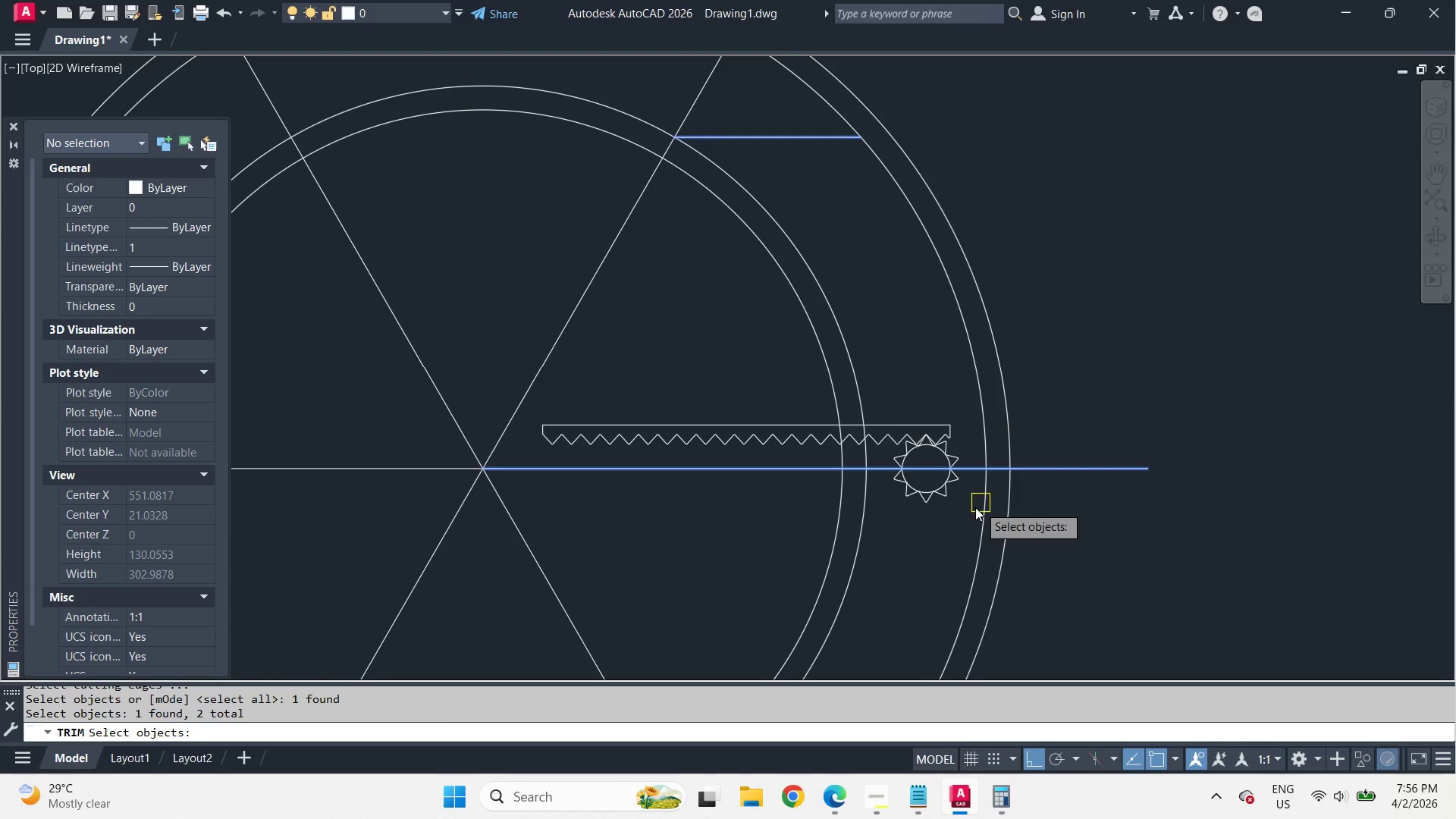 
key(Space)
 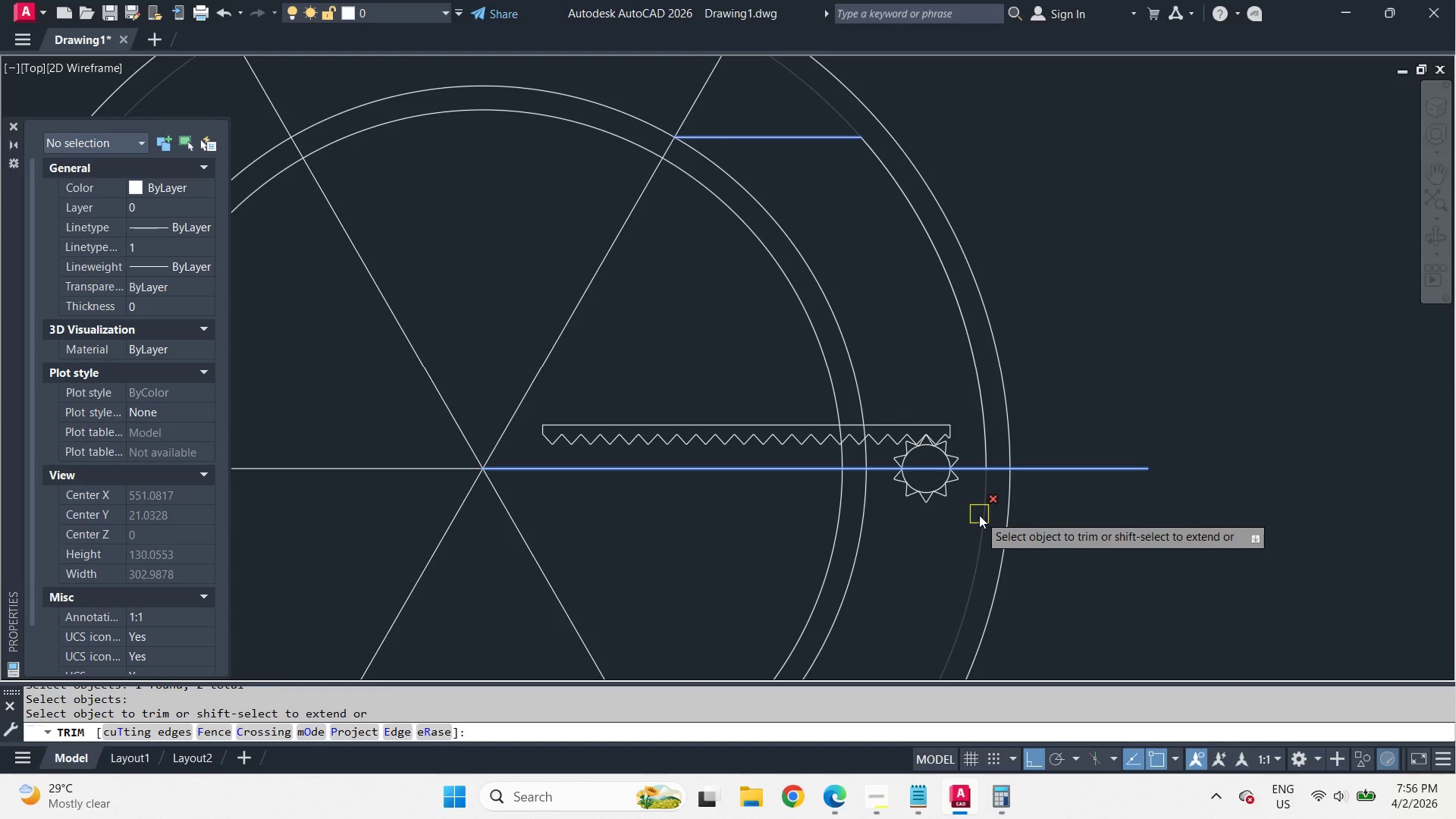 
left_click([979, 515])
 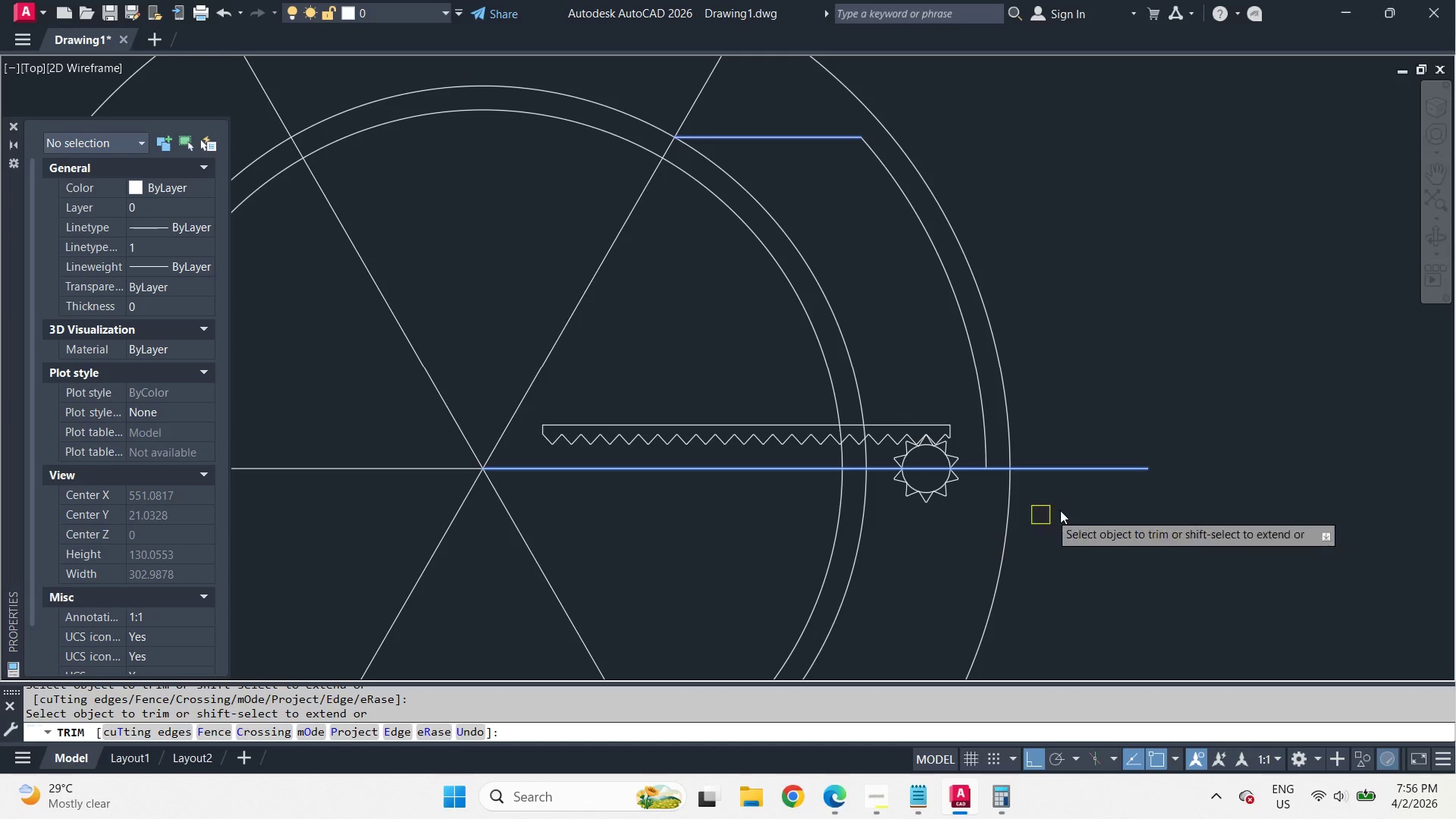 
key(Space)
 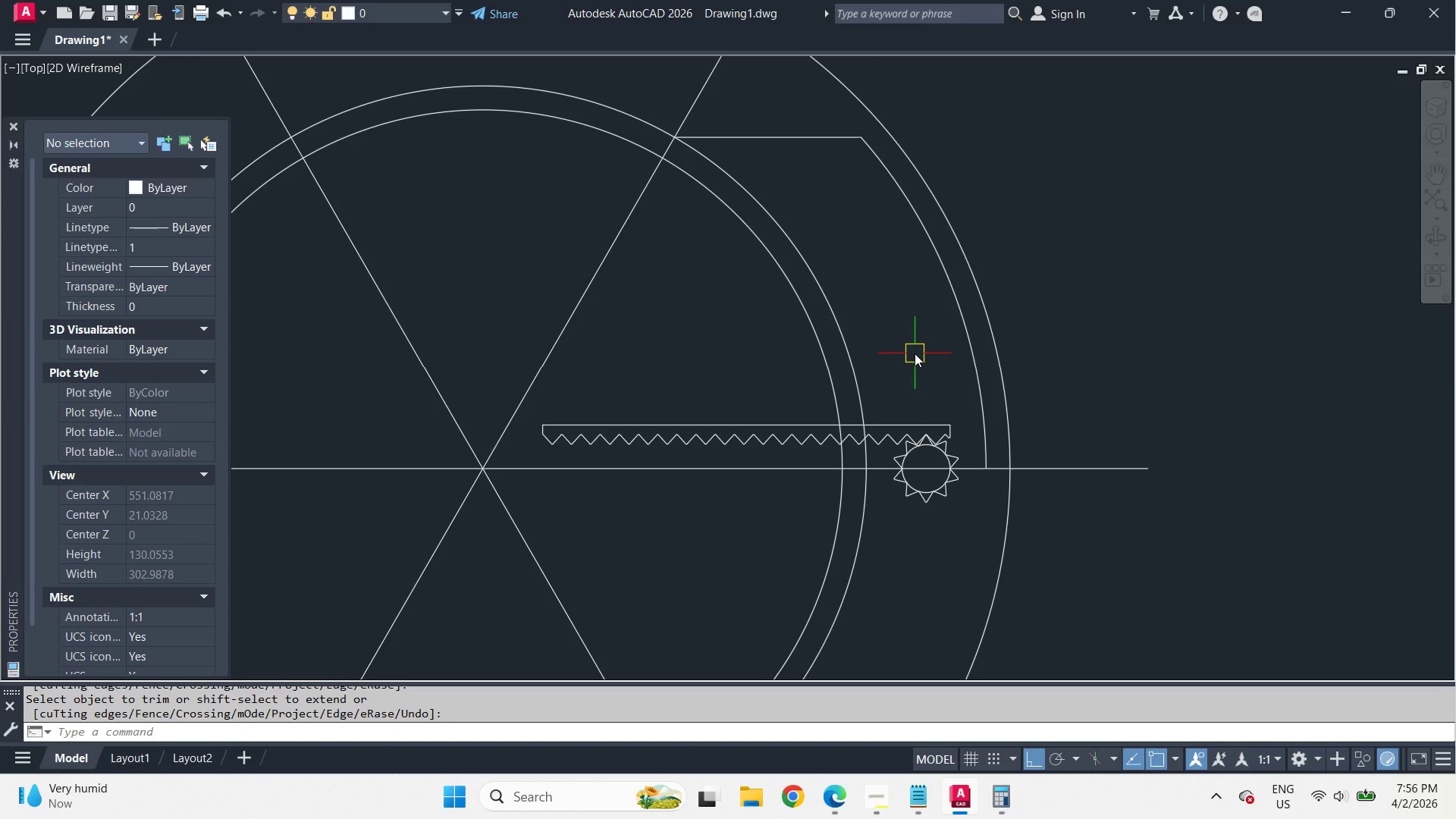 
wait(24.92)
 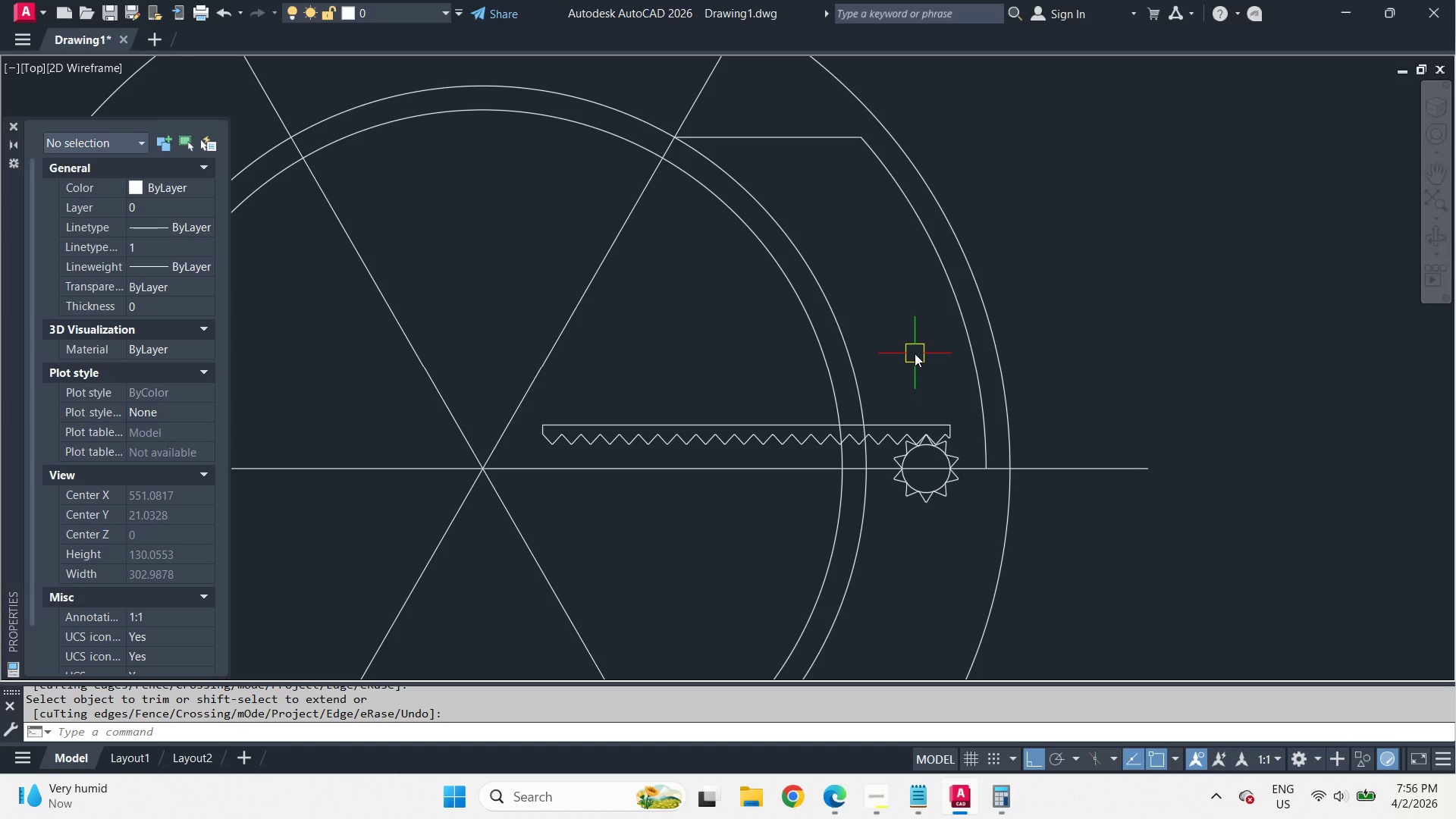 
scroll: coordinate [701, 516], scroll_direction: up, amount: 1.0
 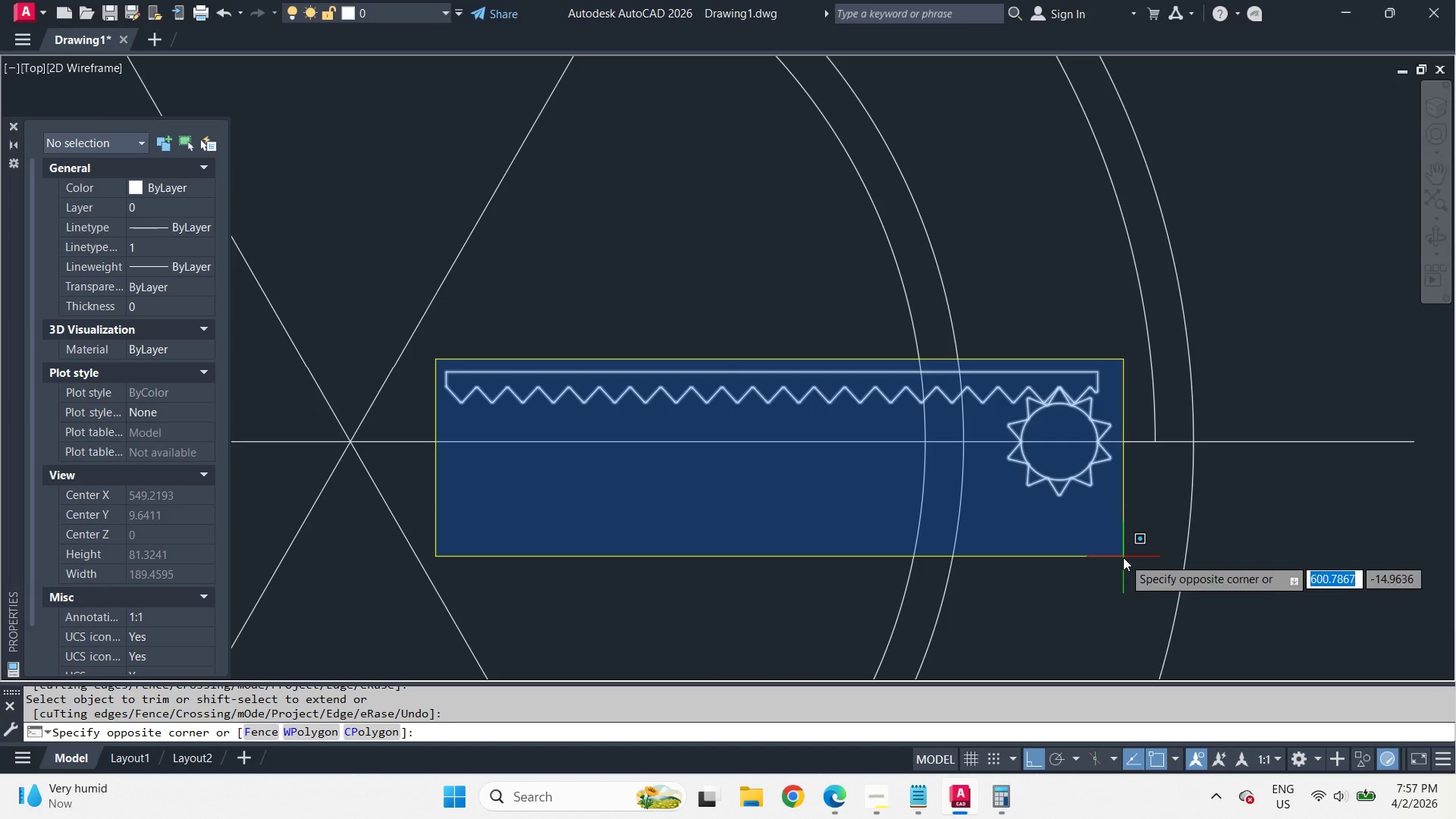 
left_click([1130, 565])
 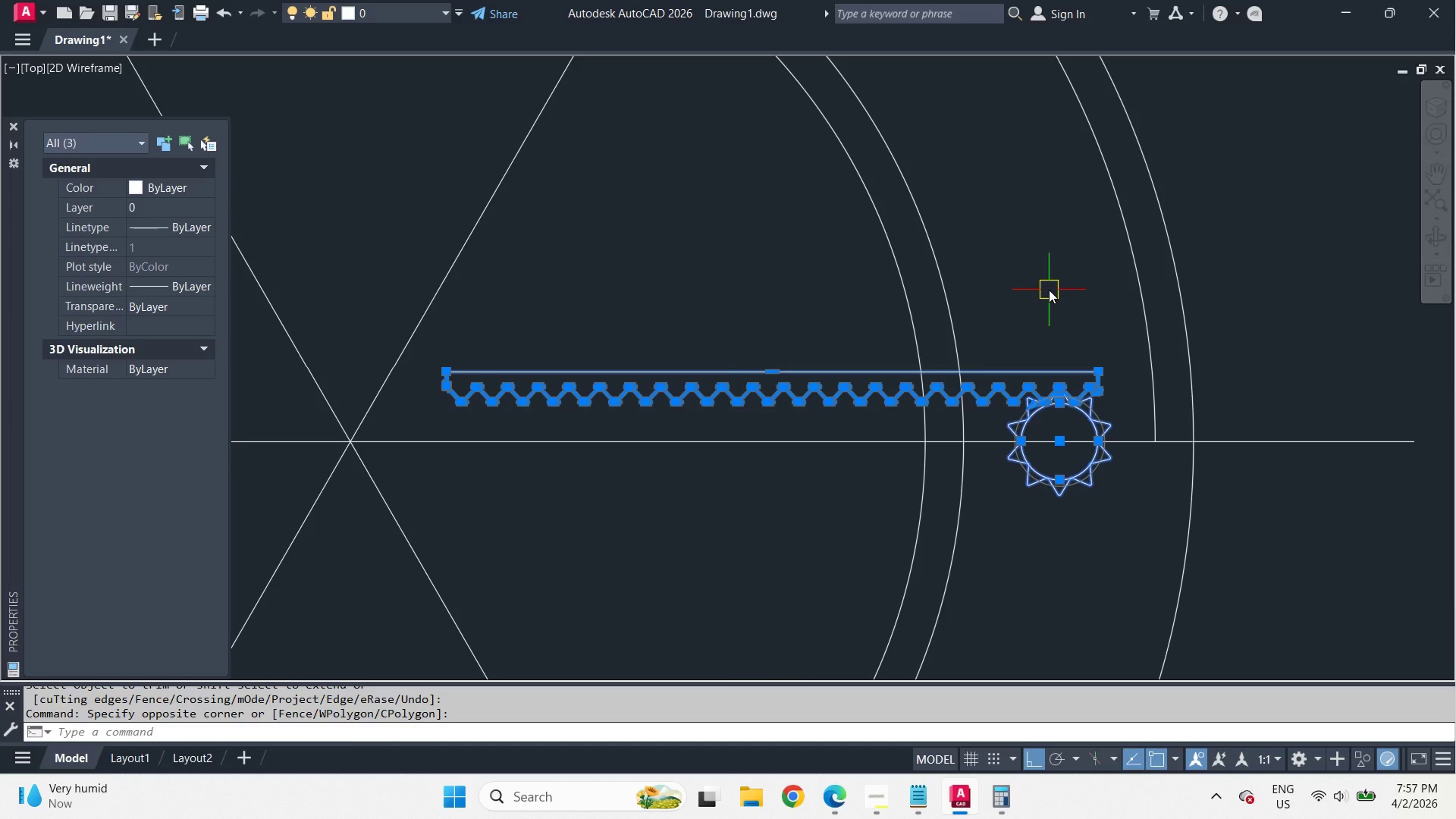 
wait(17.77)
 